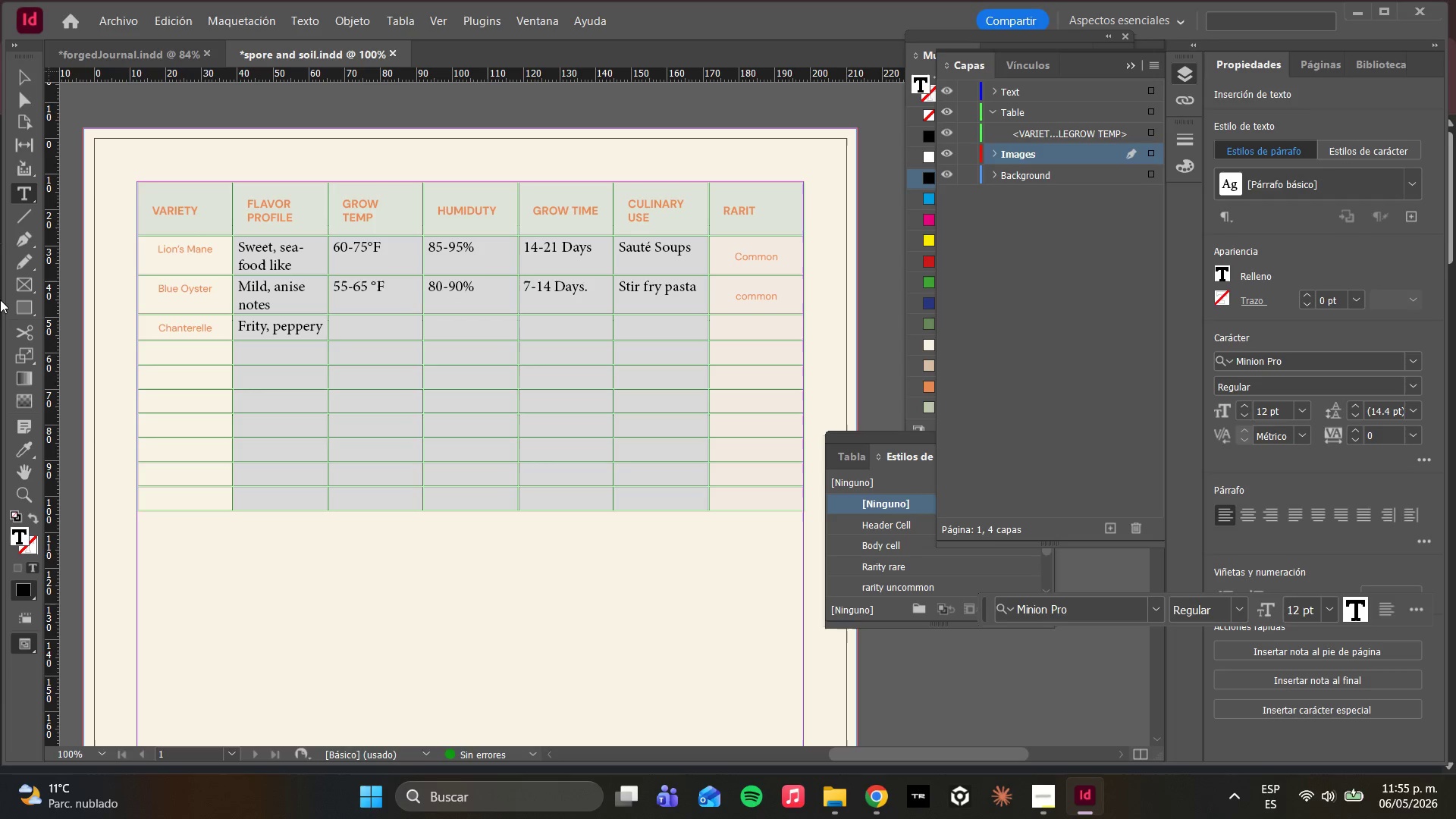 
key(ArrowRight)
 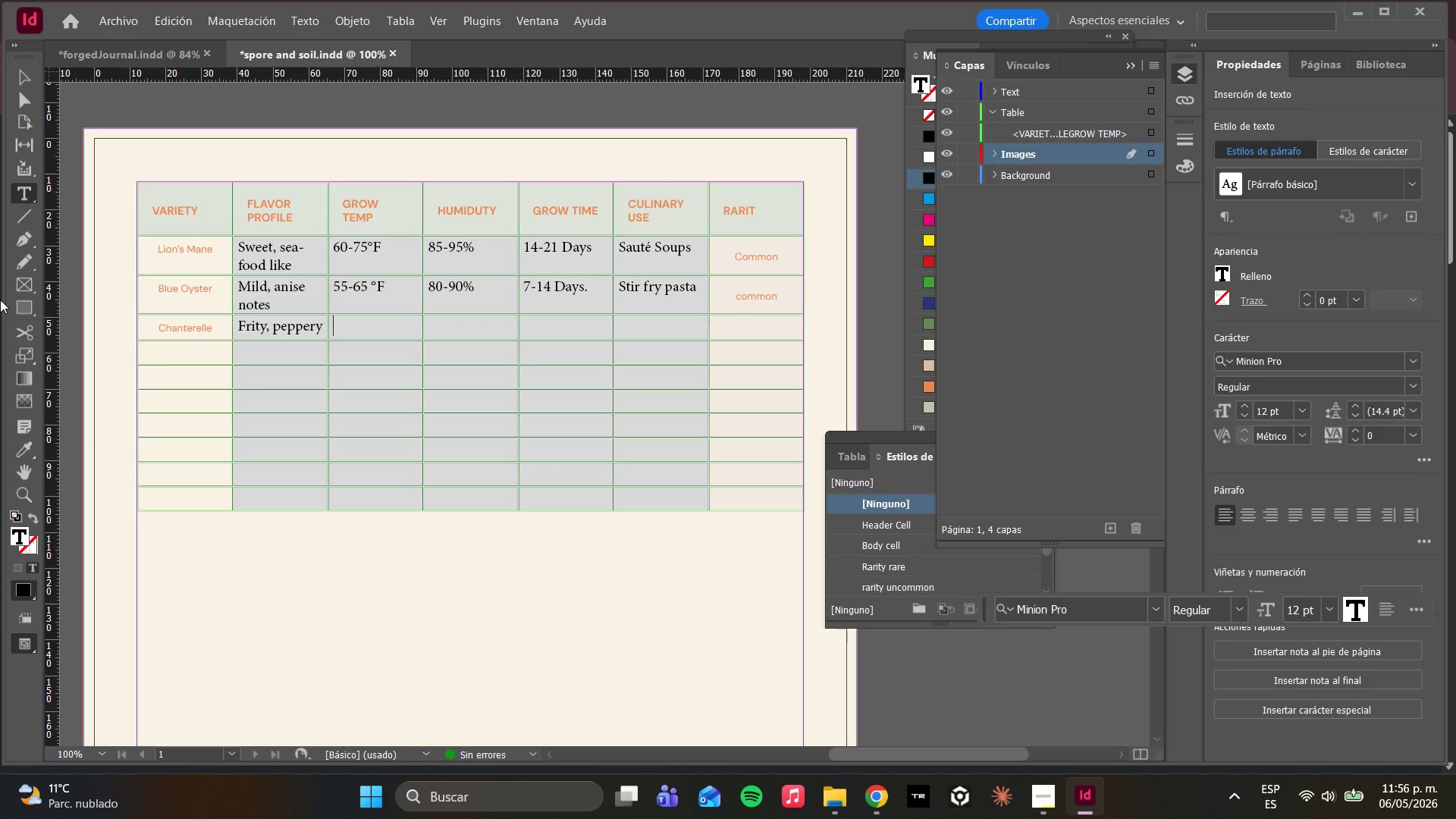 
wait(15.94)
 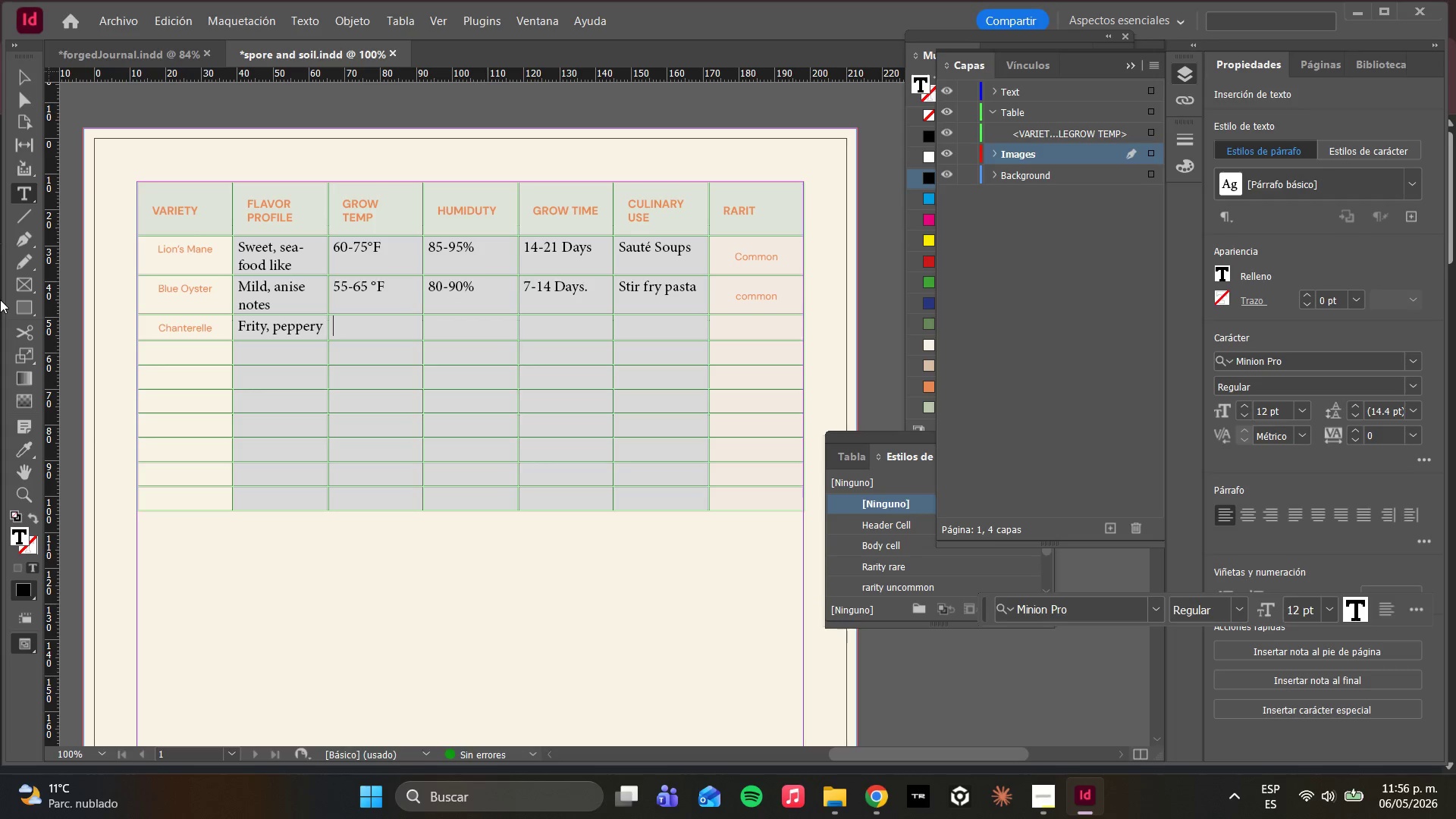 
type(Shiitake)
 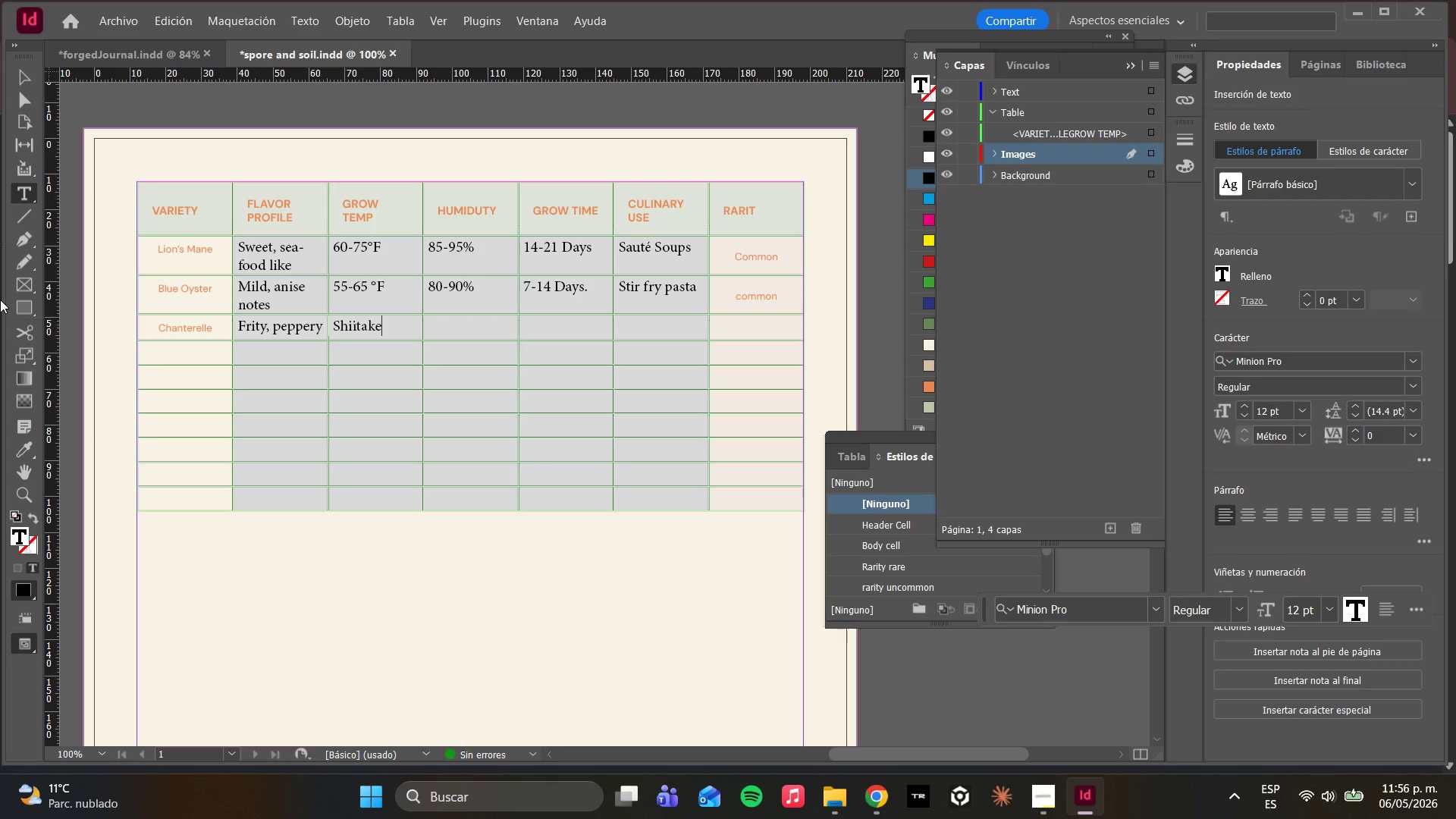 
type(, rich usumami)
 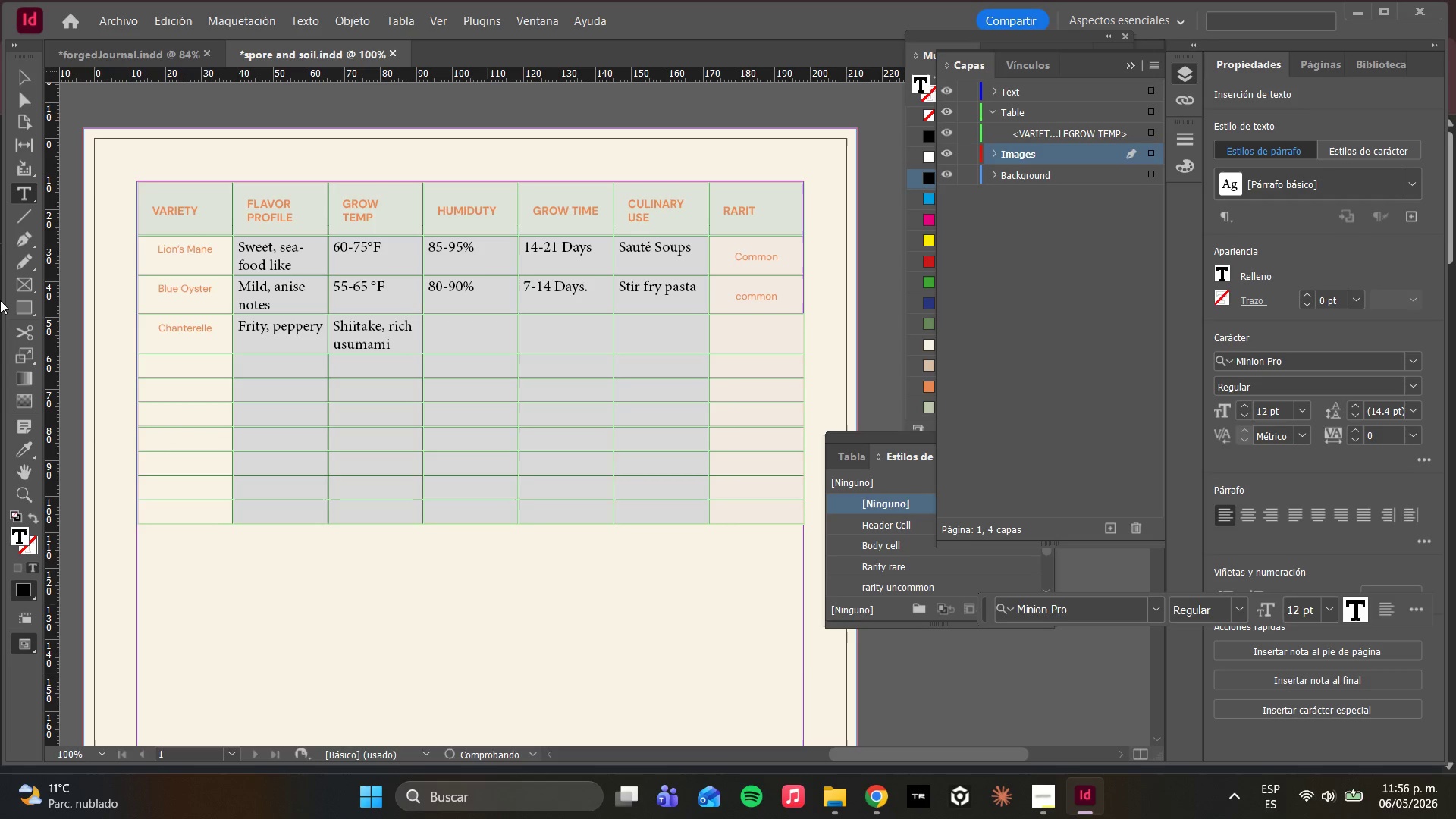 
key(ArrowRight)
 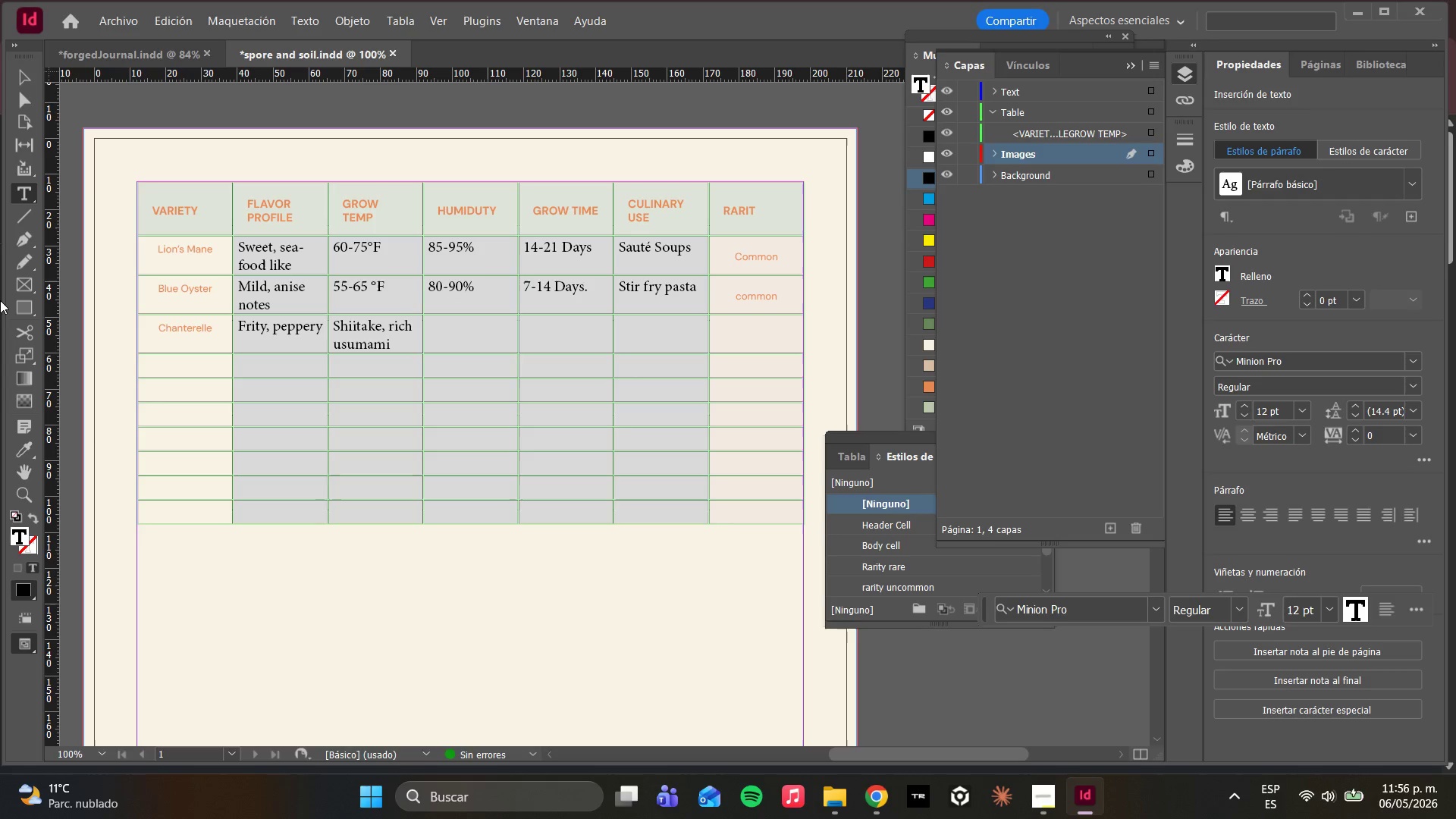 
wait(11.53)
 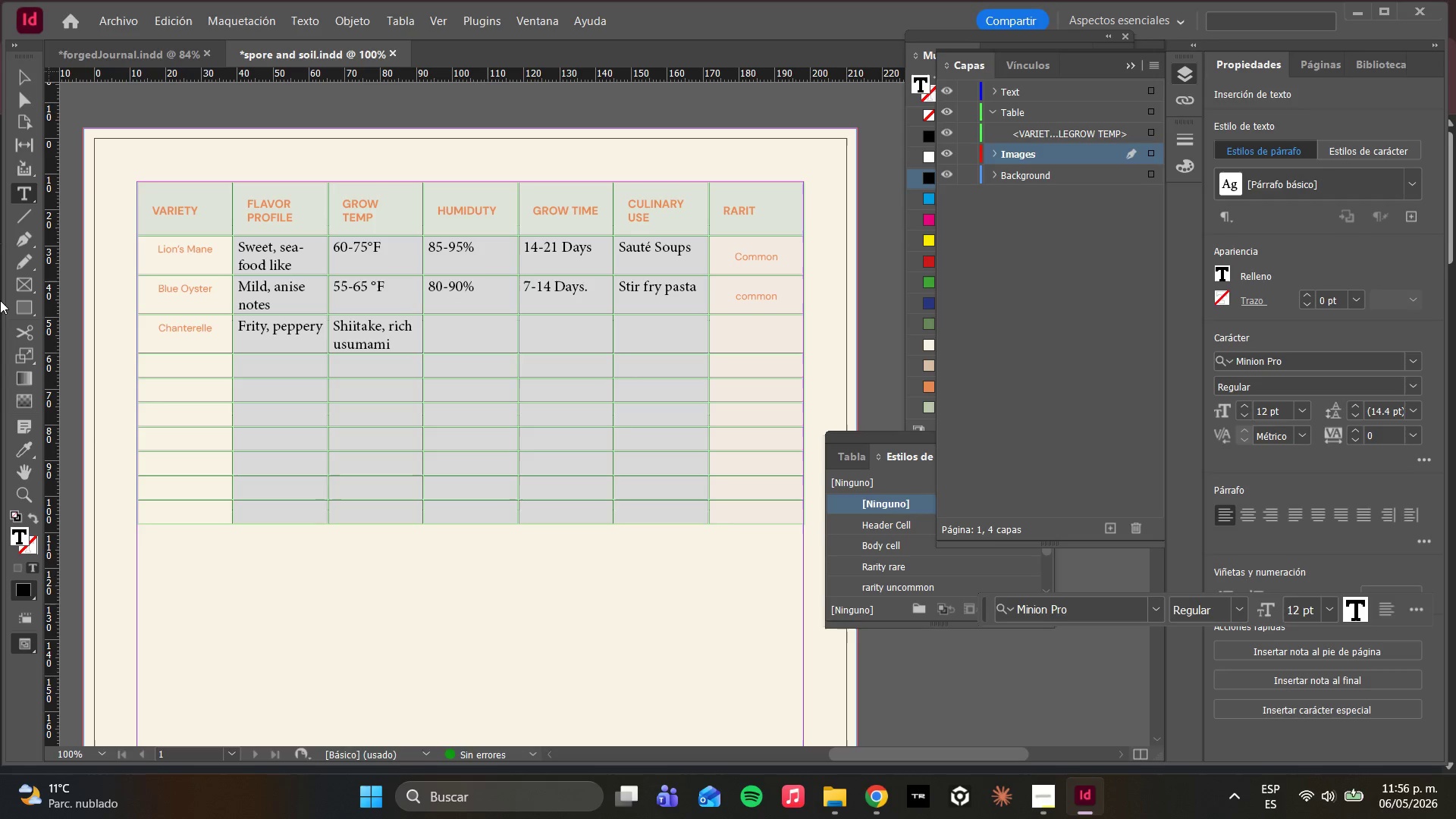 
left_click_drag(start_coordinate=[404, 340], to_coordinate=[391, 330])
 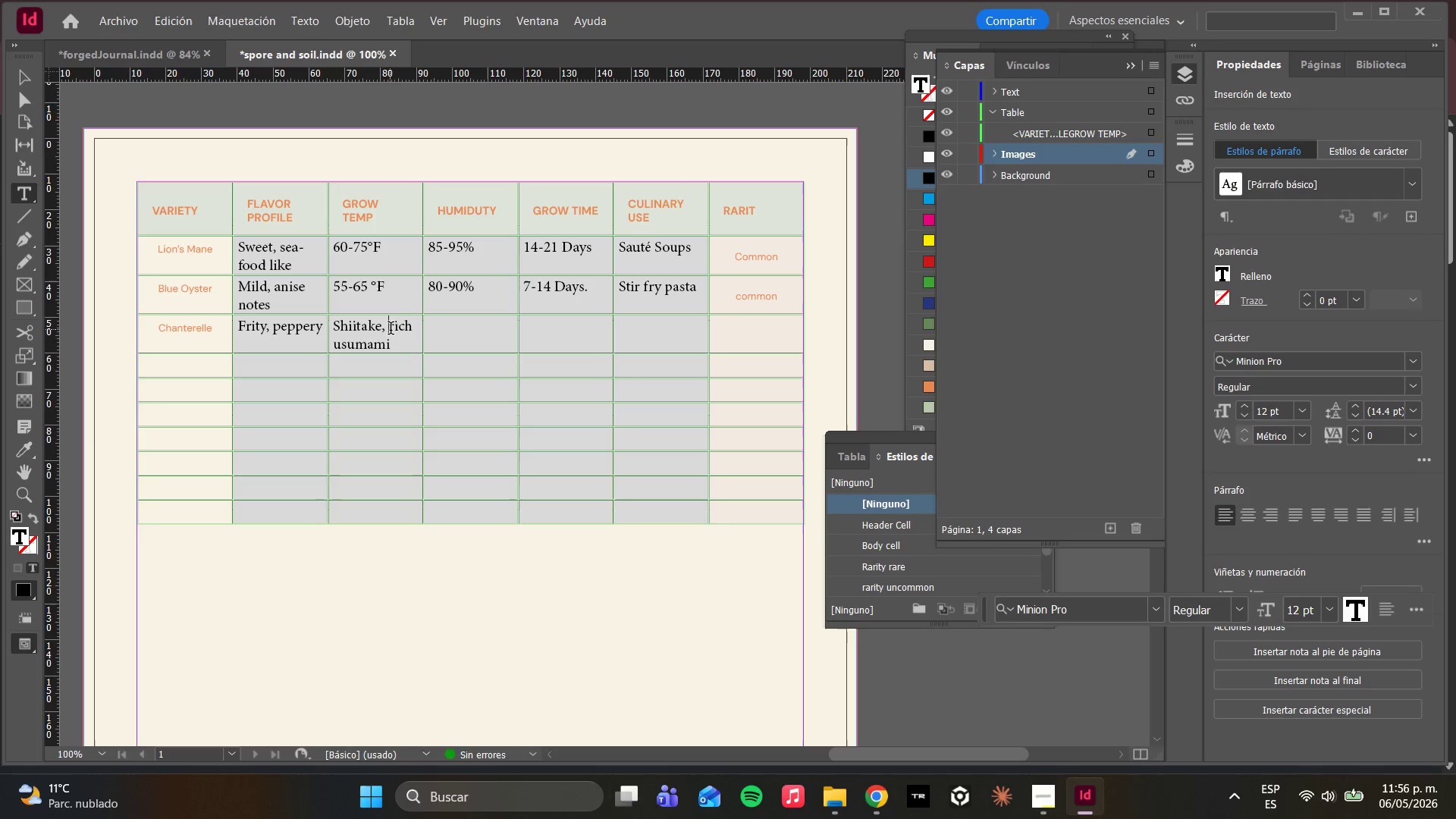 
left_click([391, 330])
 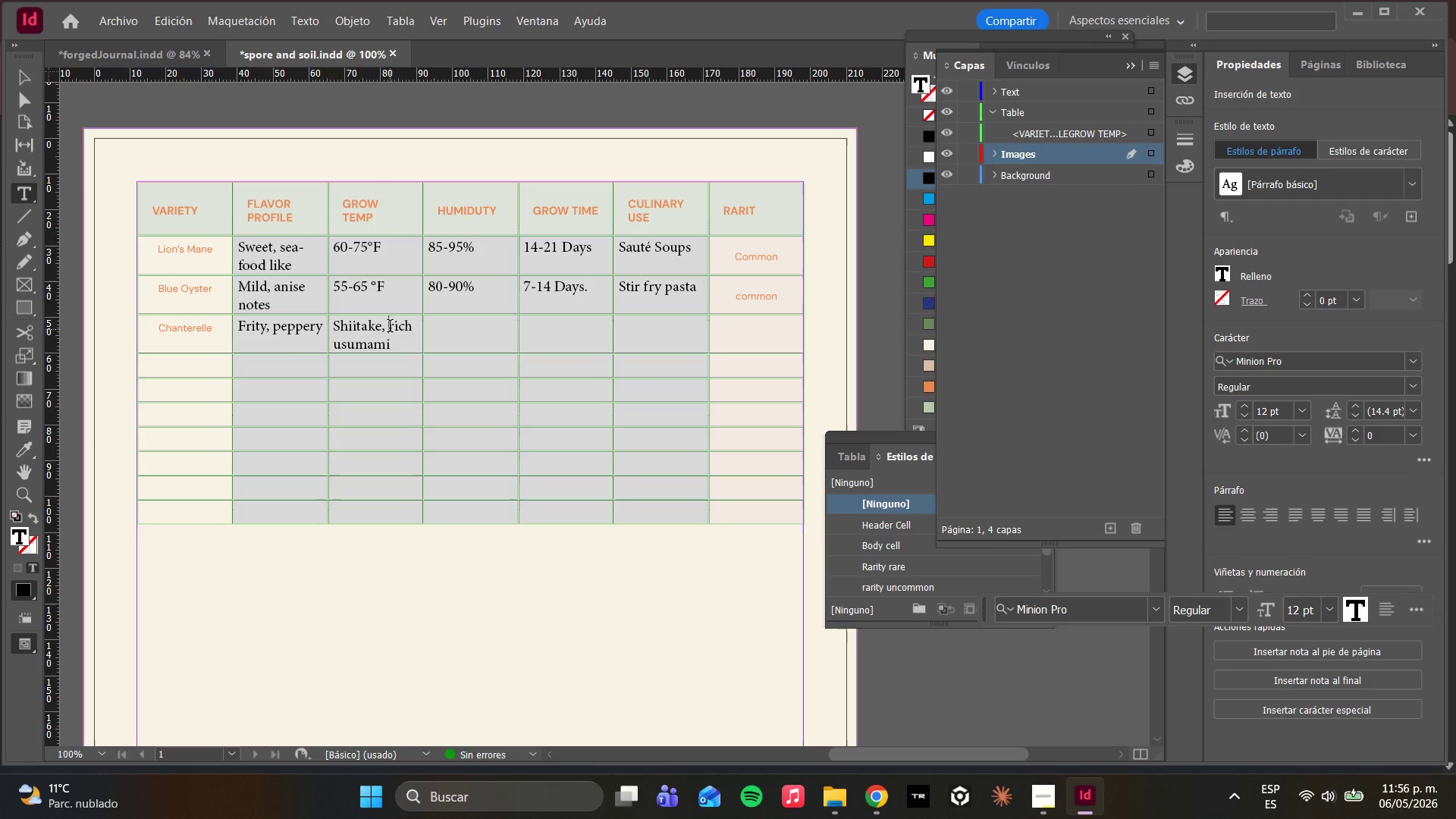 
left_click_drag(start_coordinate=[388, 326], to_coordinate=[402, 344])
 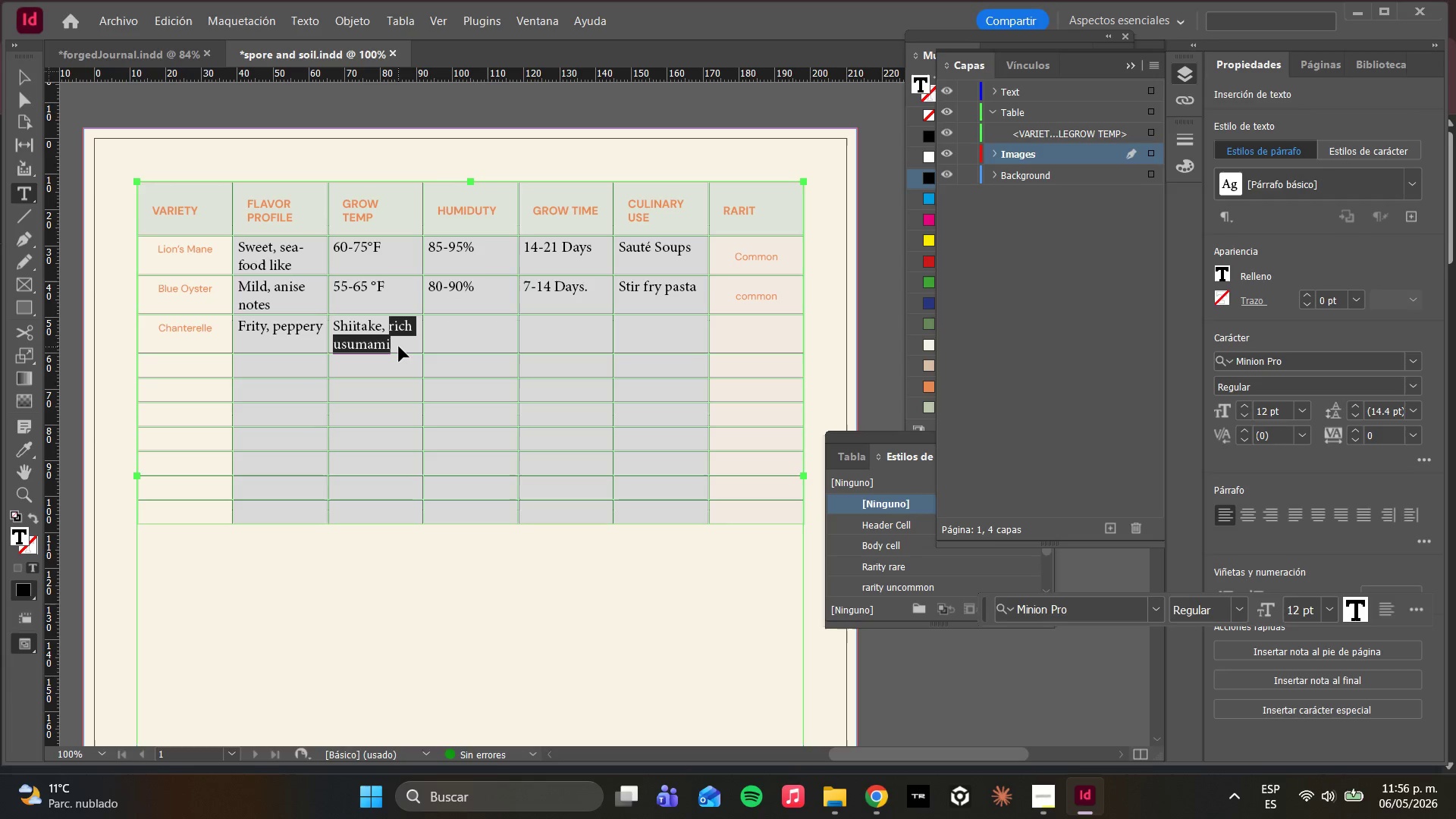 
key(Control+C)
 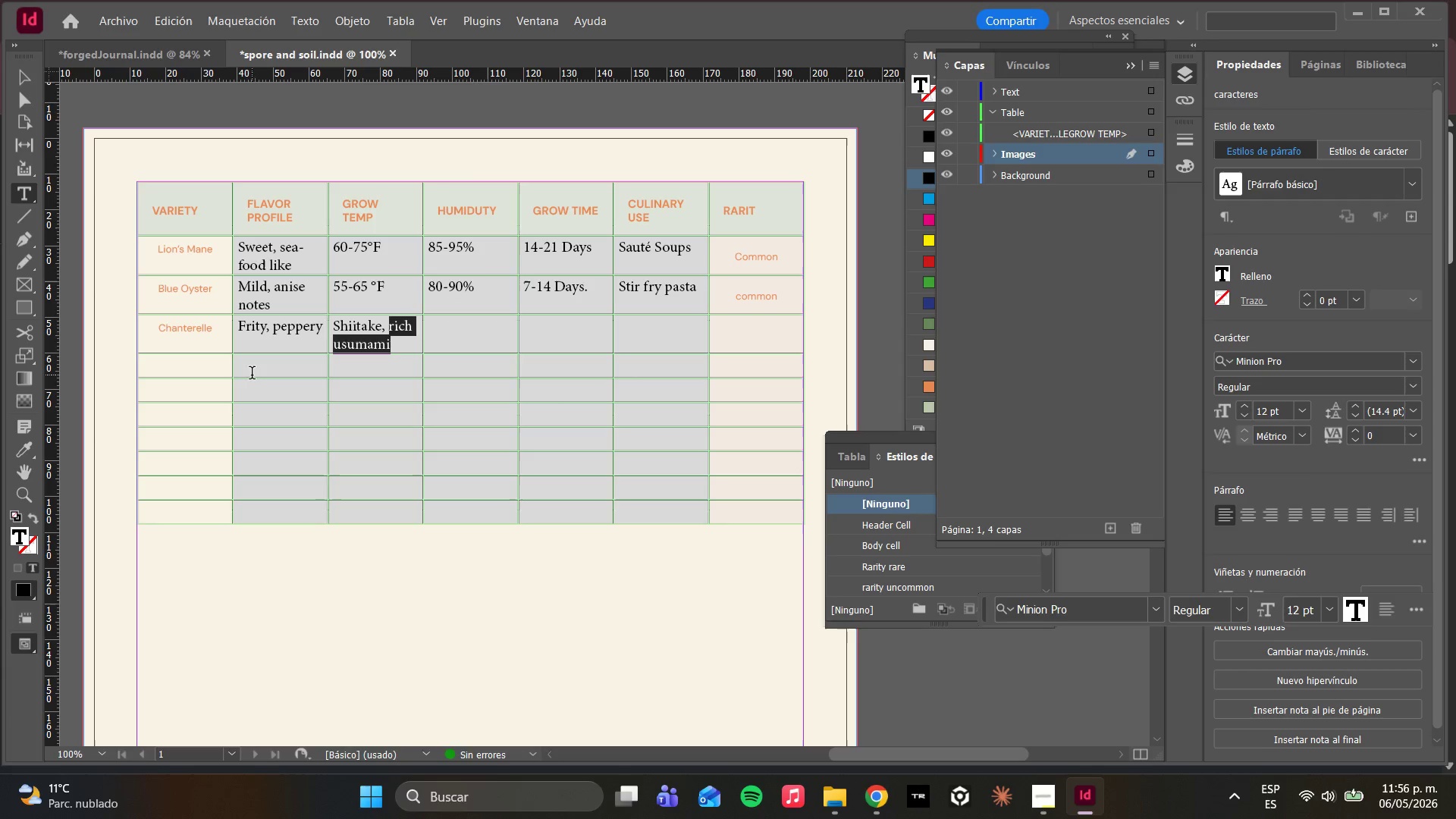 
left_click([252, 375])
 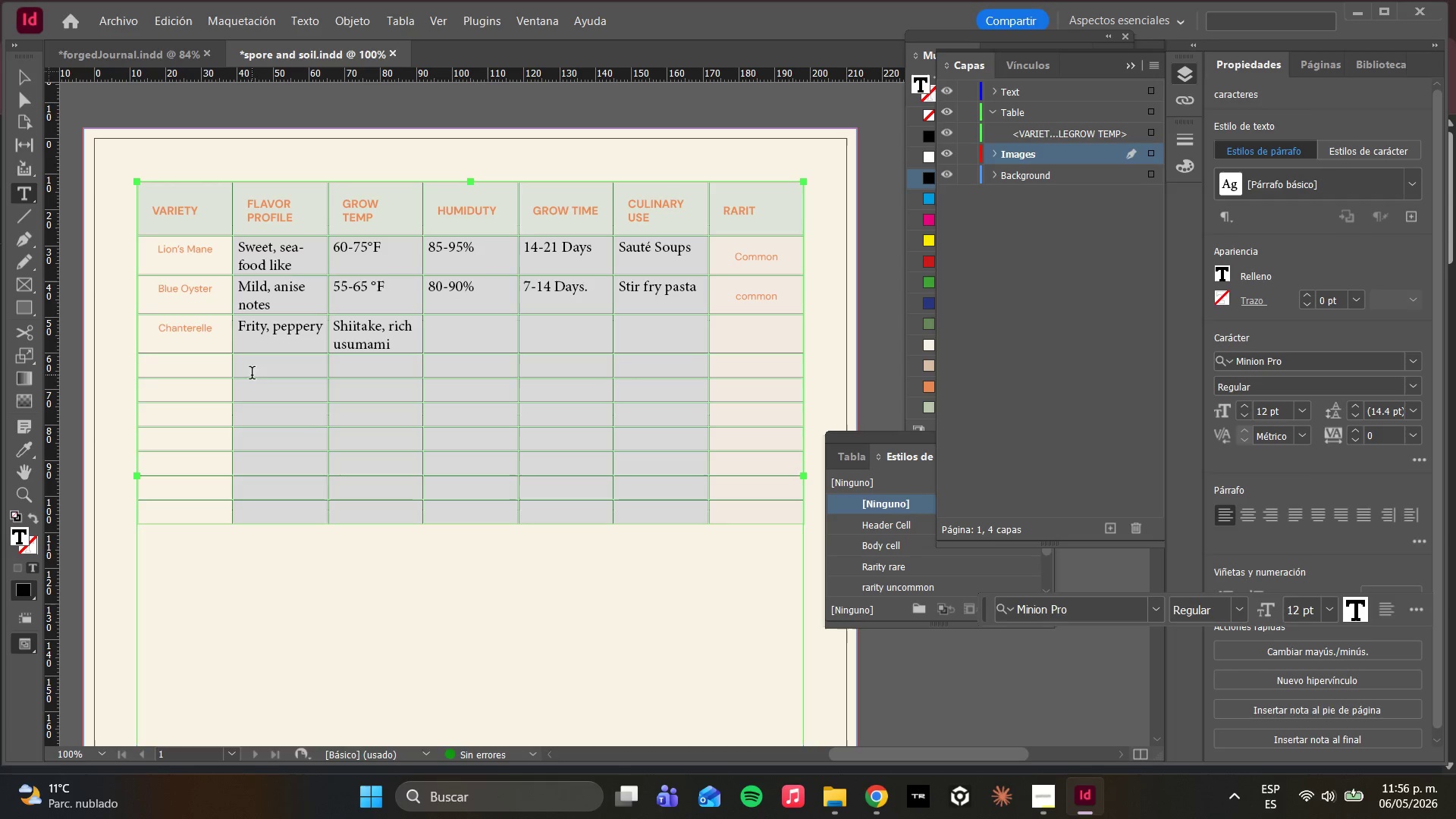 
key(Control+V)
 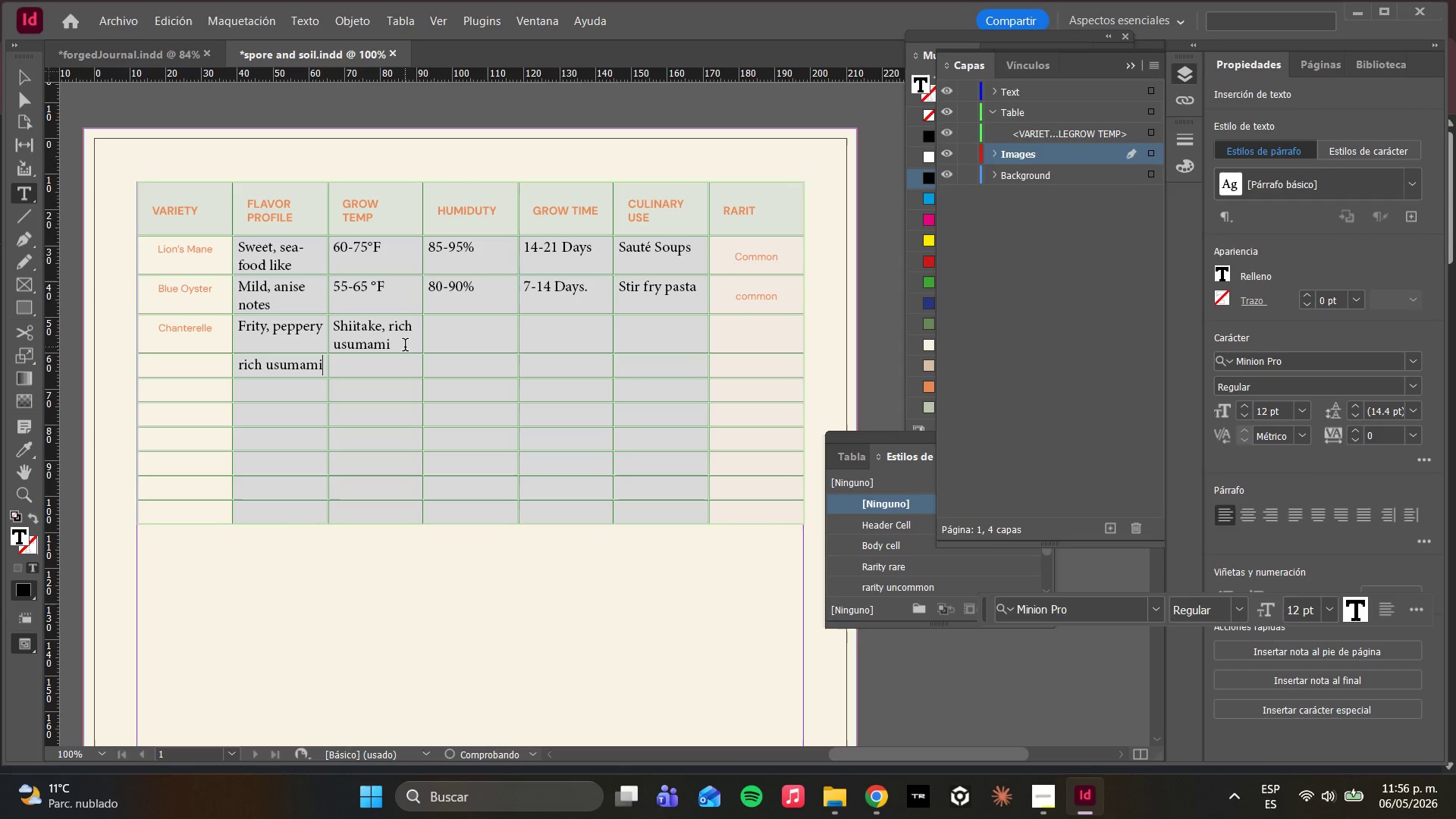 
left_click_drag(start_coordinate=[405, 346], to_coordinate=[350, 331])
 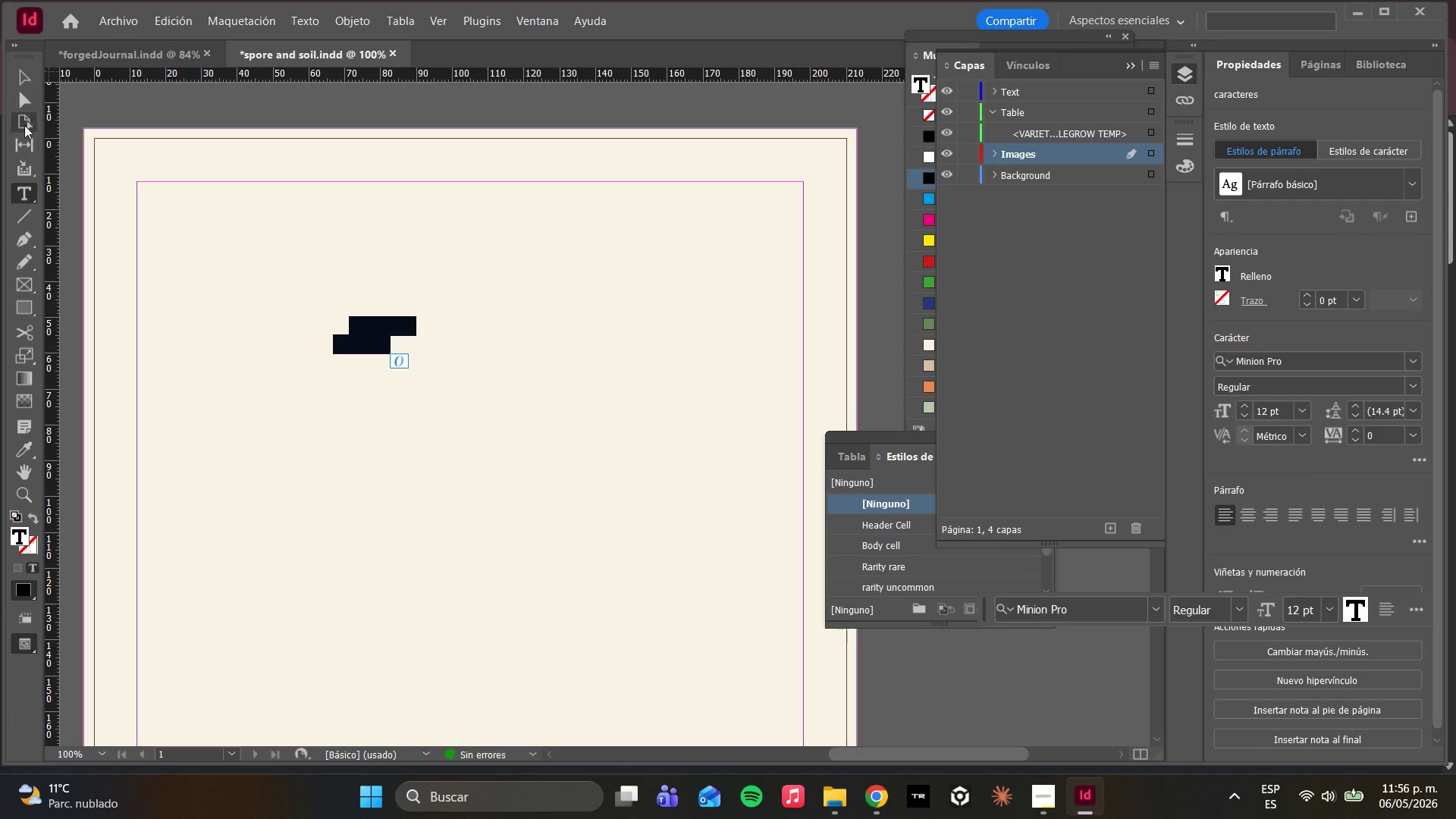 
key(Control+Z)
 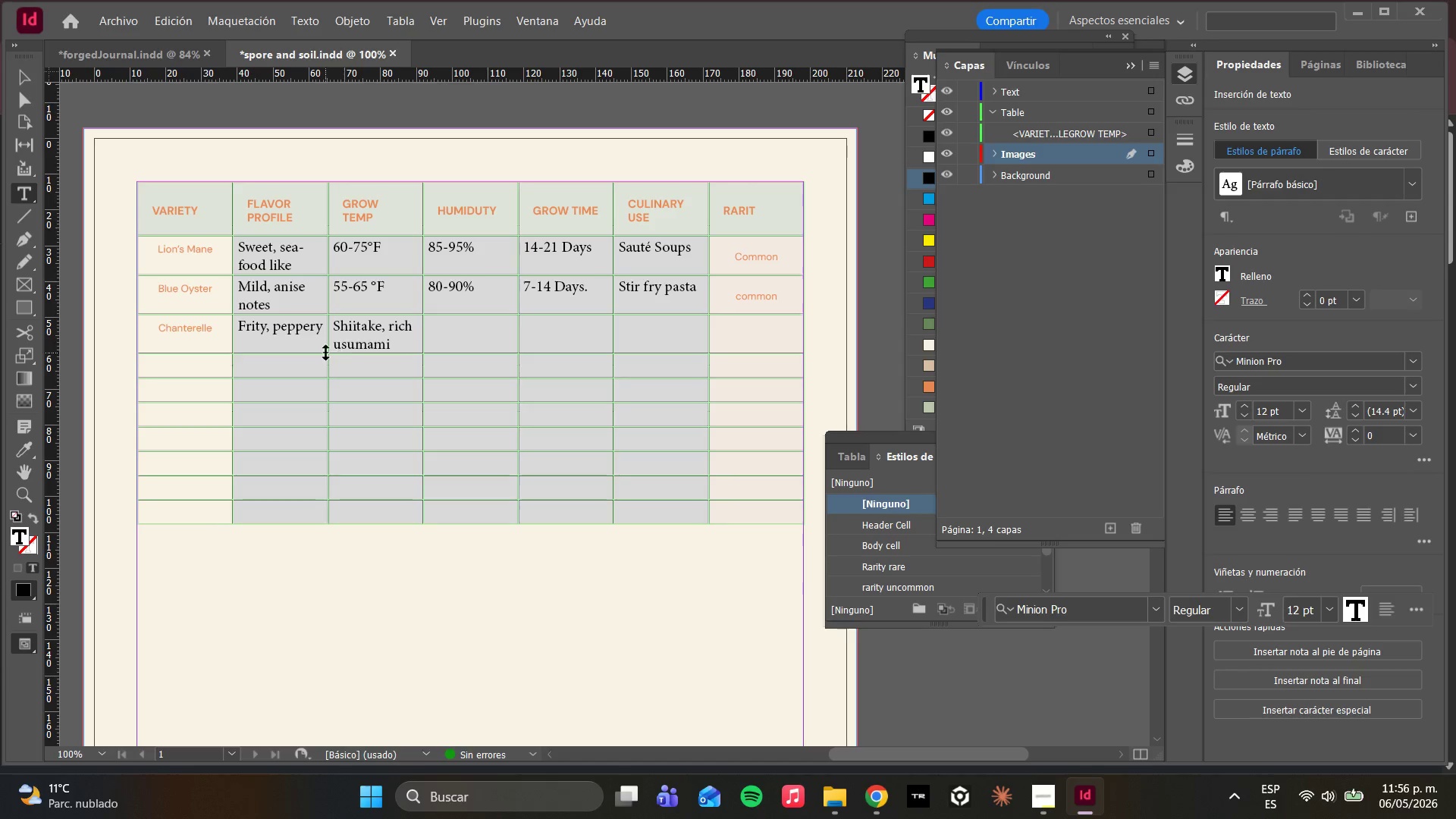 
key(Control+V)
 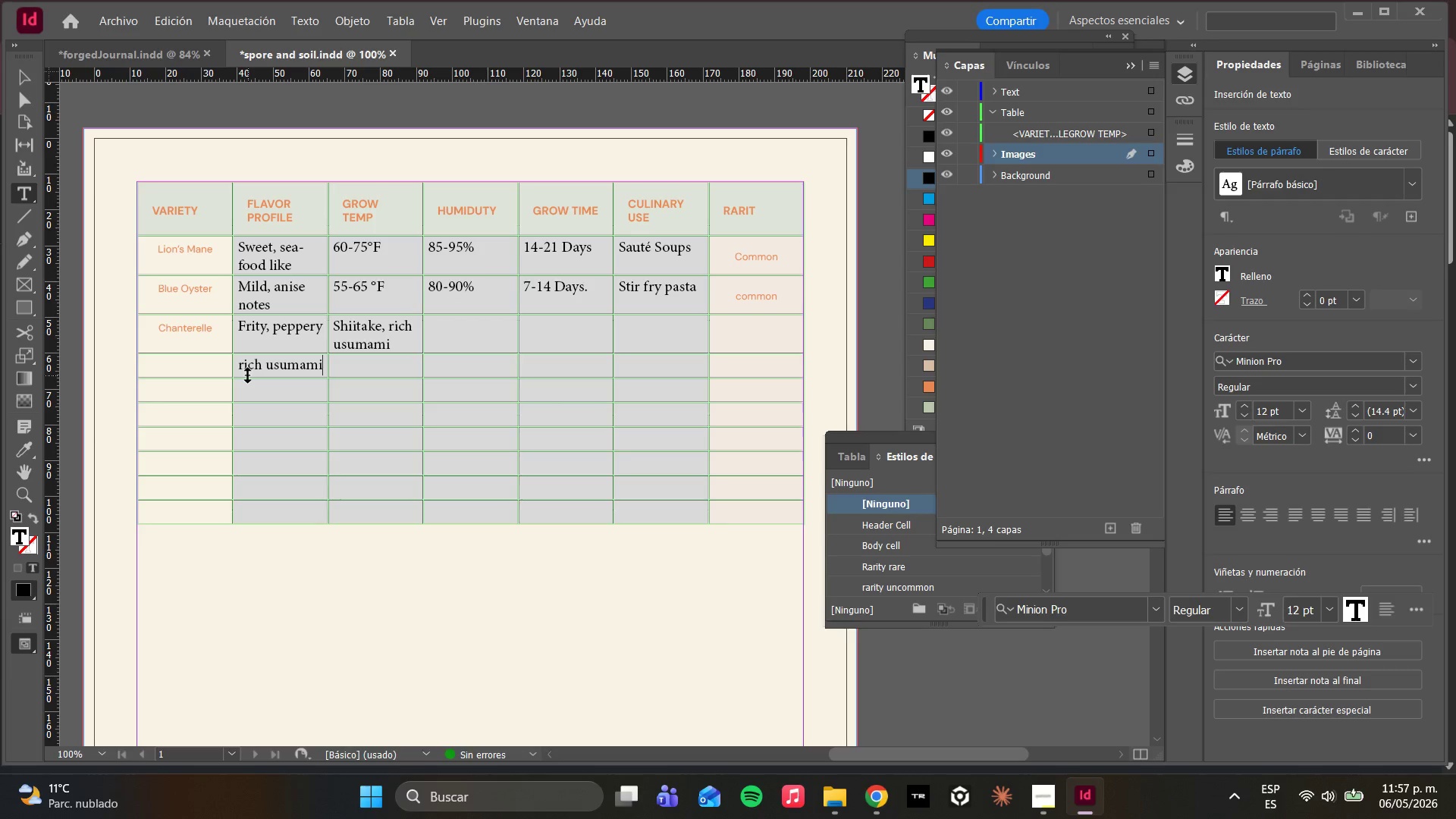 
wait(70.05)
 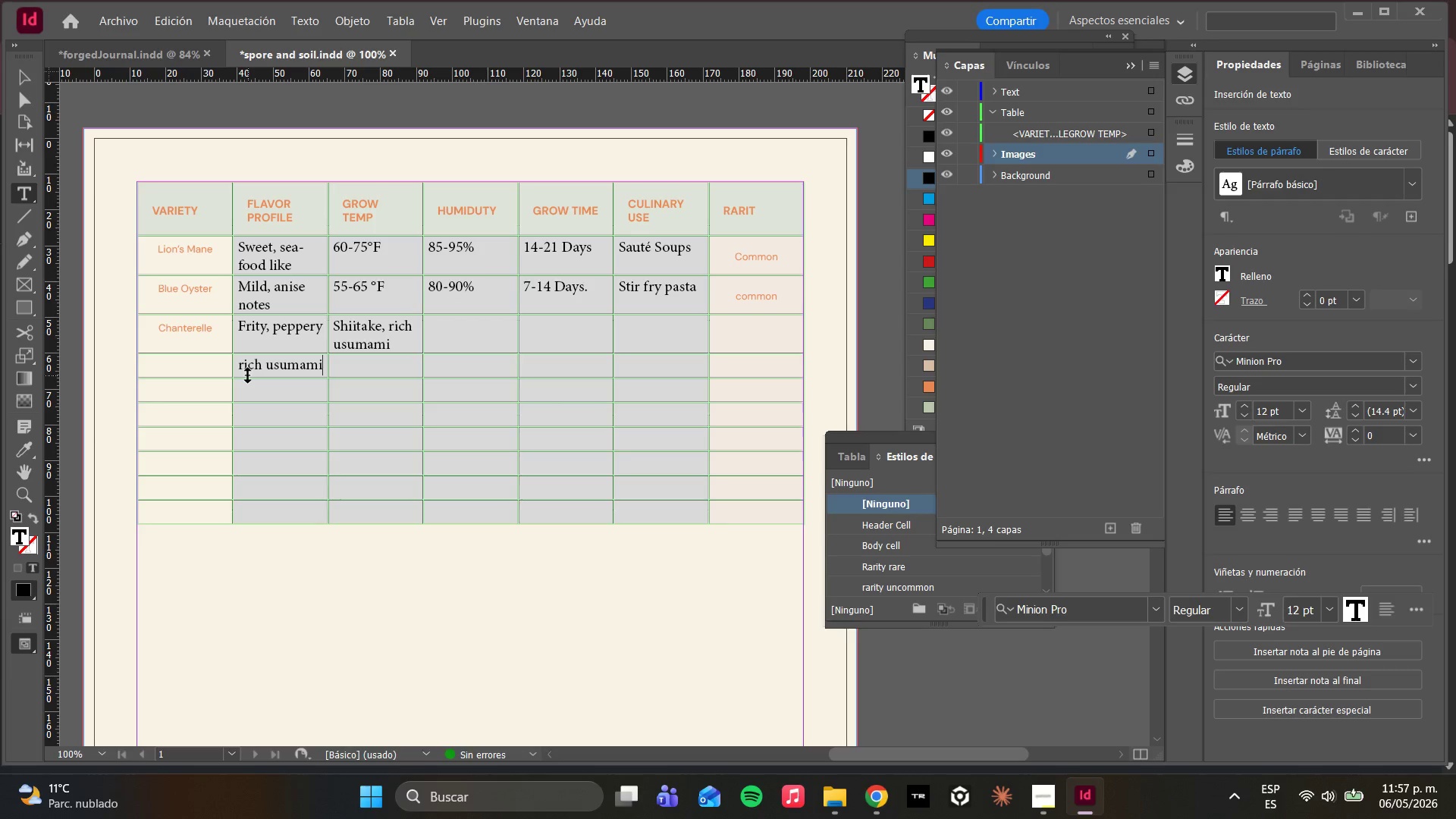 
key(ArrowLeft)
 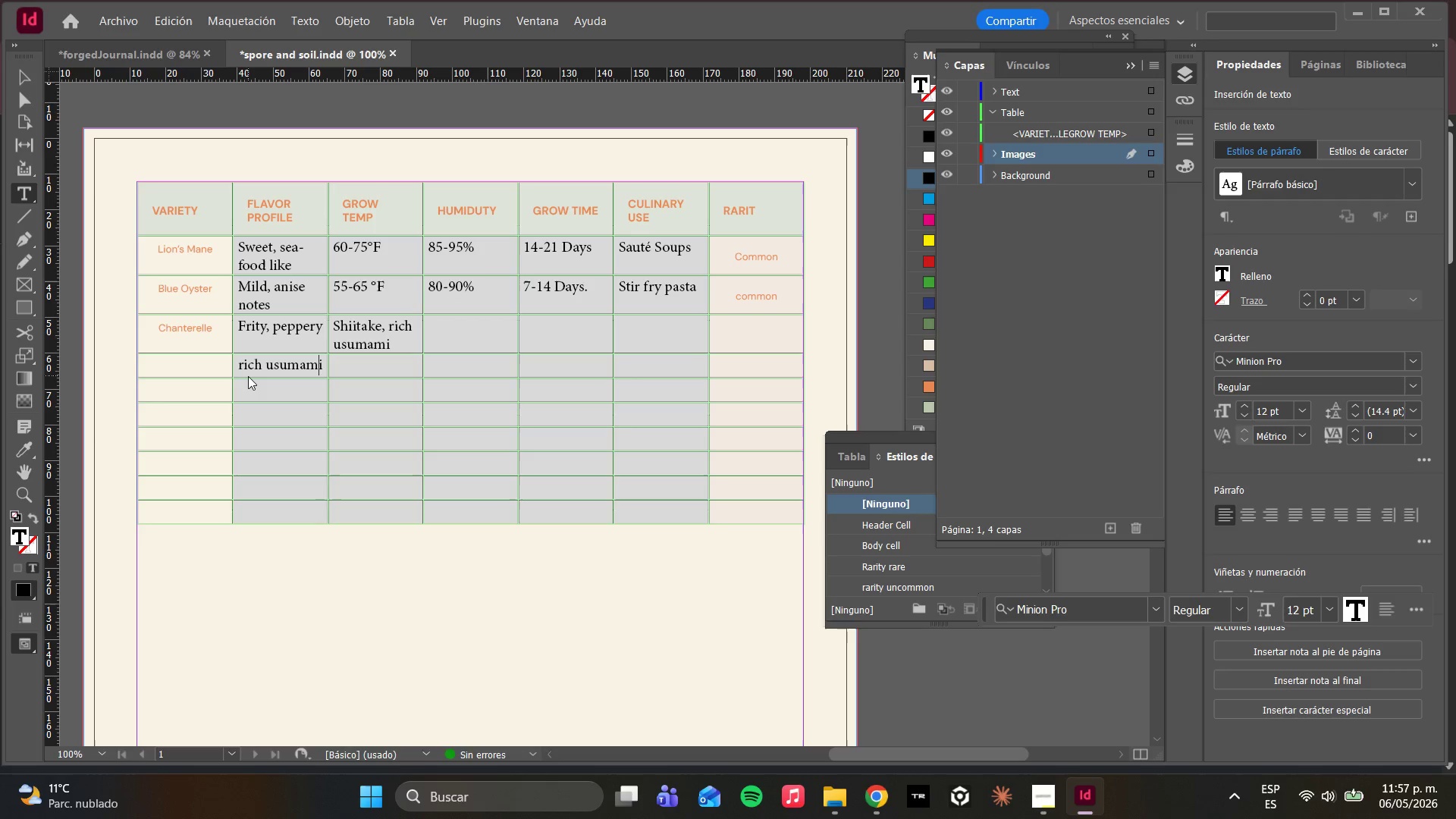 
key(ArrowLeft)
 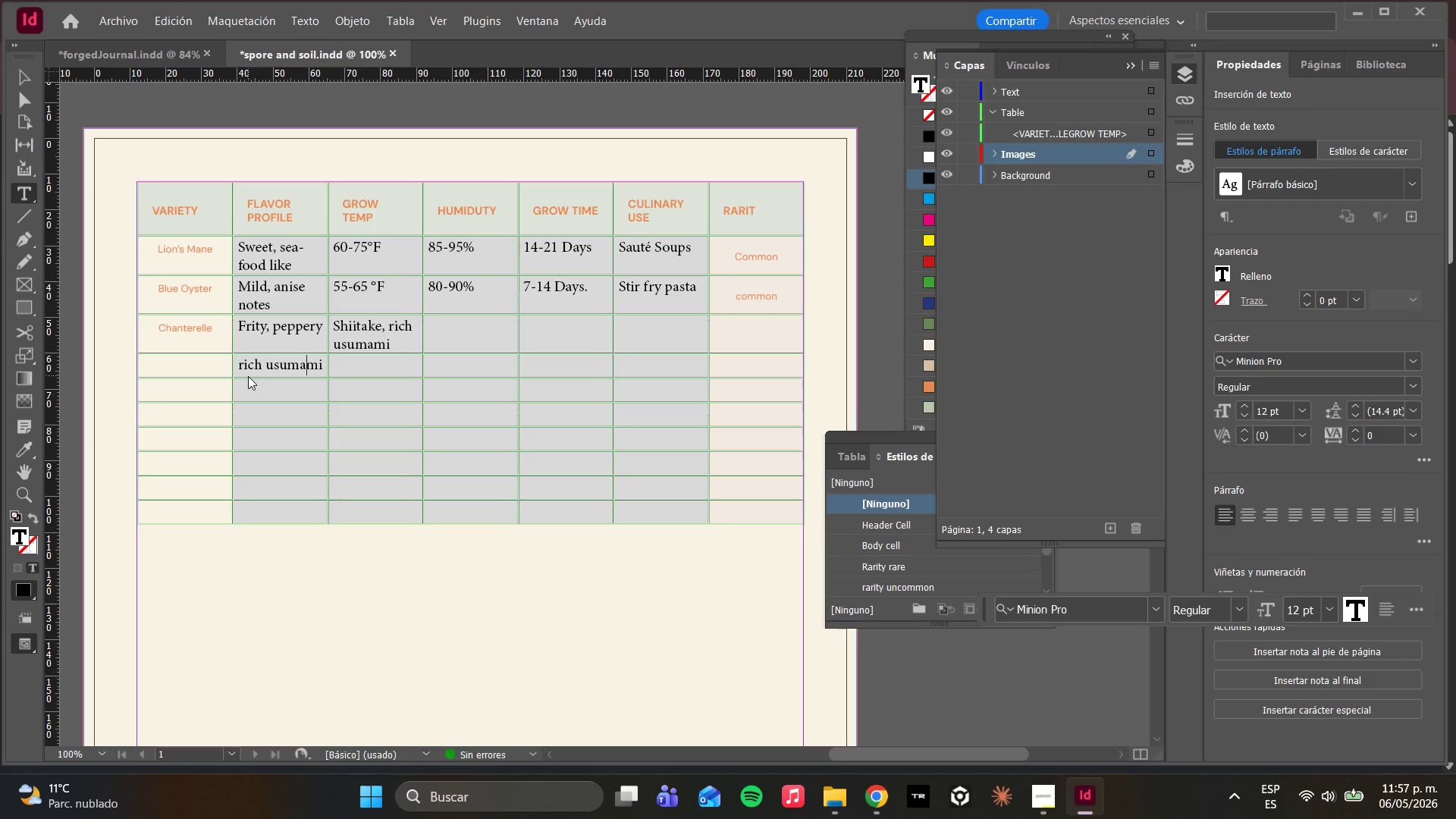 
hold_key(key=ArrowLeft, duration=0.56)
 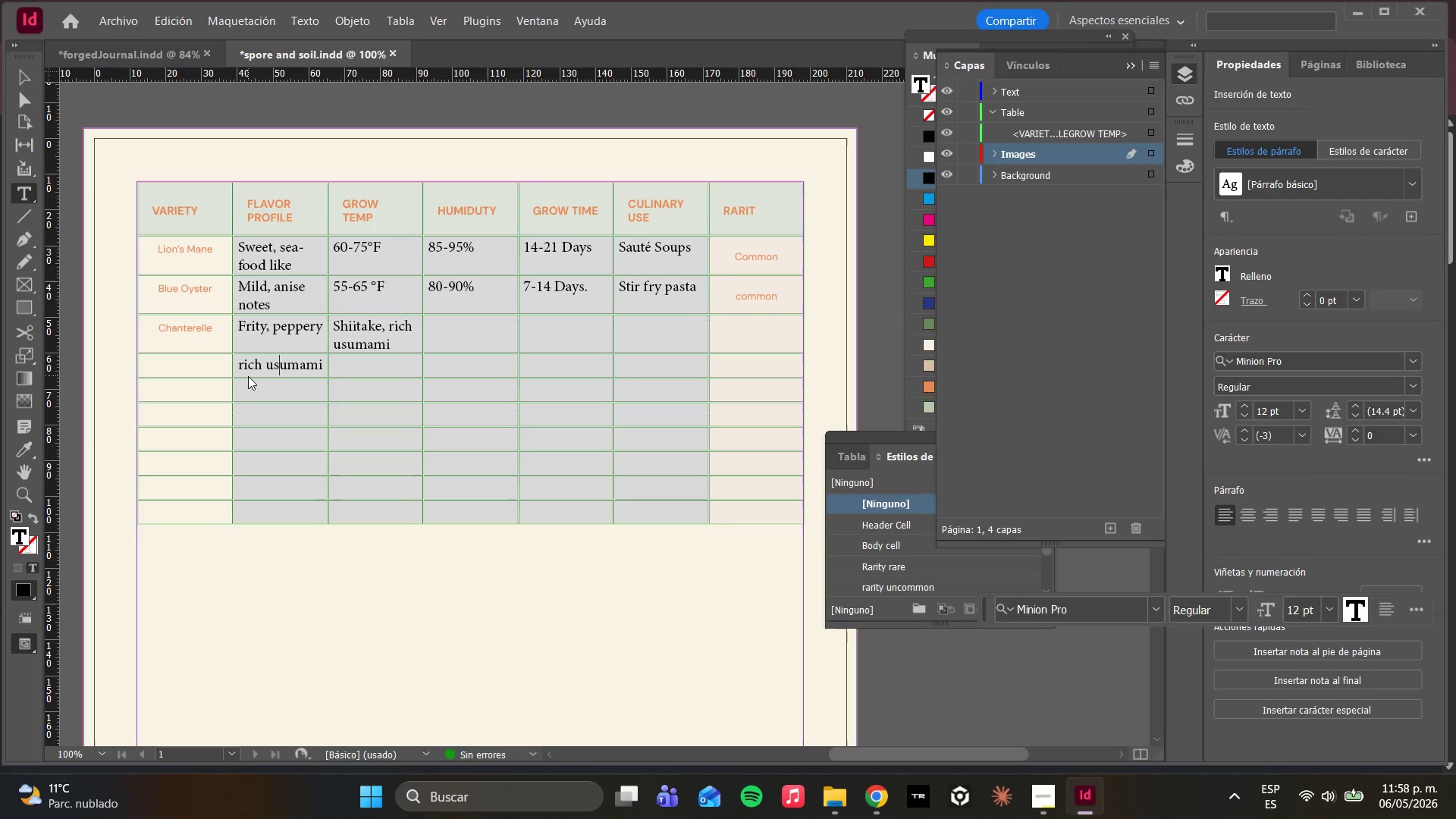 
key(ArrowLeft)
 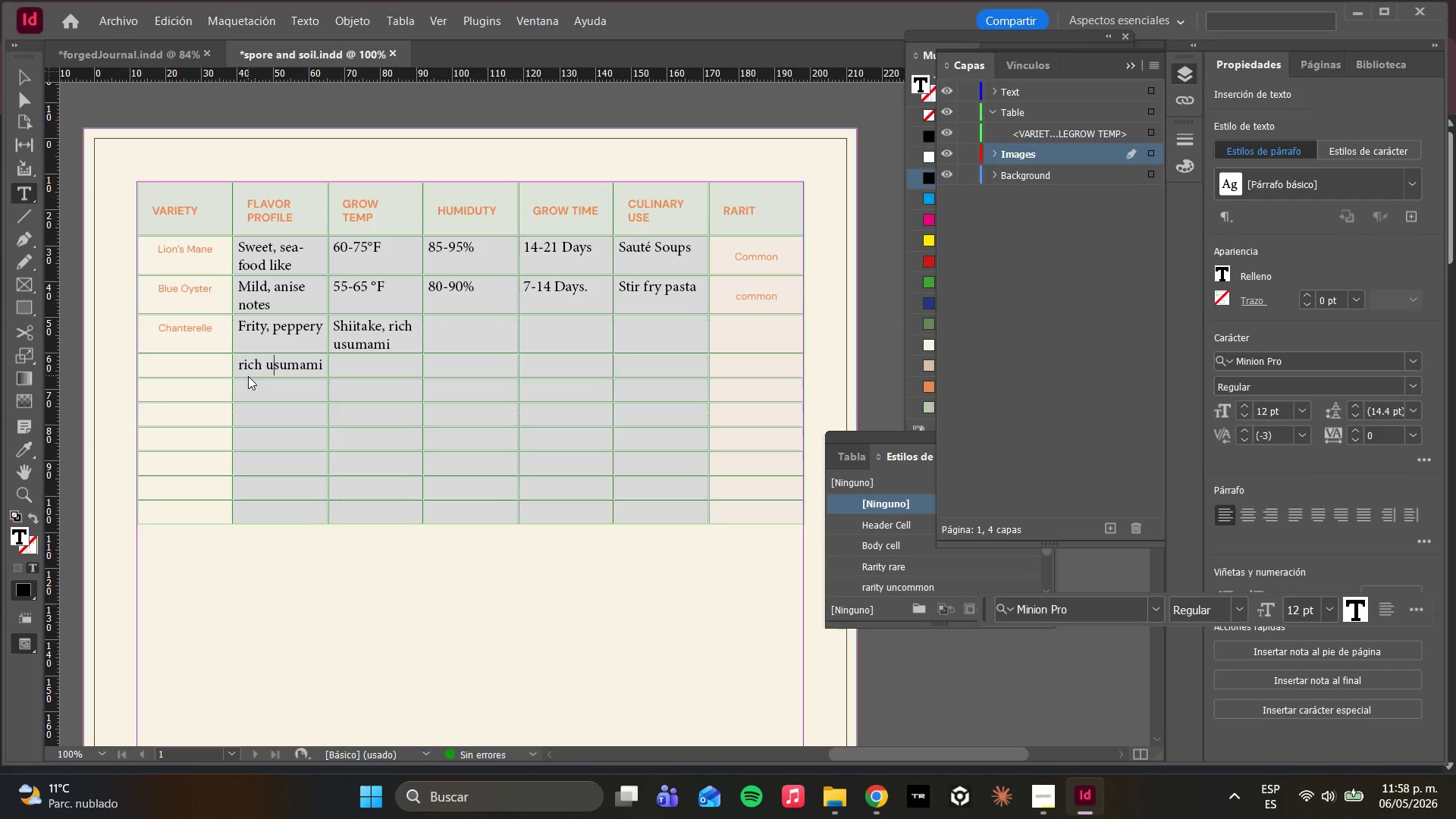 
key(ArrowLeft)
 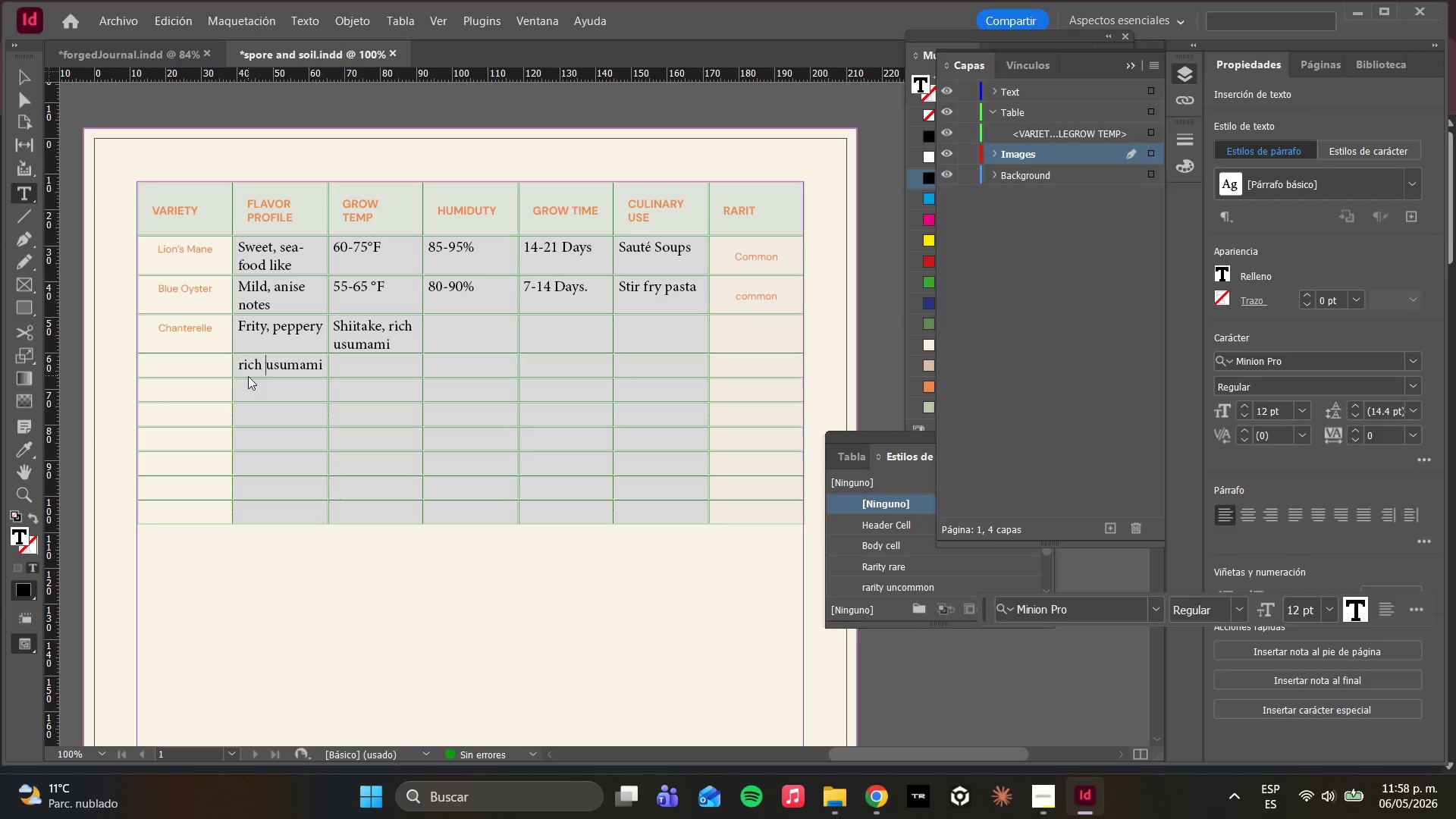 
key(ArrowRight)
 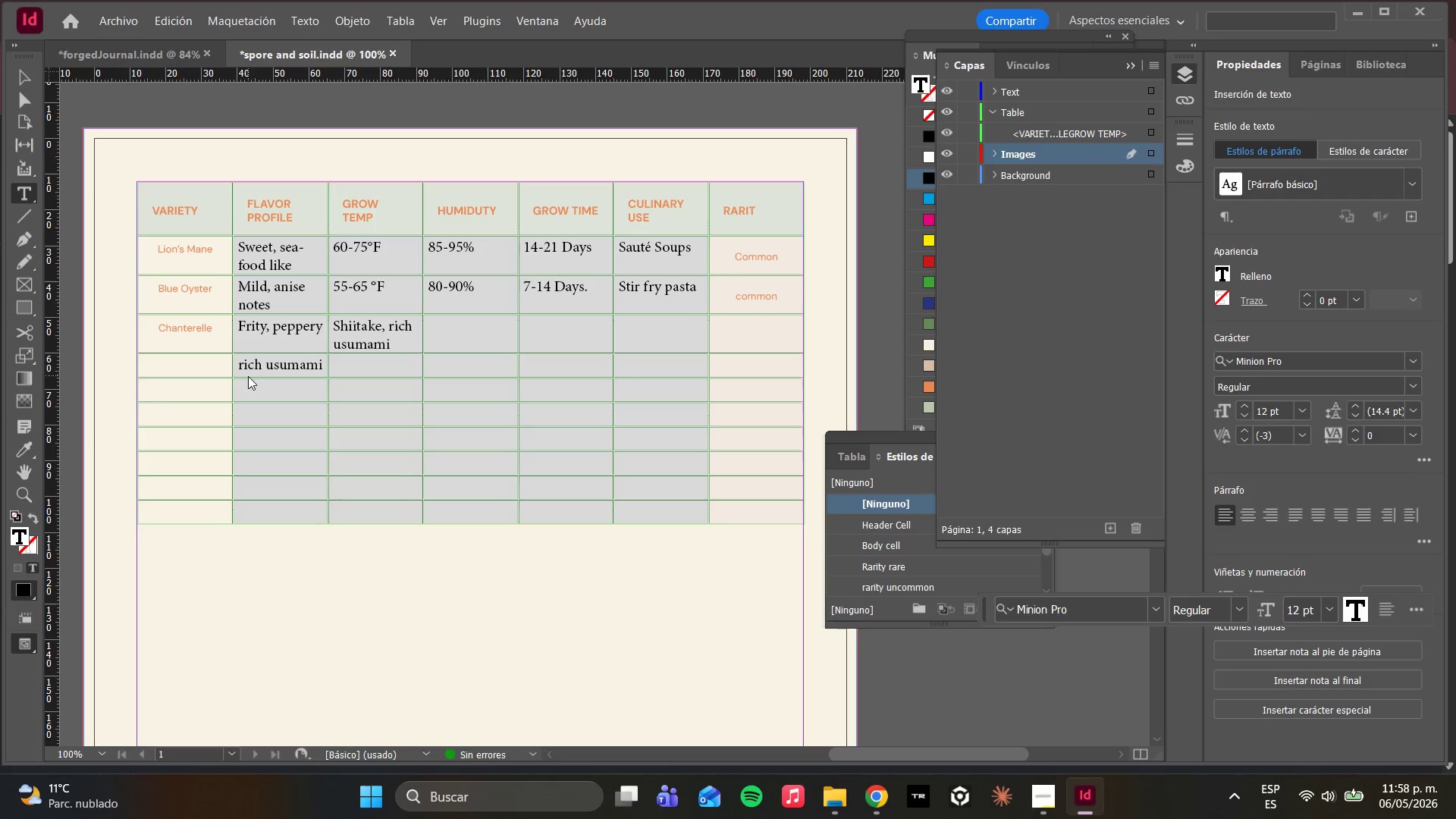 
wait(5.22)
 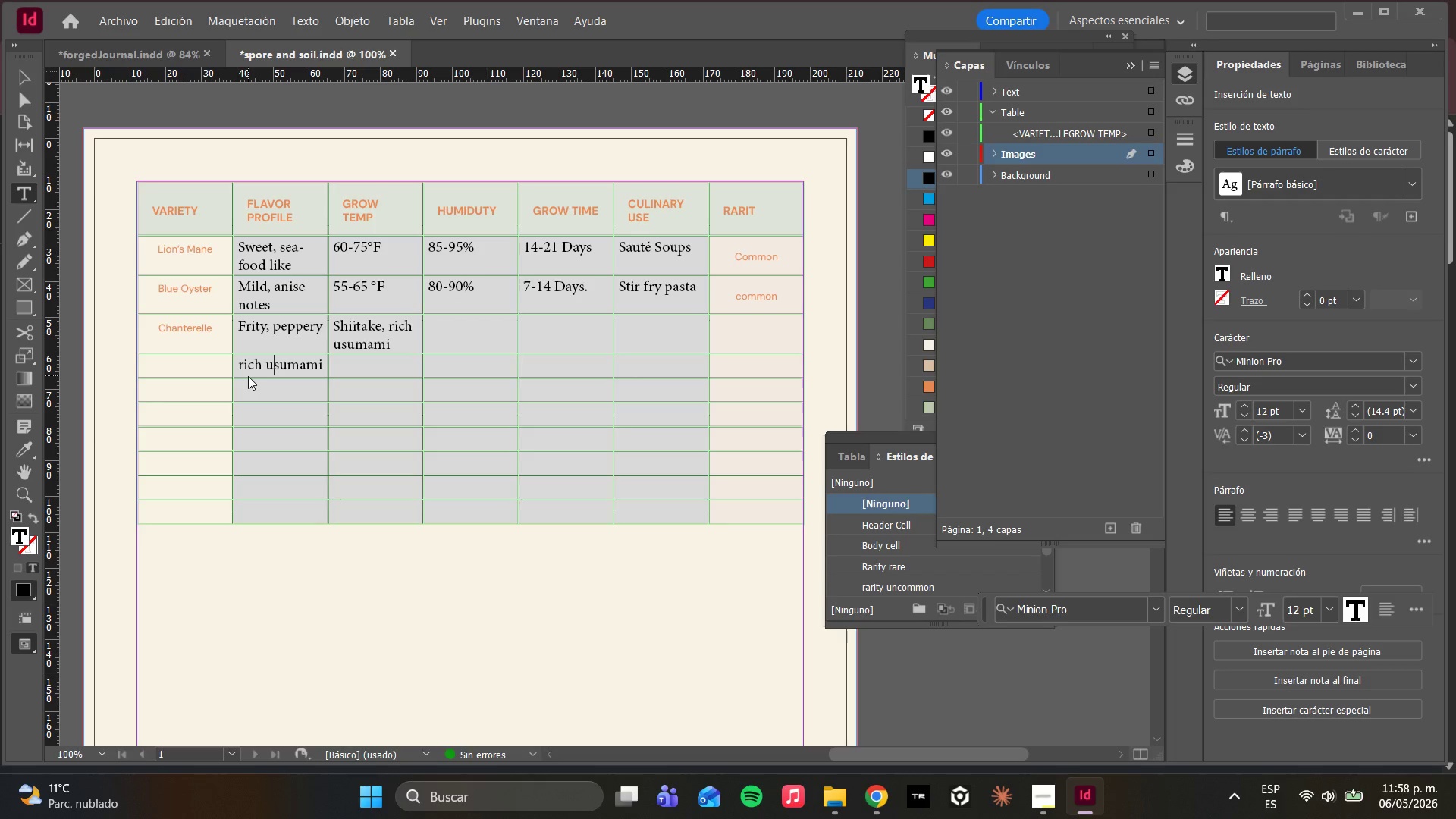 
key(ArrowRight)
 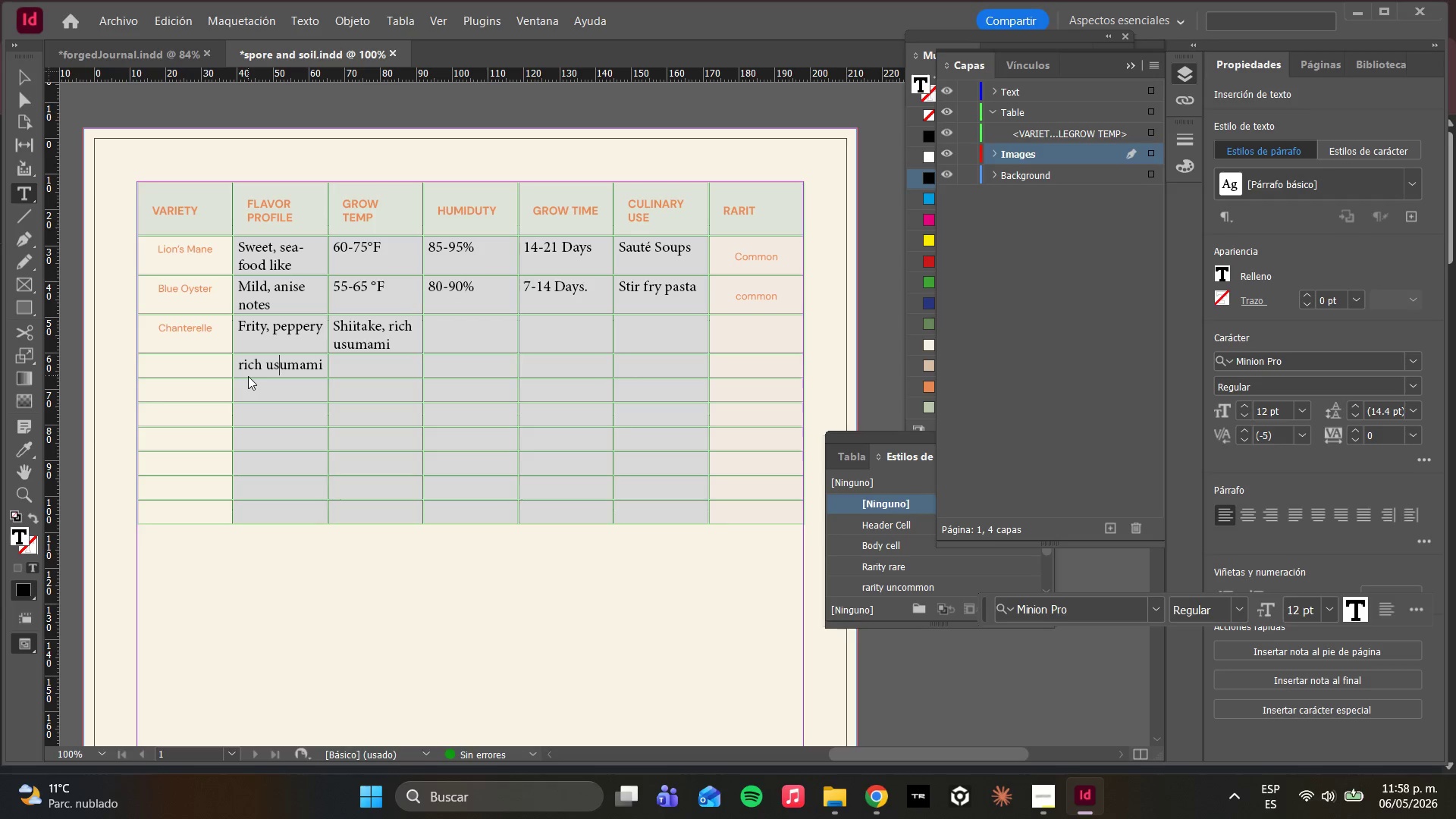 
key(ArrowRight)
 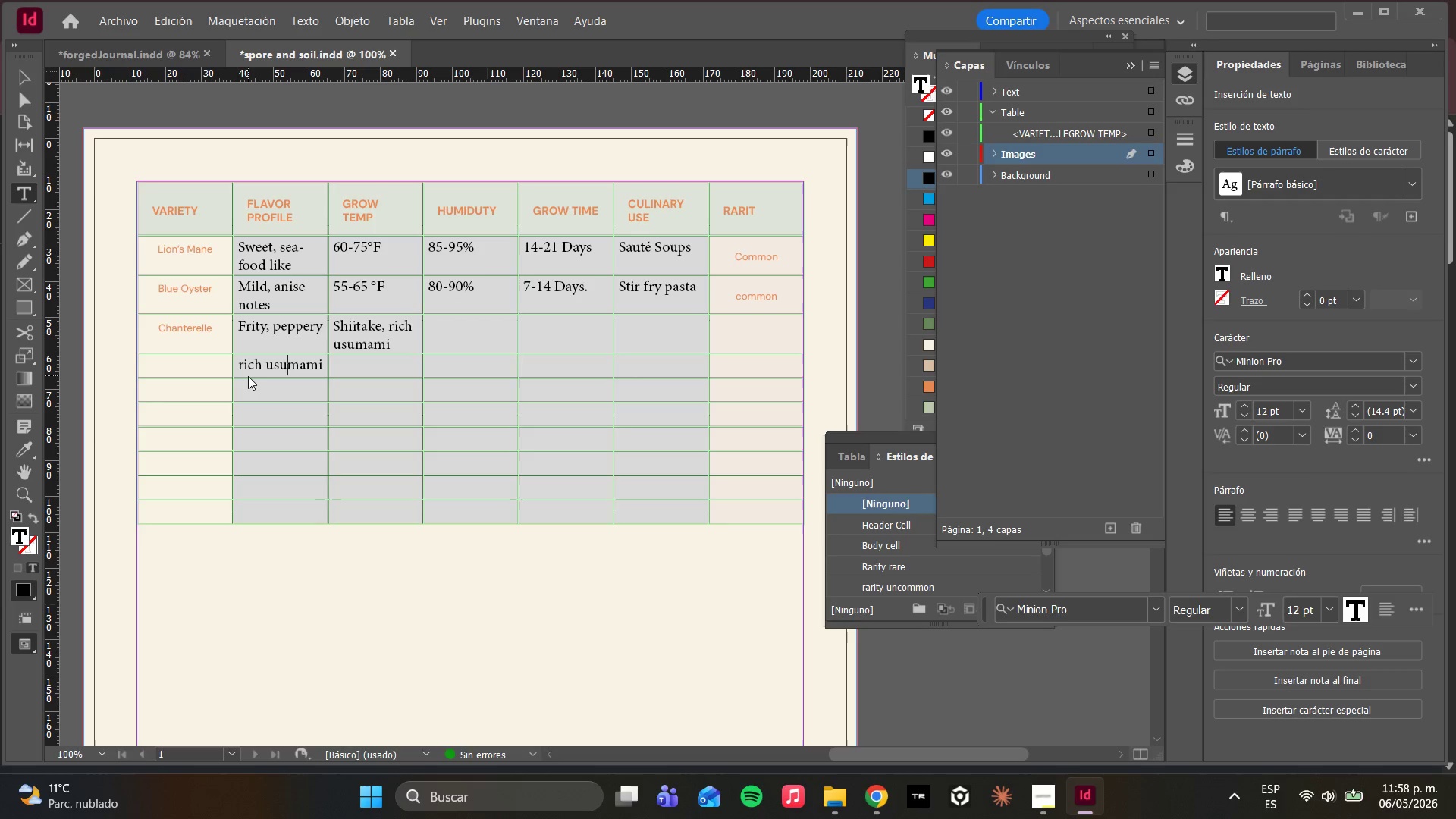 
key(ArrowRight)
 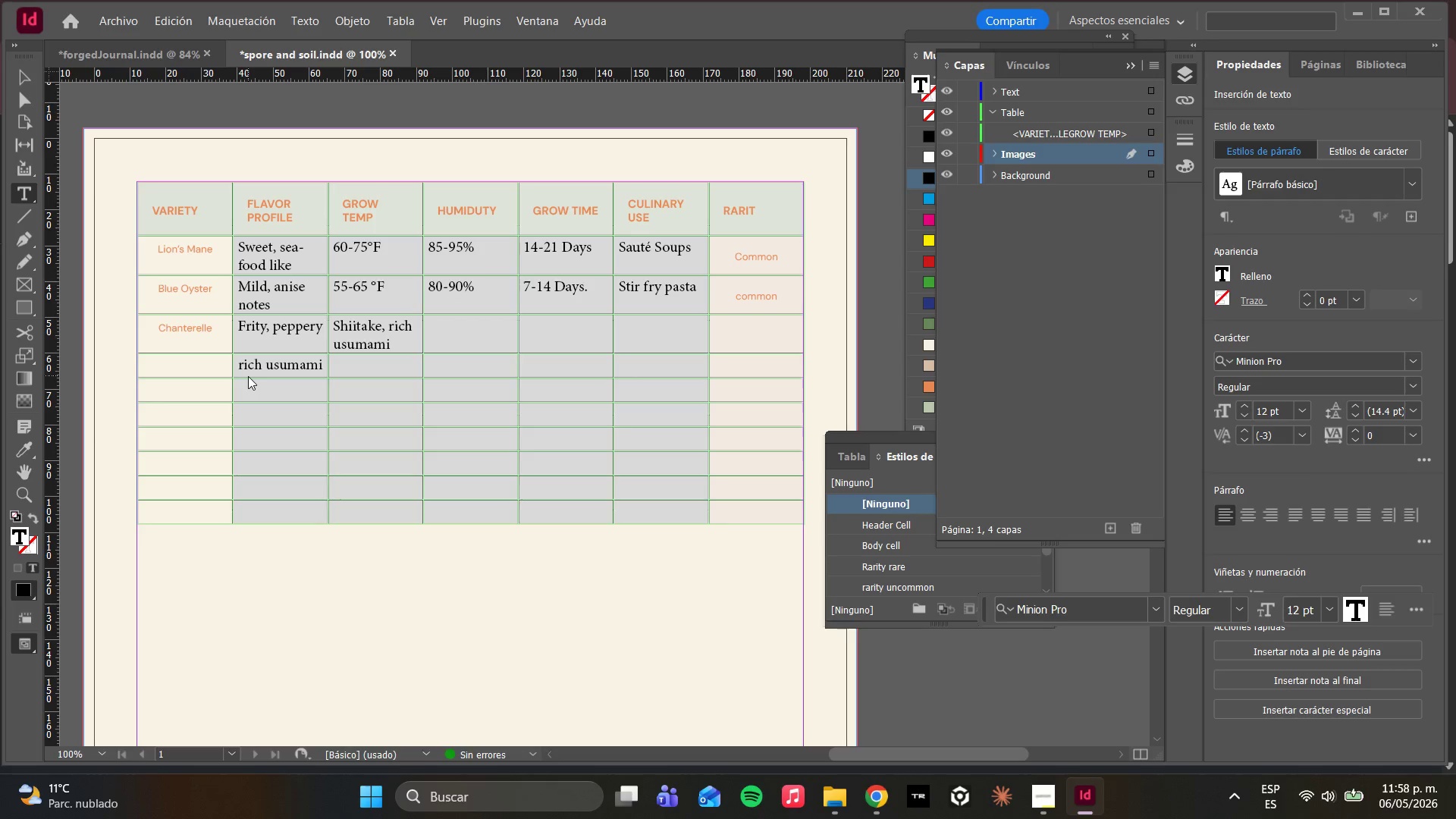 
key(ArrowLeft)
 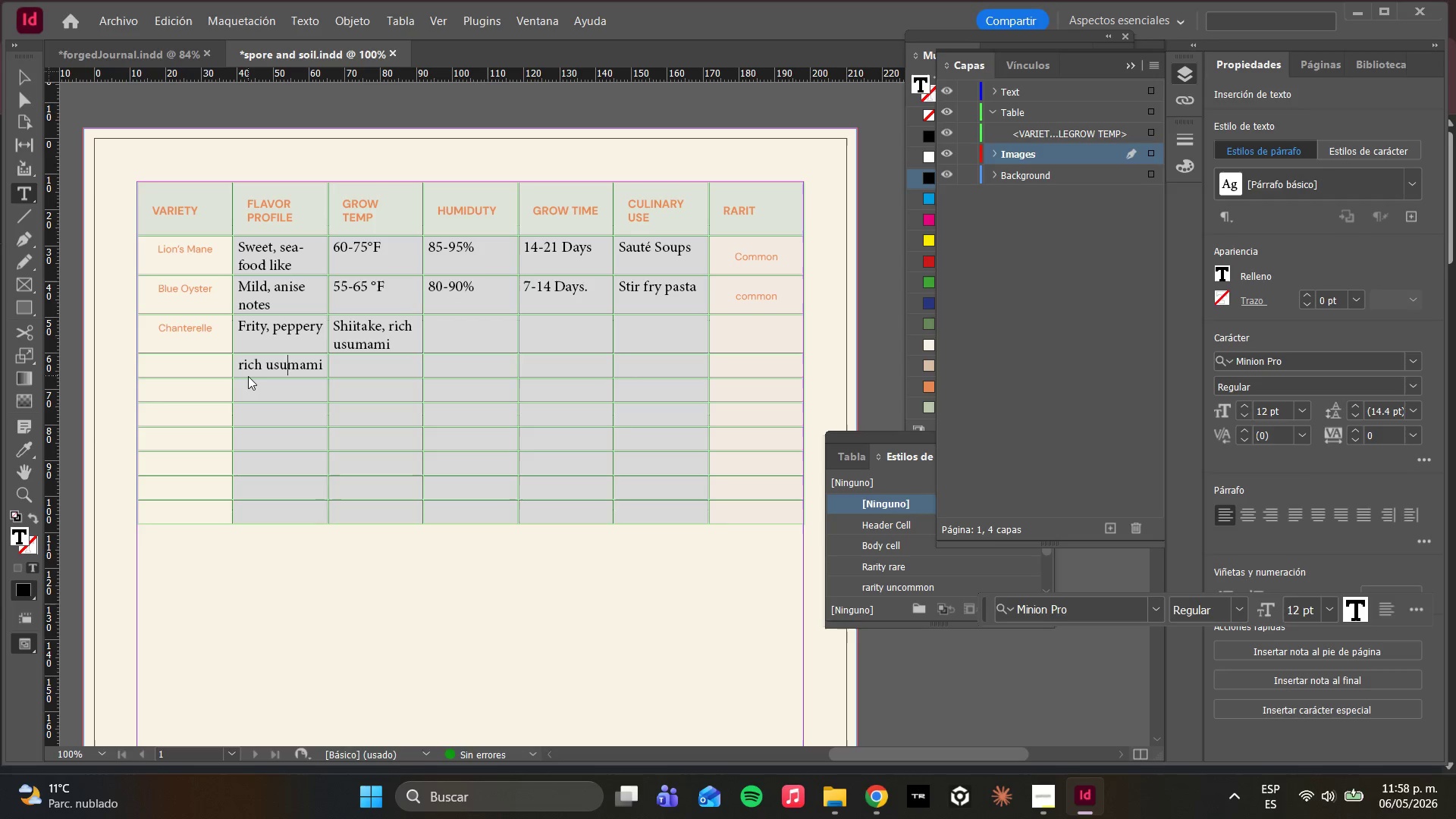 
key(Backspace)
 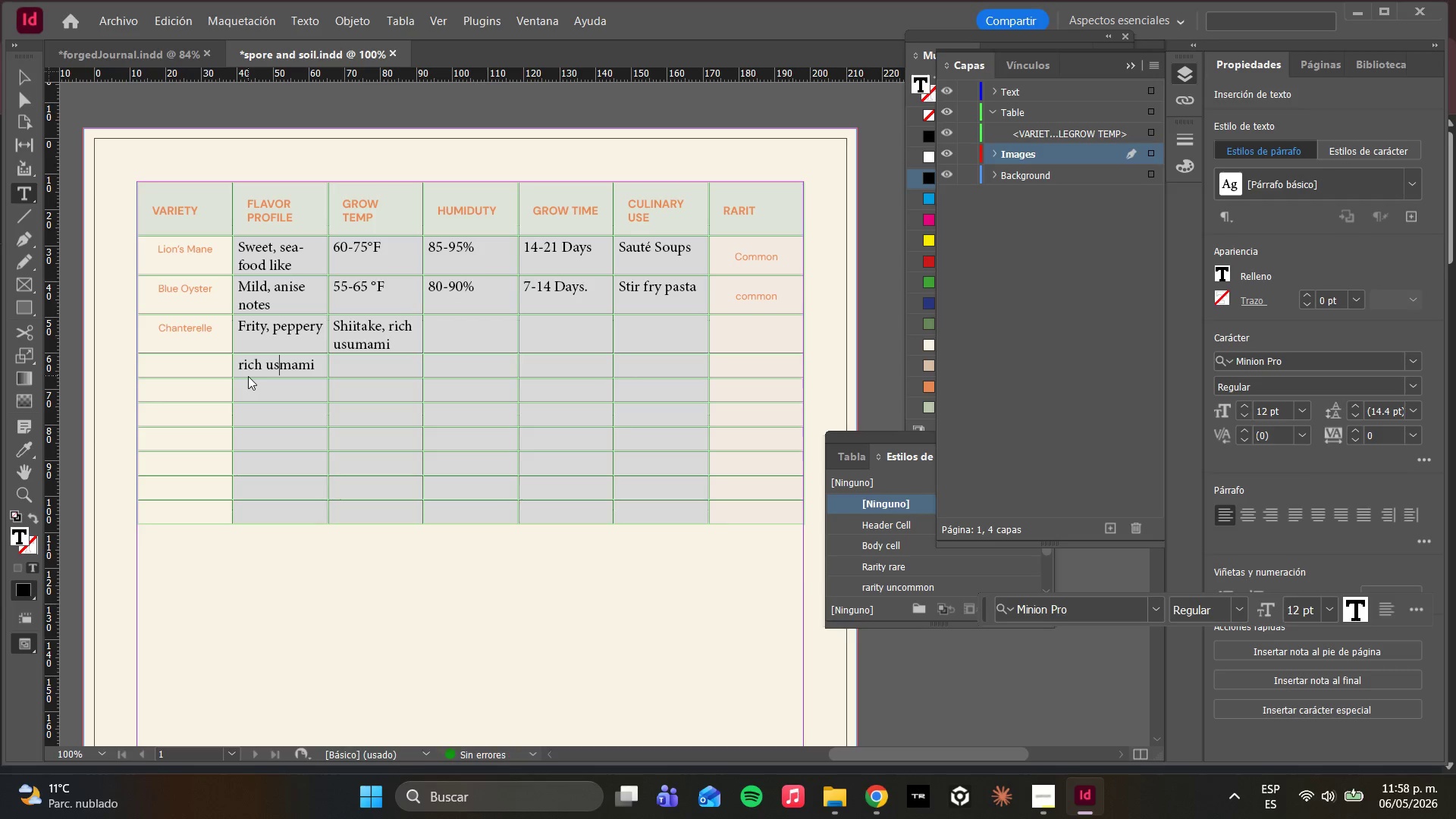 
key(Backspace)
 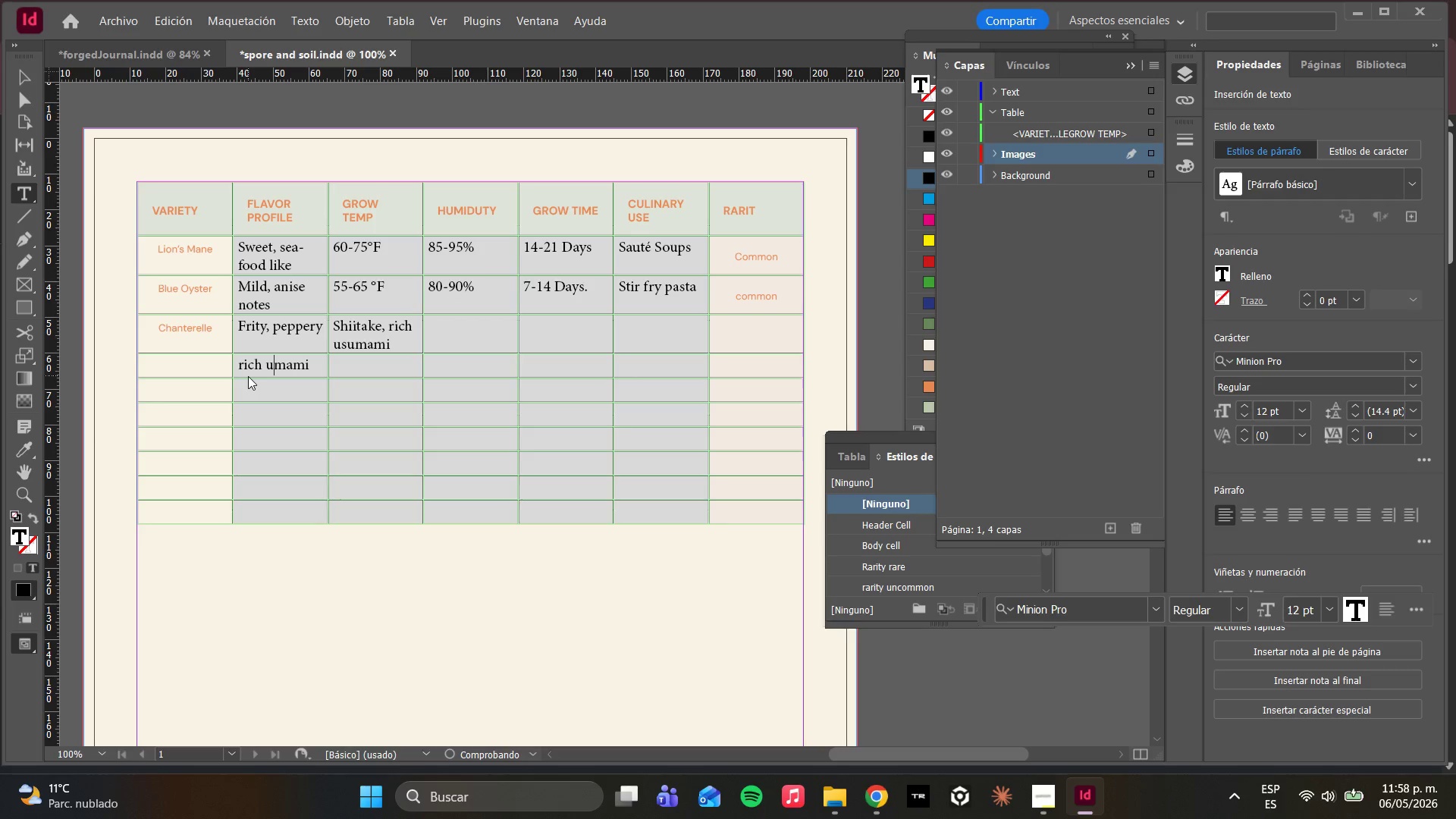 
key(ArrowLeft)
 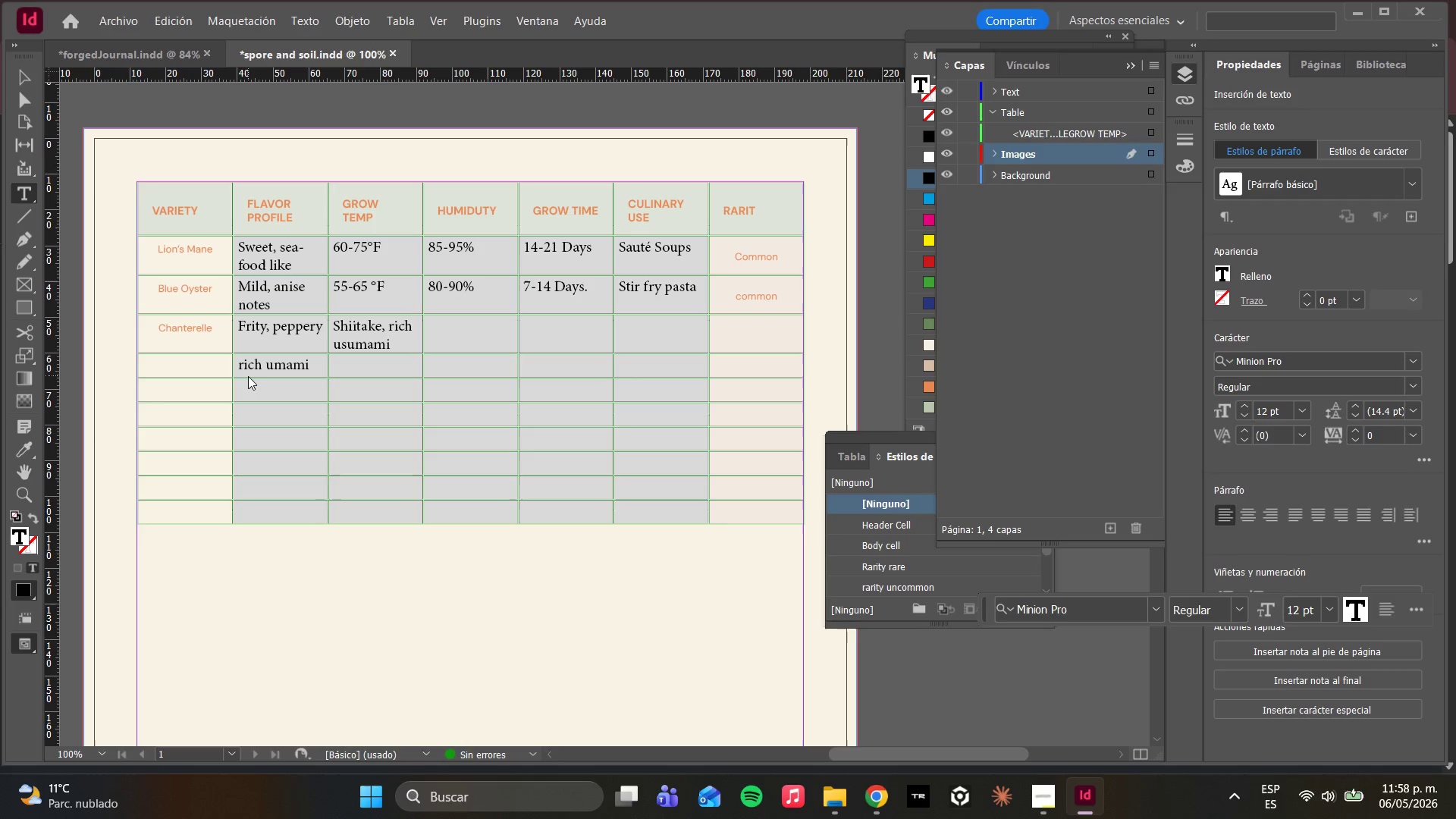 
key(ArrowLeft)
 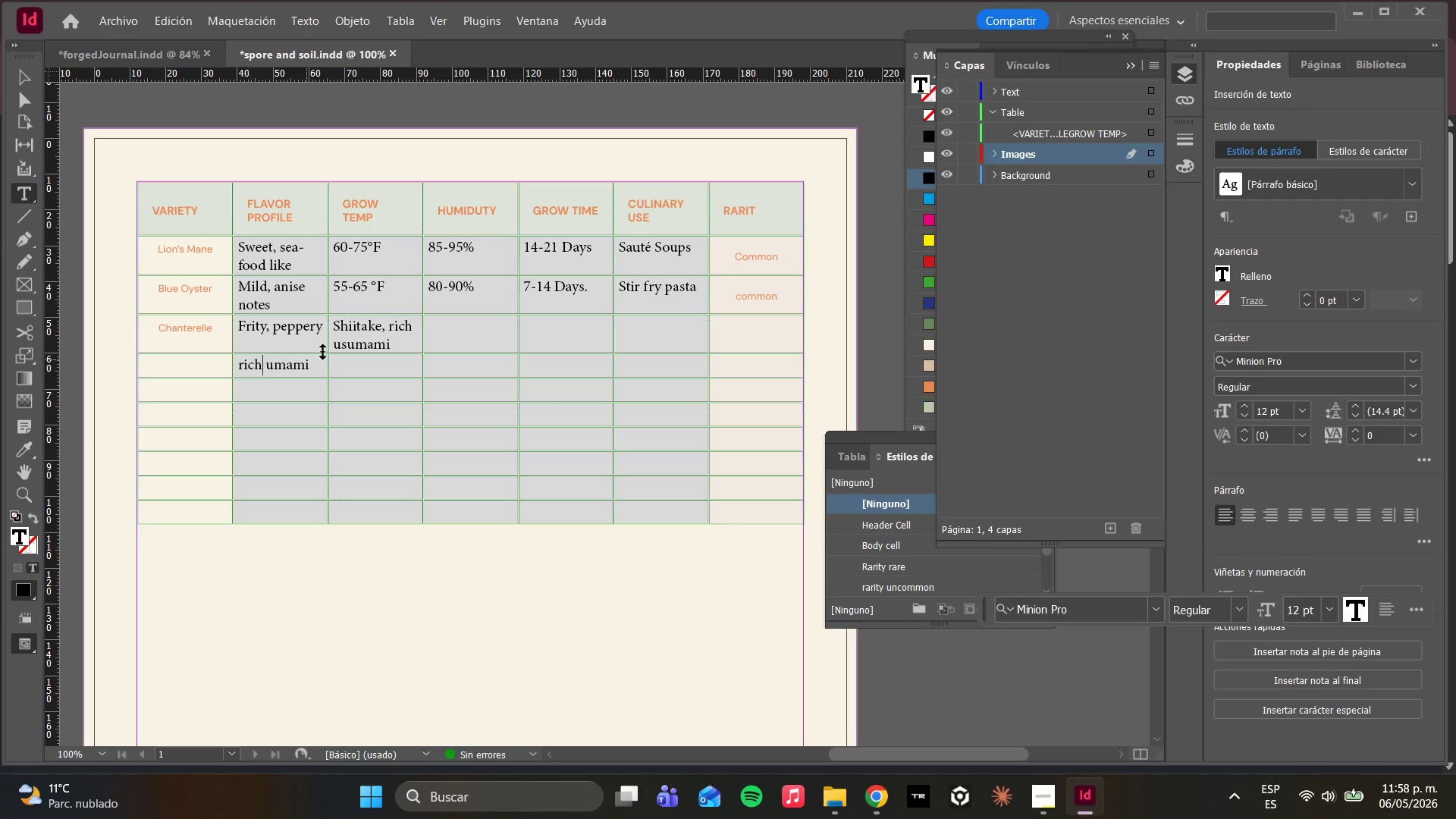 
wait(19.08)
 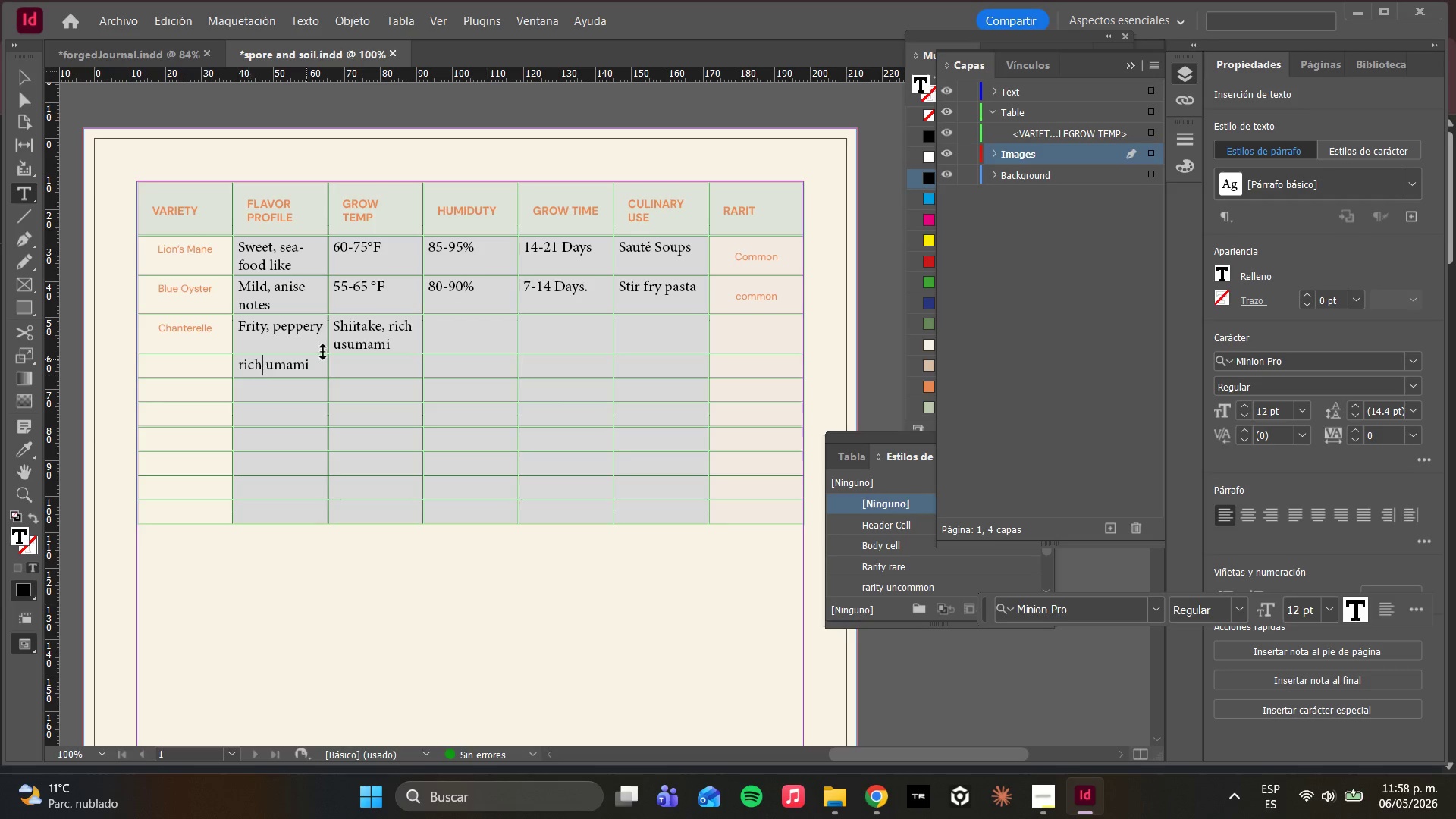 
left_click([409, 321])
 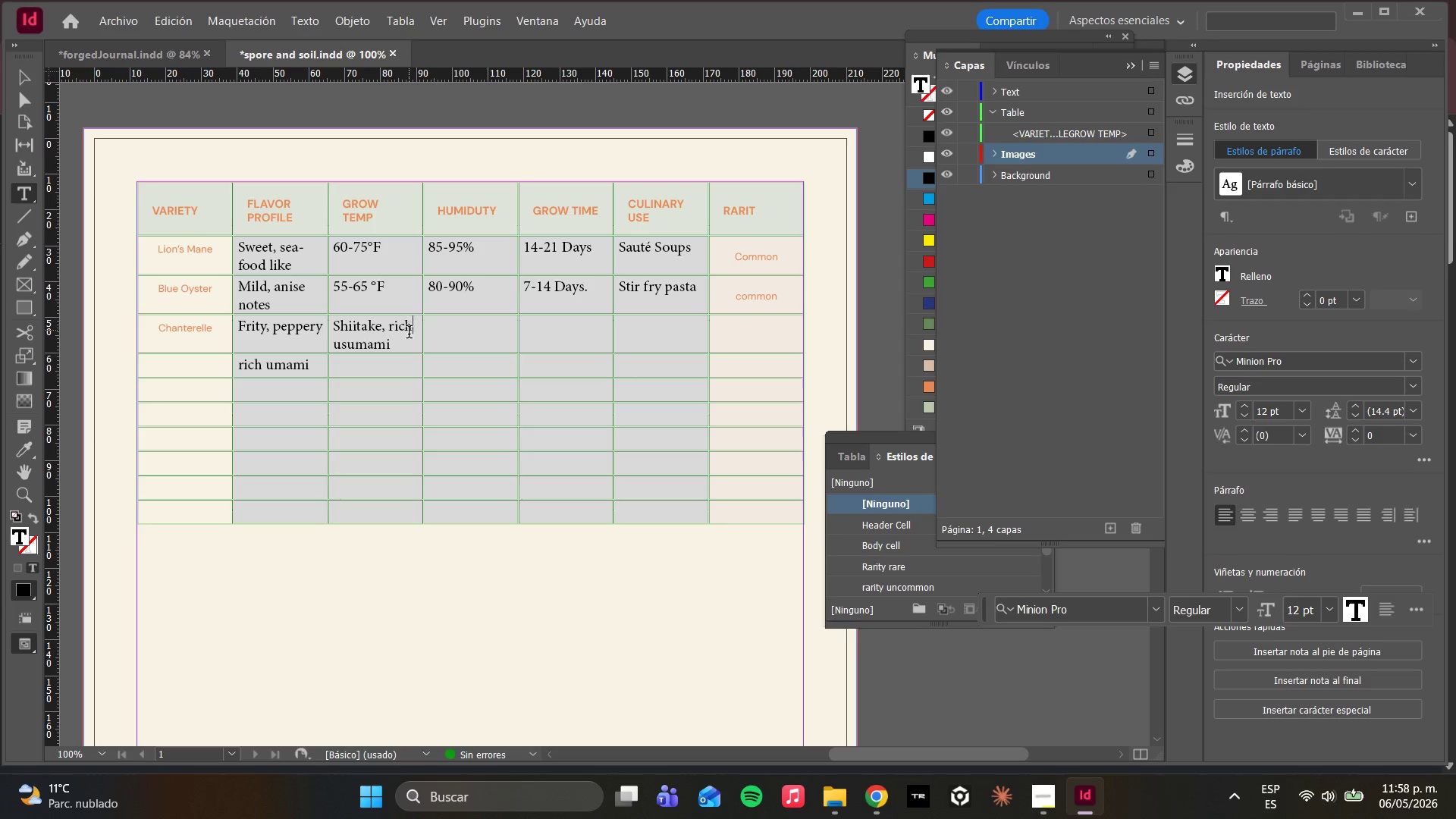 
left_click([401, 351])
 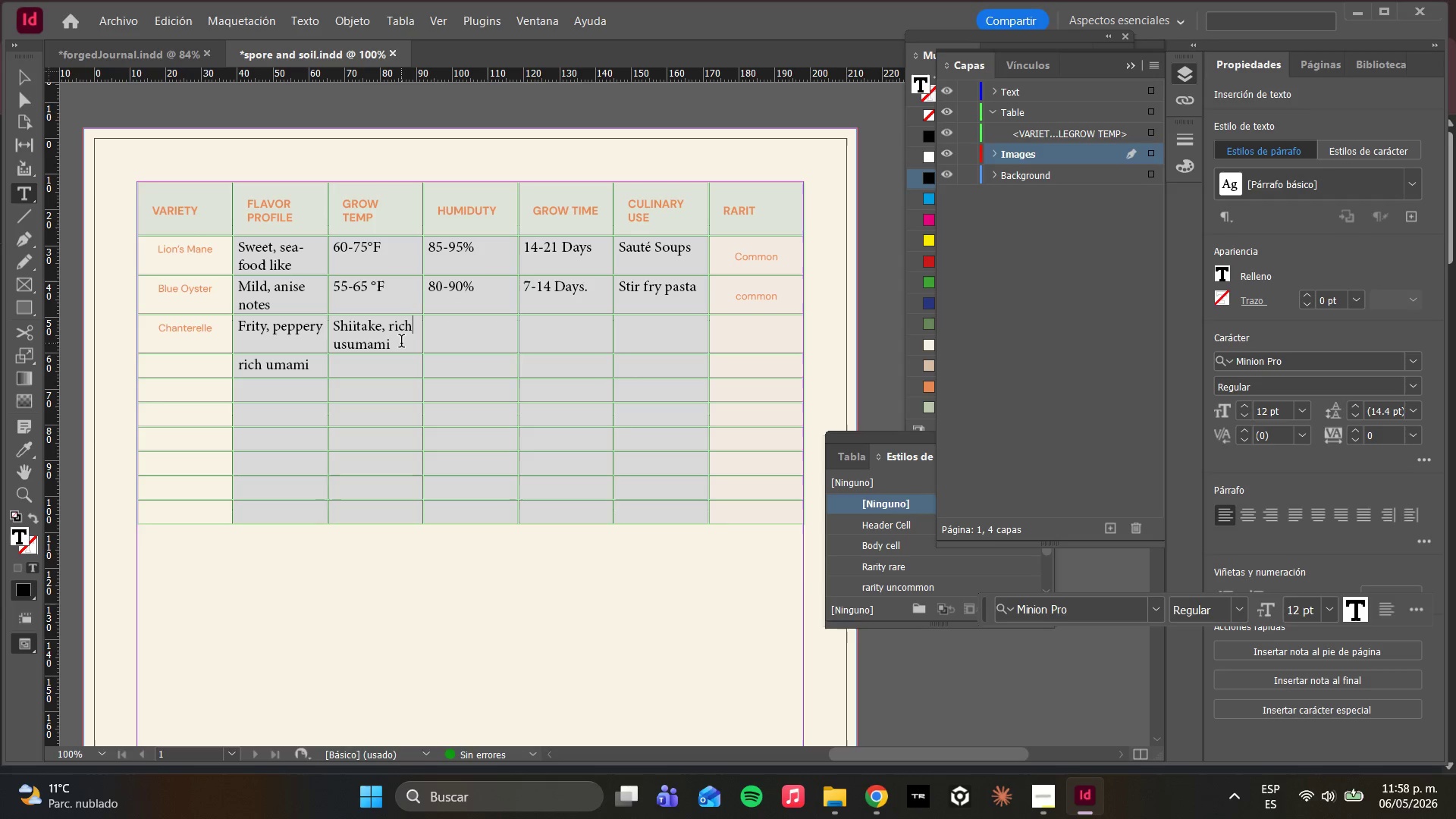 
left_click([402, 345])
 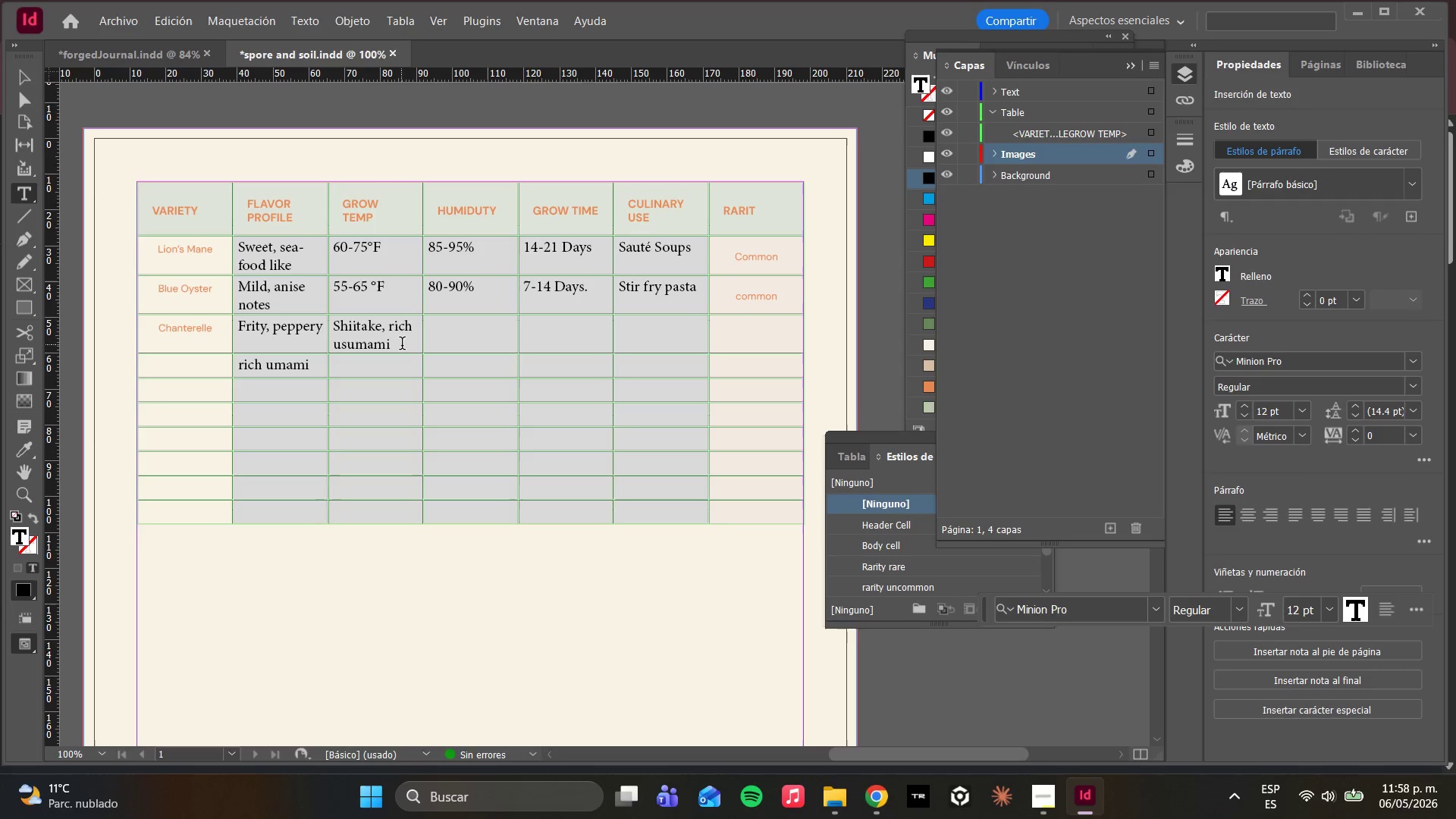 
hold_key(key=Backspace, duration=0.88)
 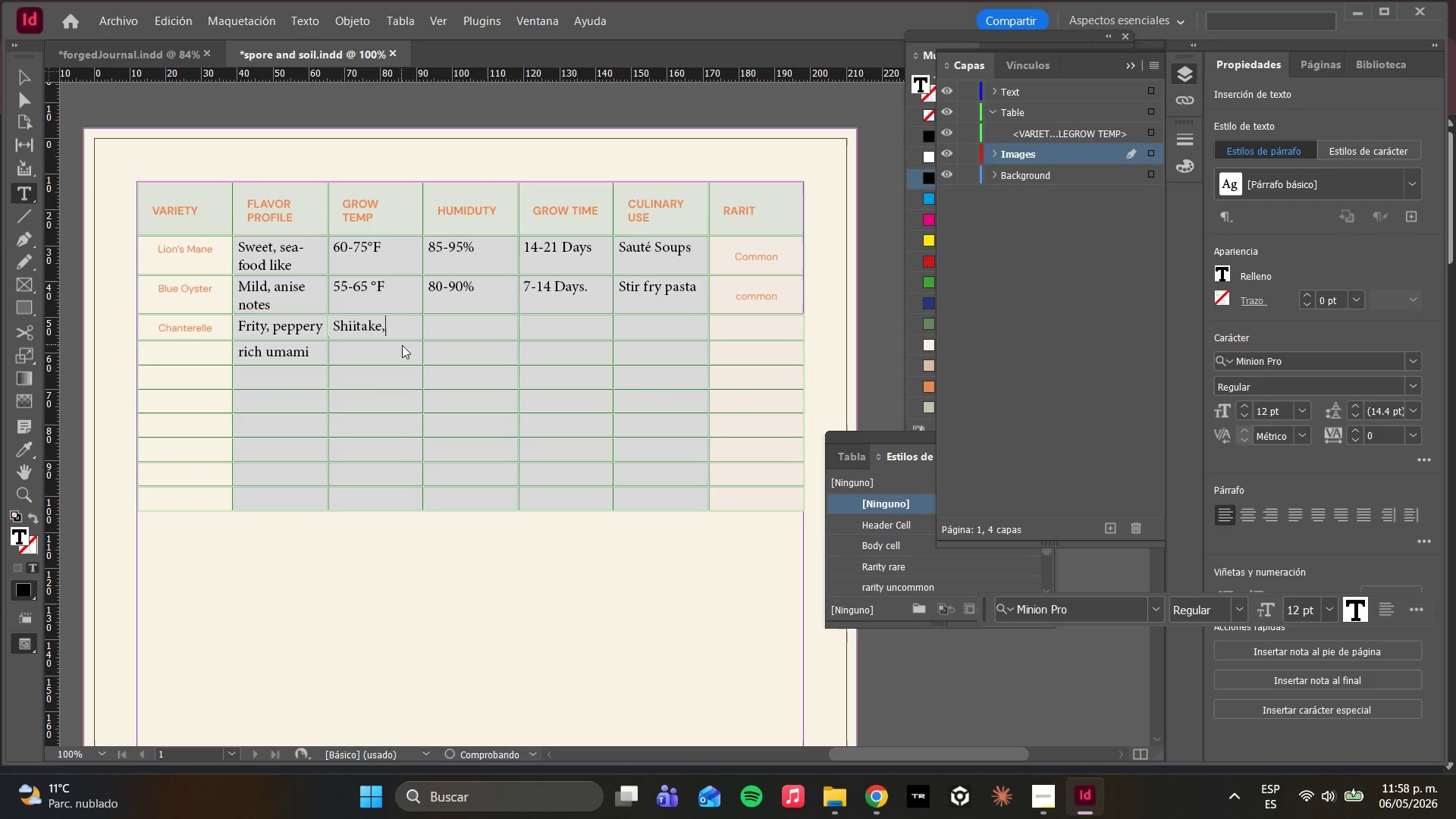 
hold_key(key=Backspace, duration=0.75)
 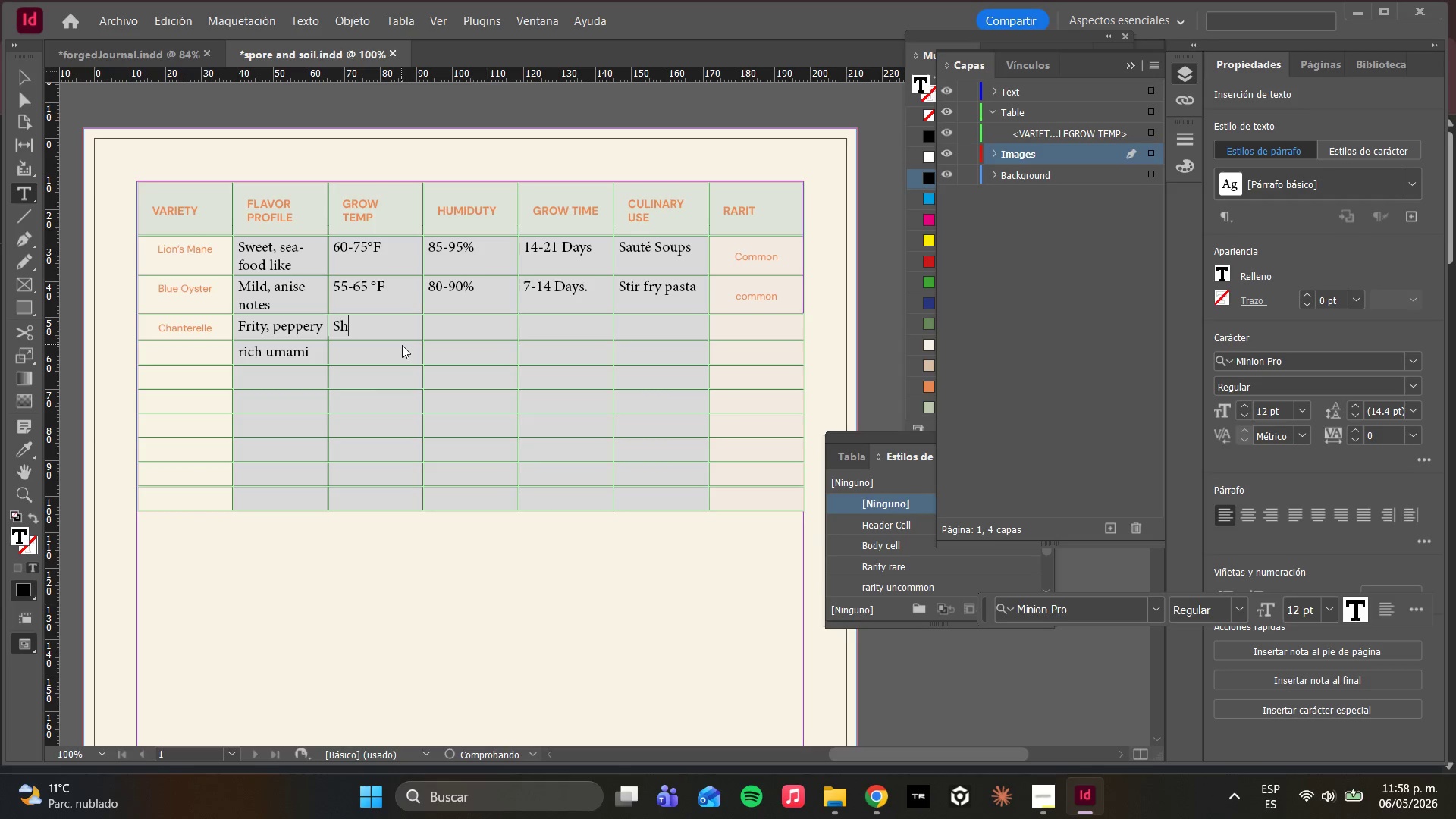 
key(Backspace)
key(Backspace)
type(55-65%)
 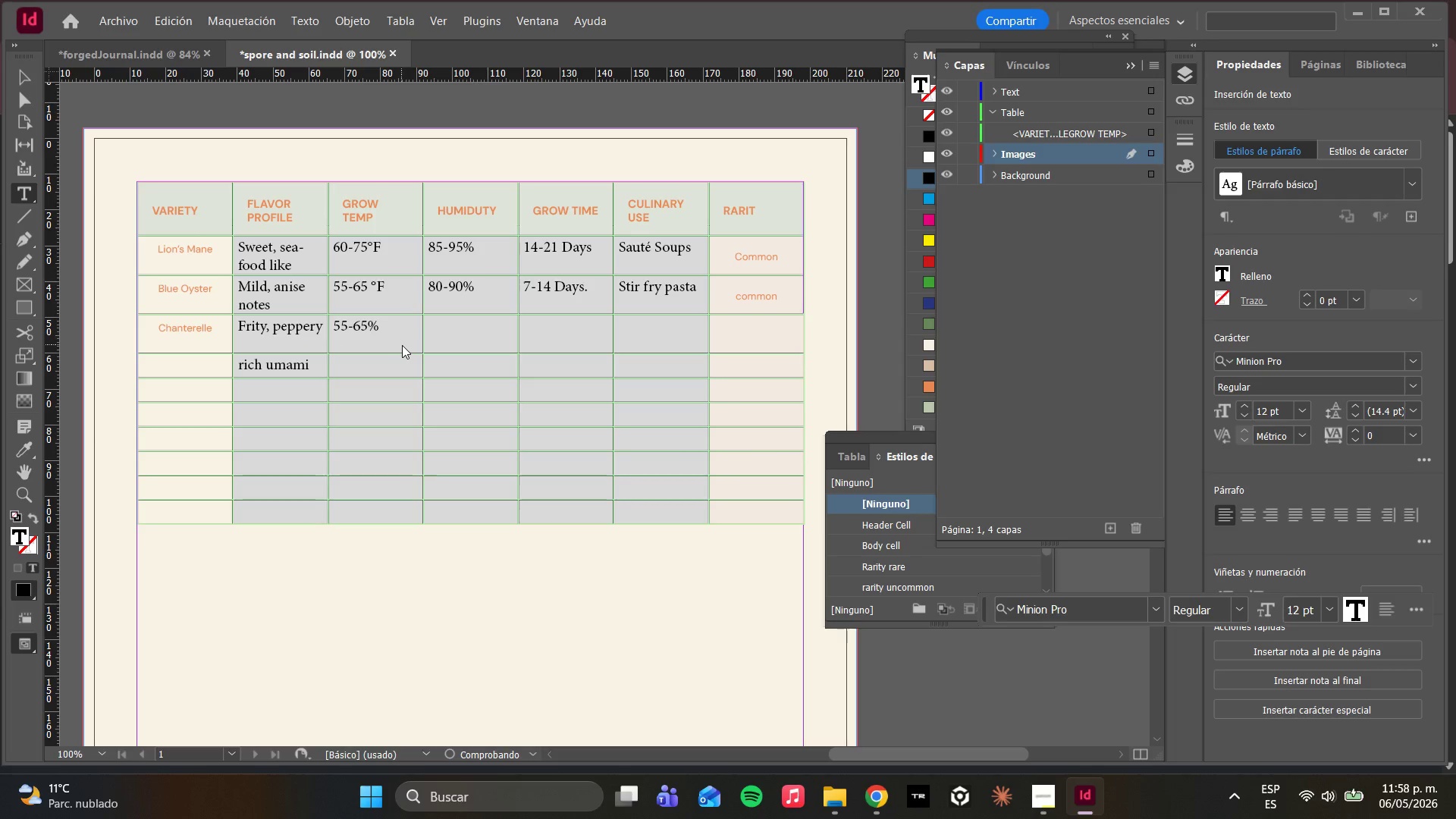 
 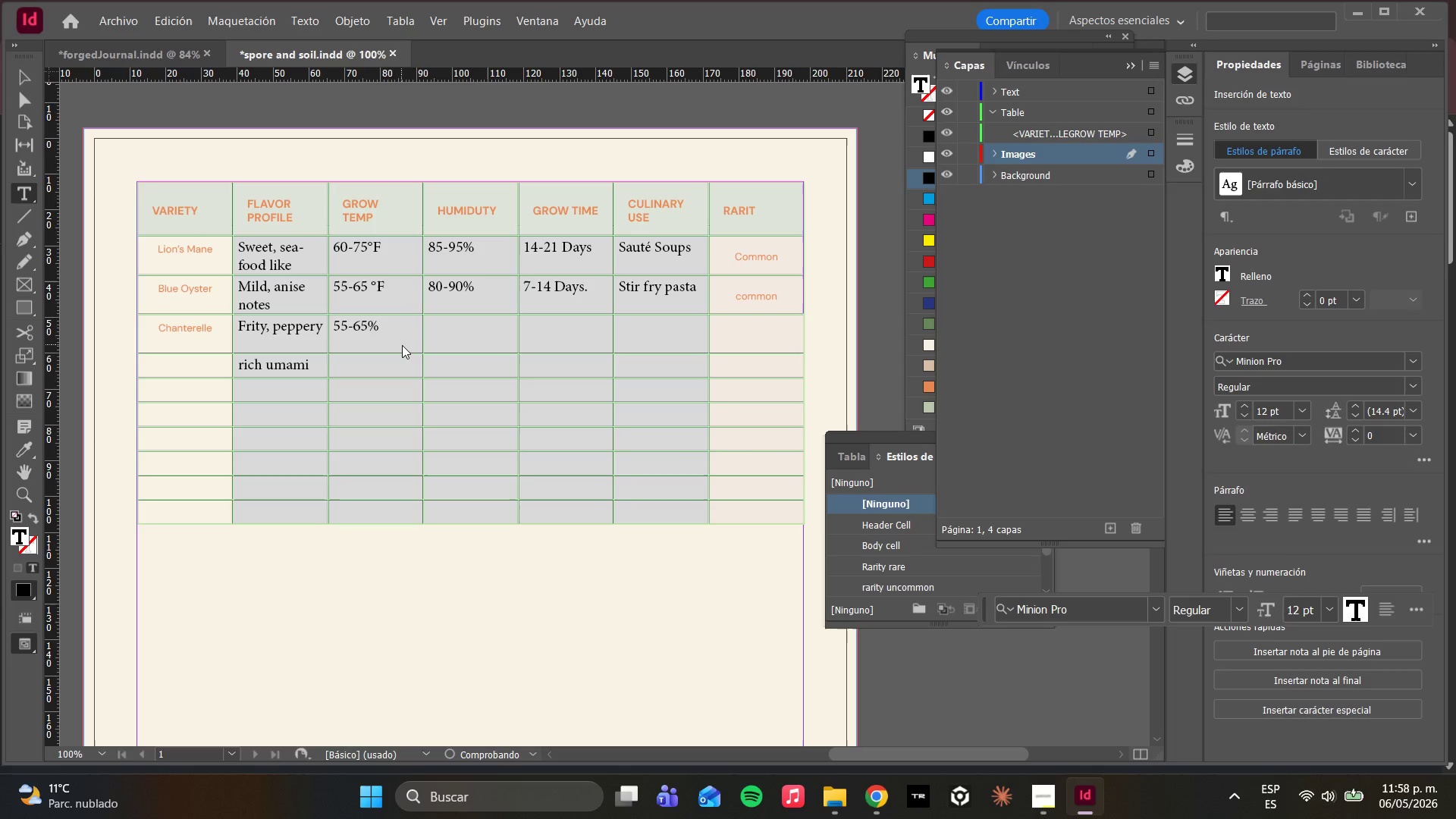 
key(Enter)
 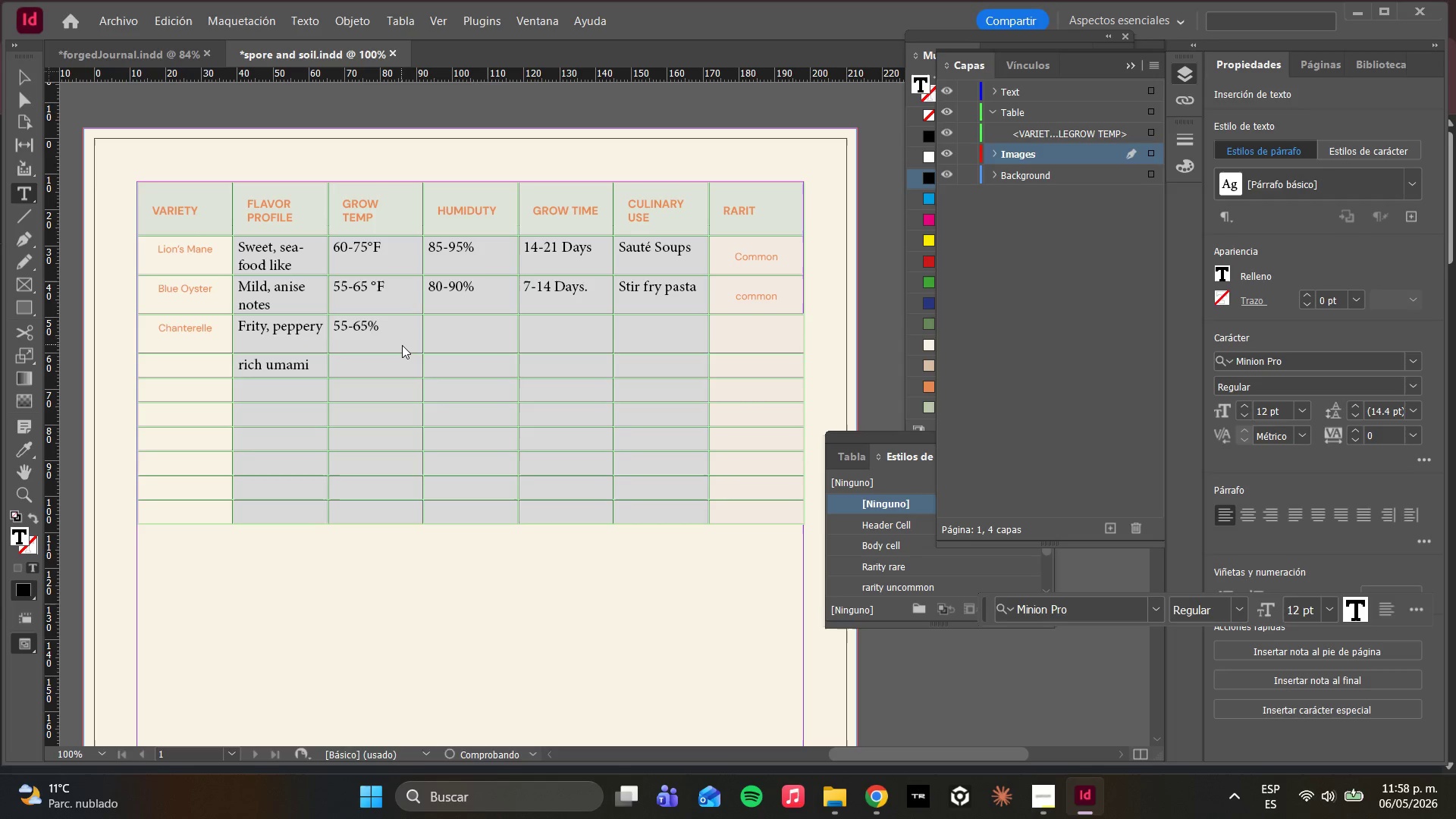 
key(Backspace)
 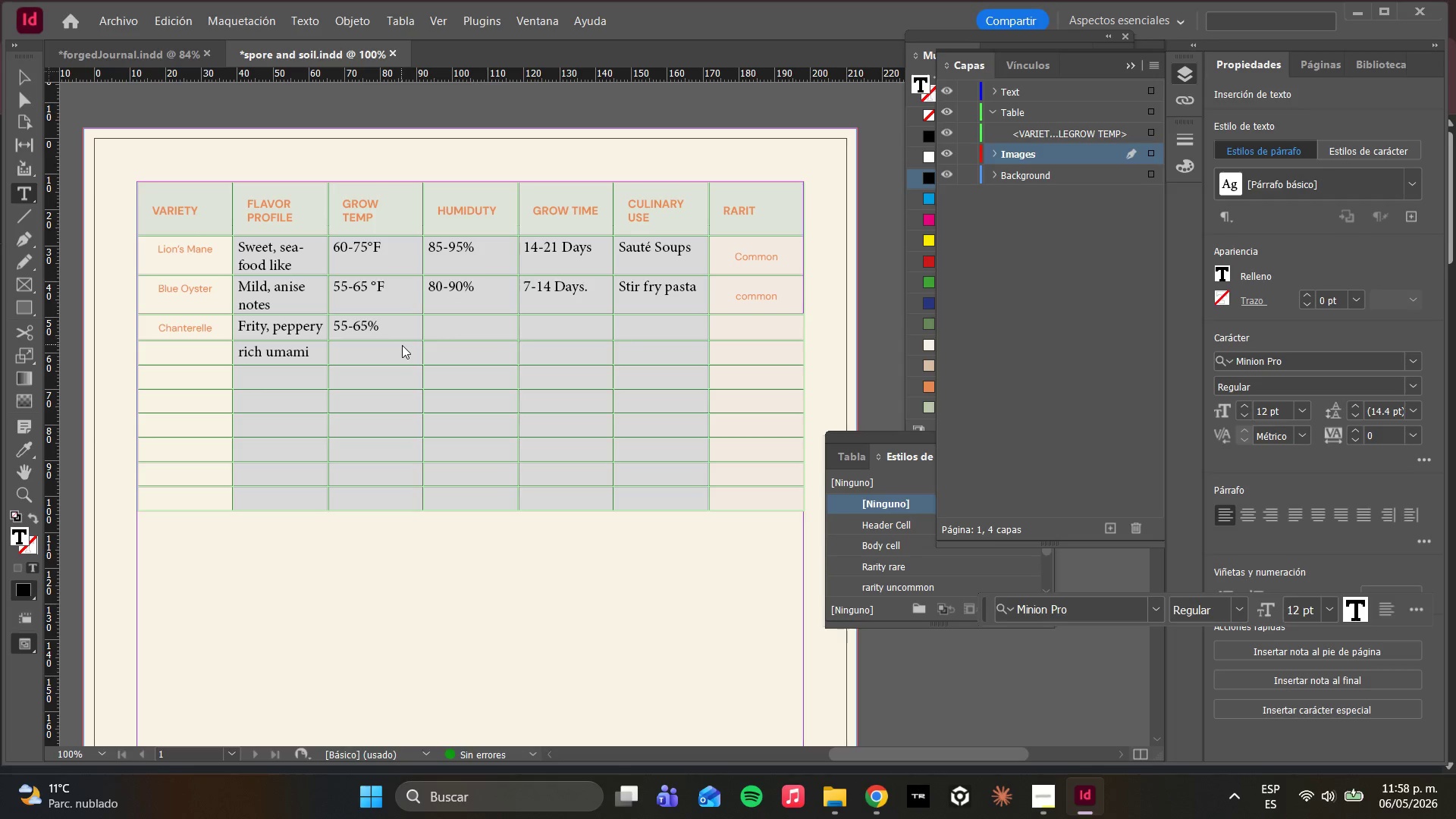 
wait(8.05)
 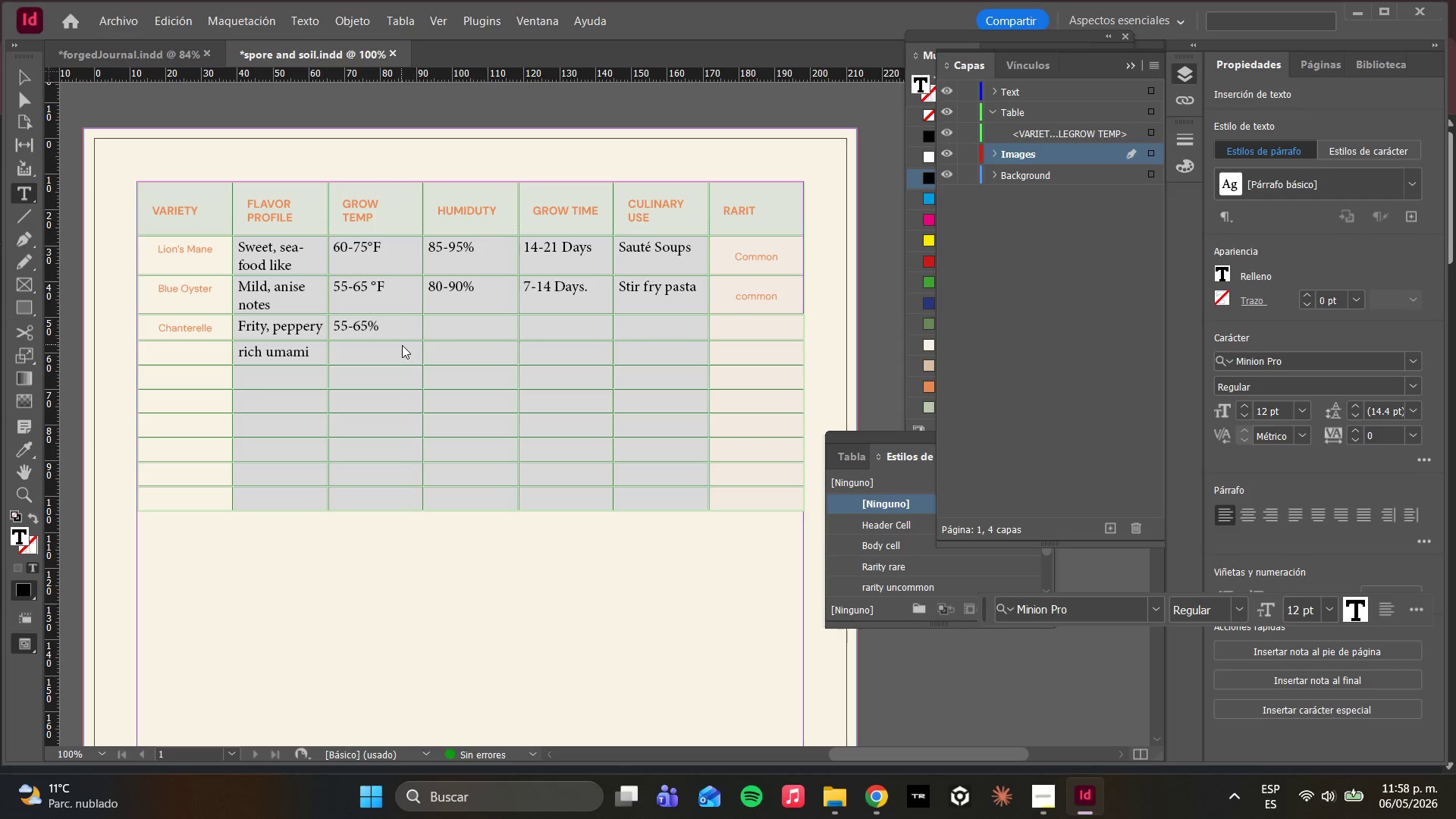 
key(ArrowRight)
 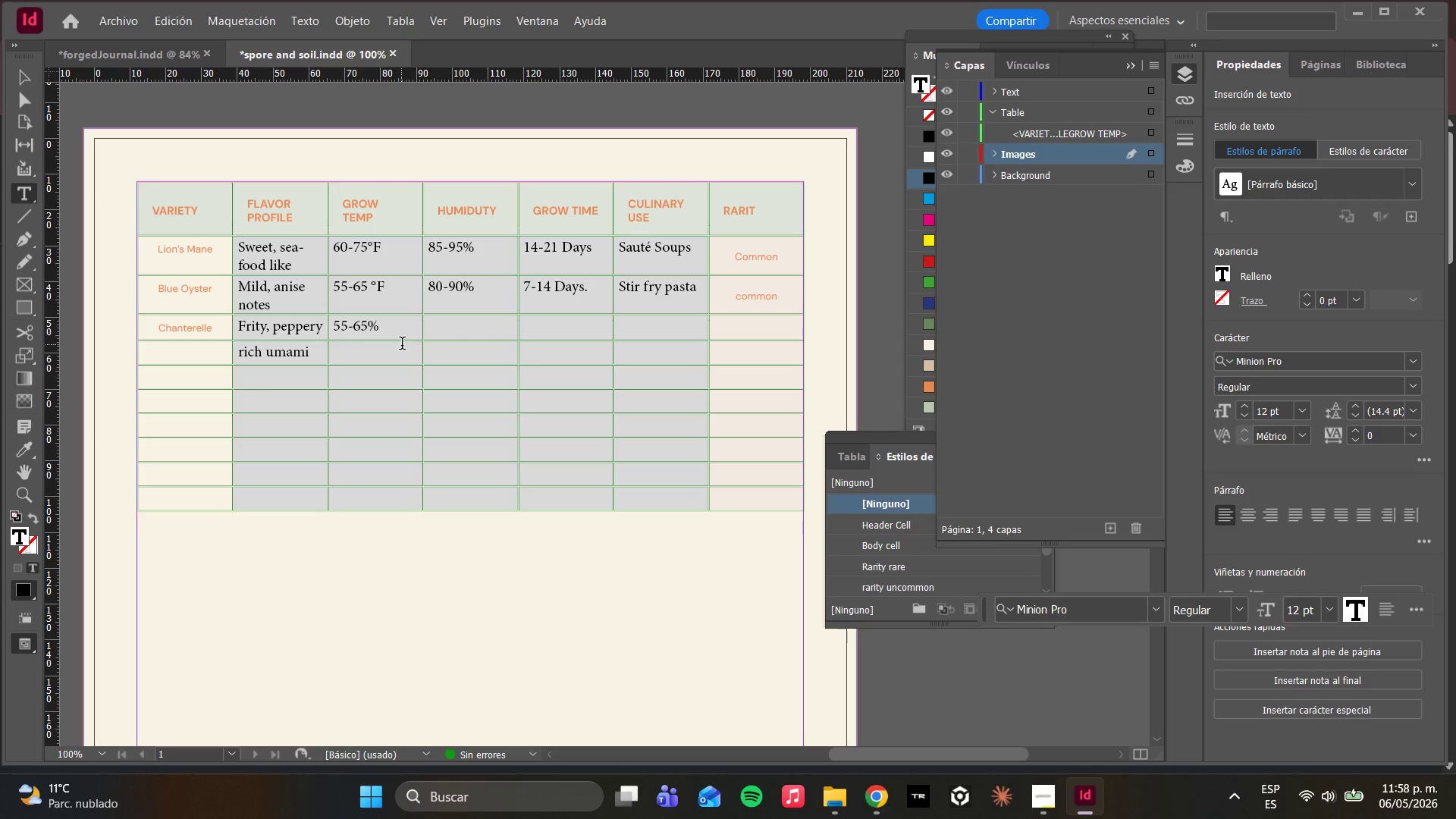 
type(75)
 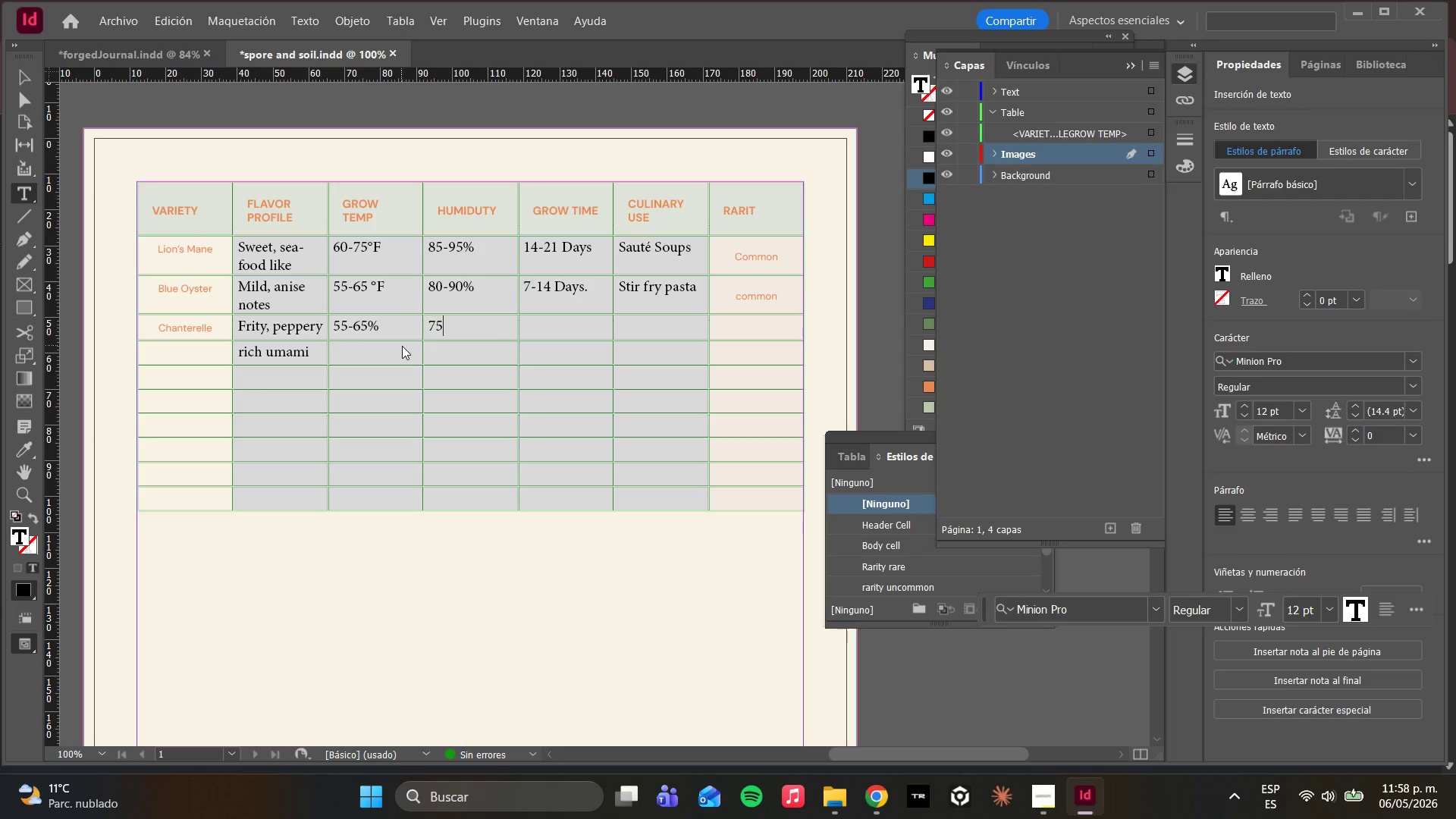 
hold_key(key=ArrowUp, duration=0.98)
 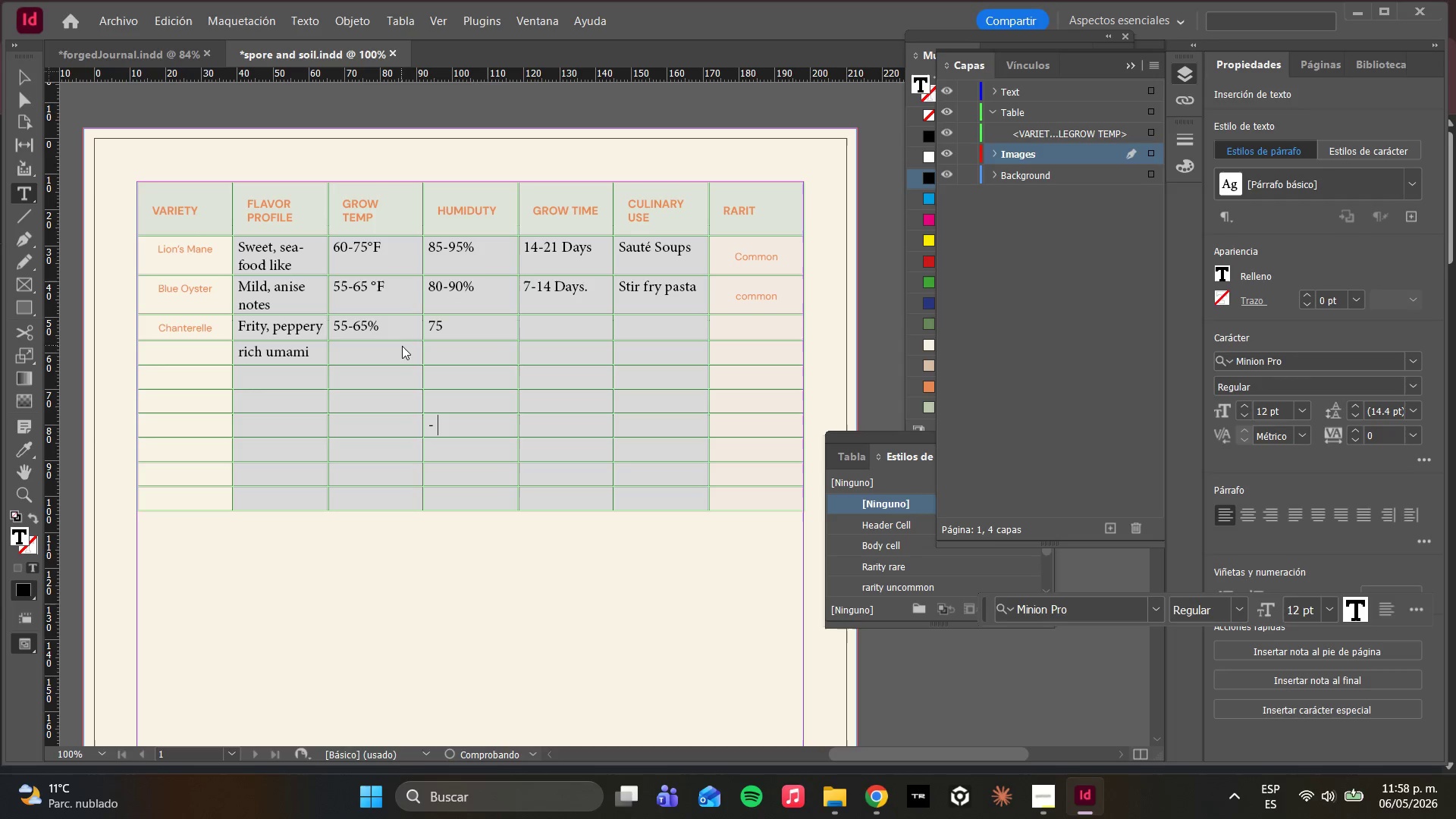 
type(- pl)
 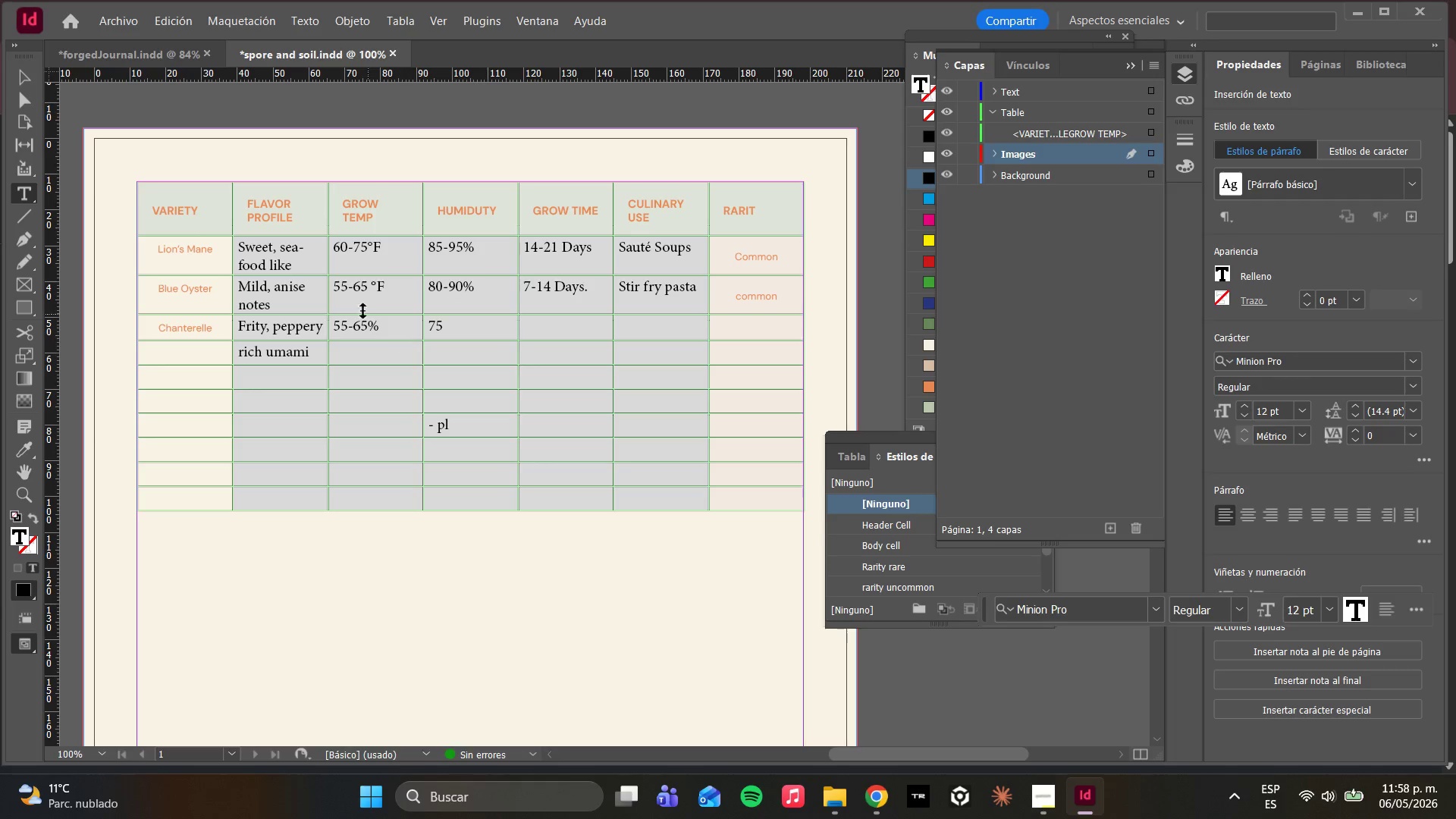 
left_click([366, 360])
 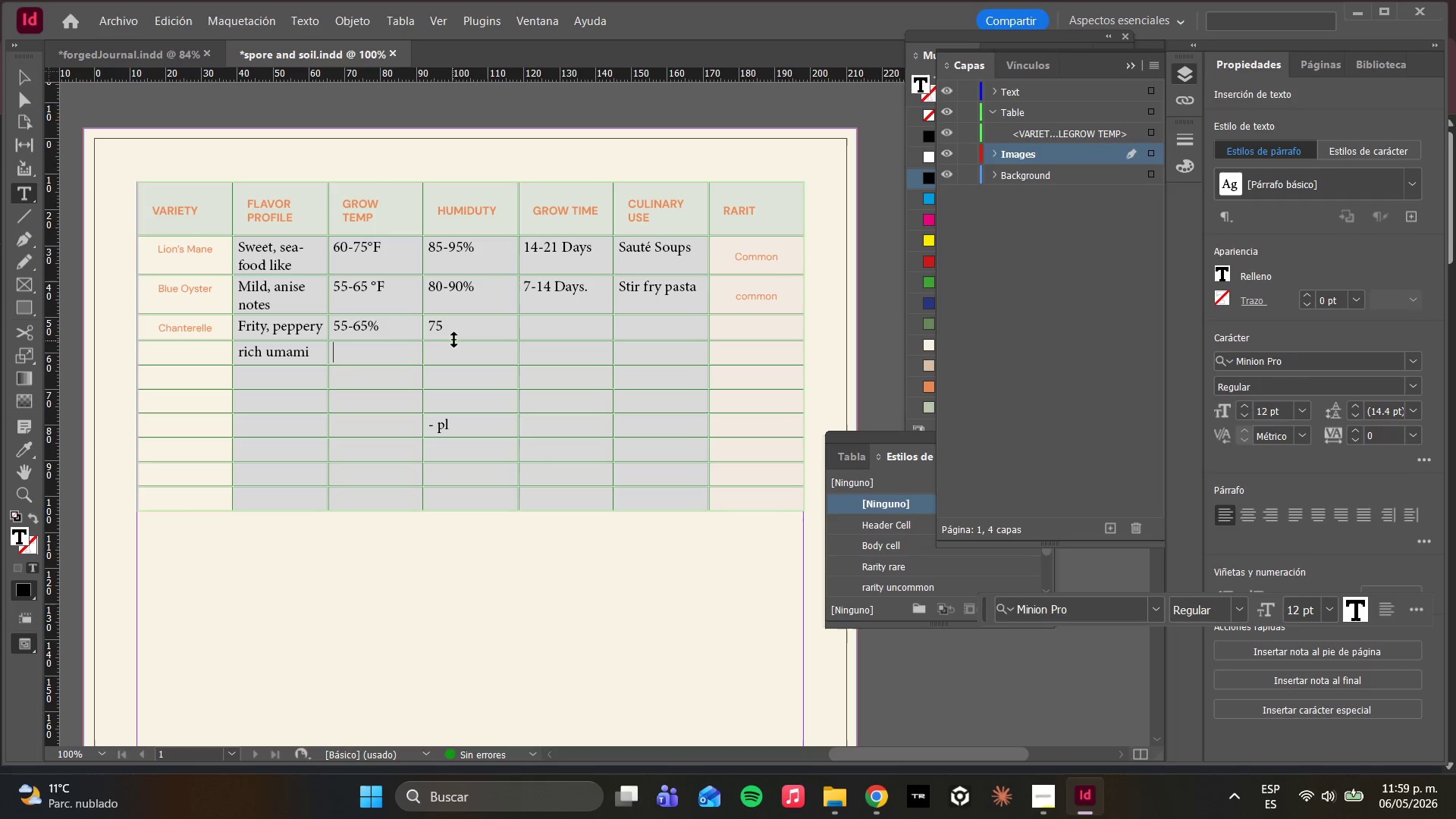 
left_click([456, 333])
 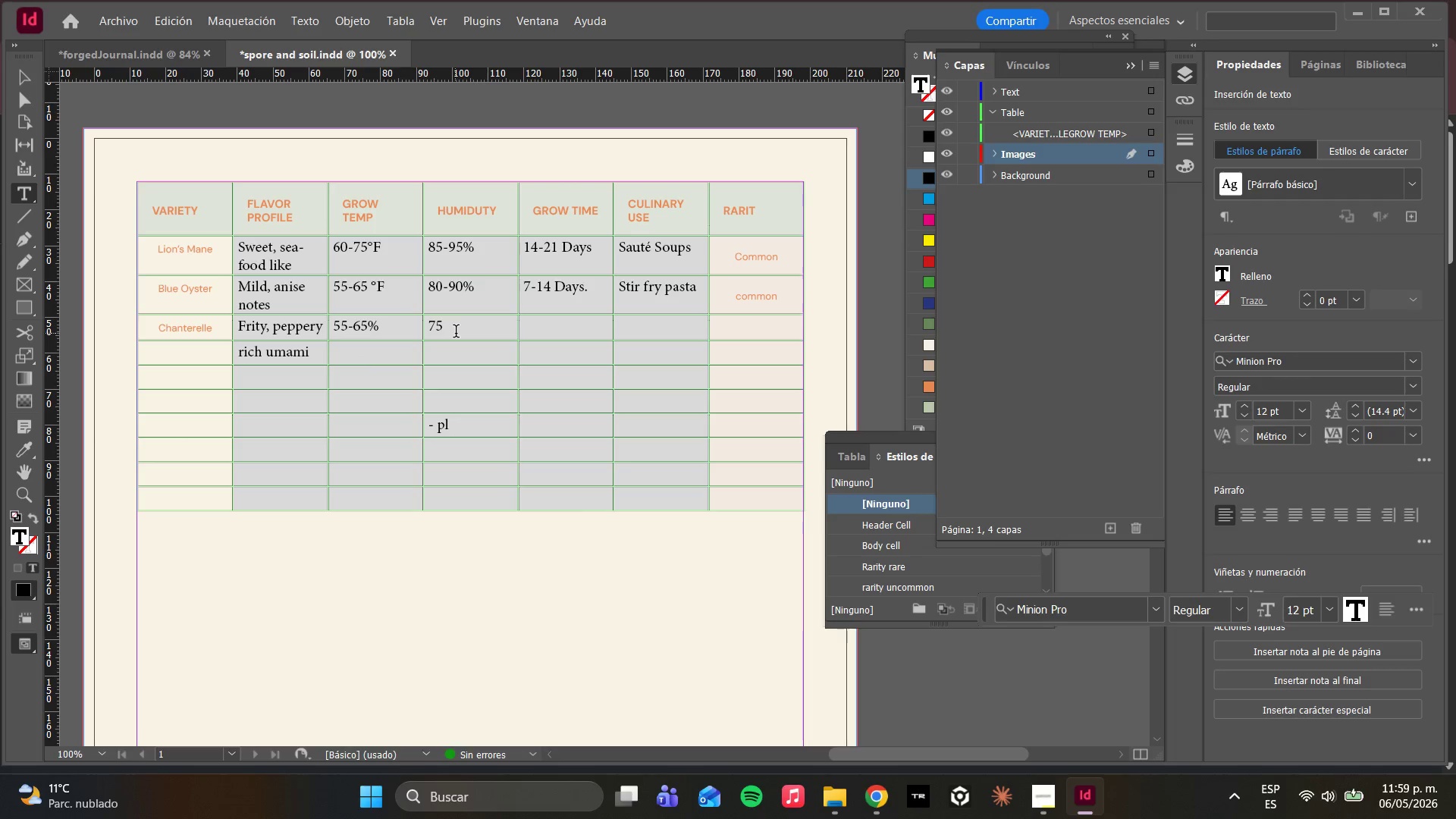 
wait(5.02)
 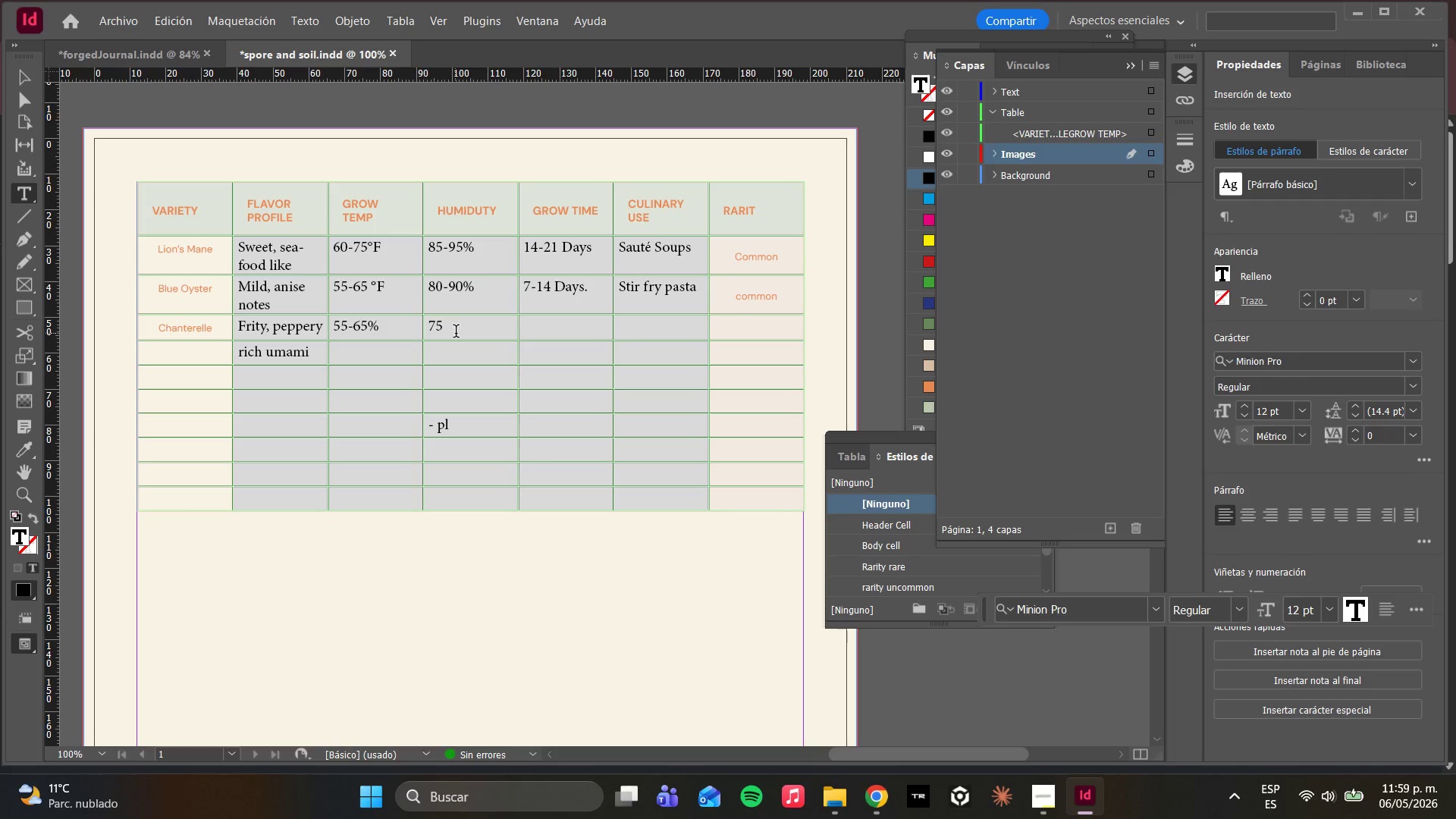 
type(-85%)
 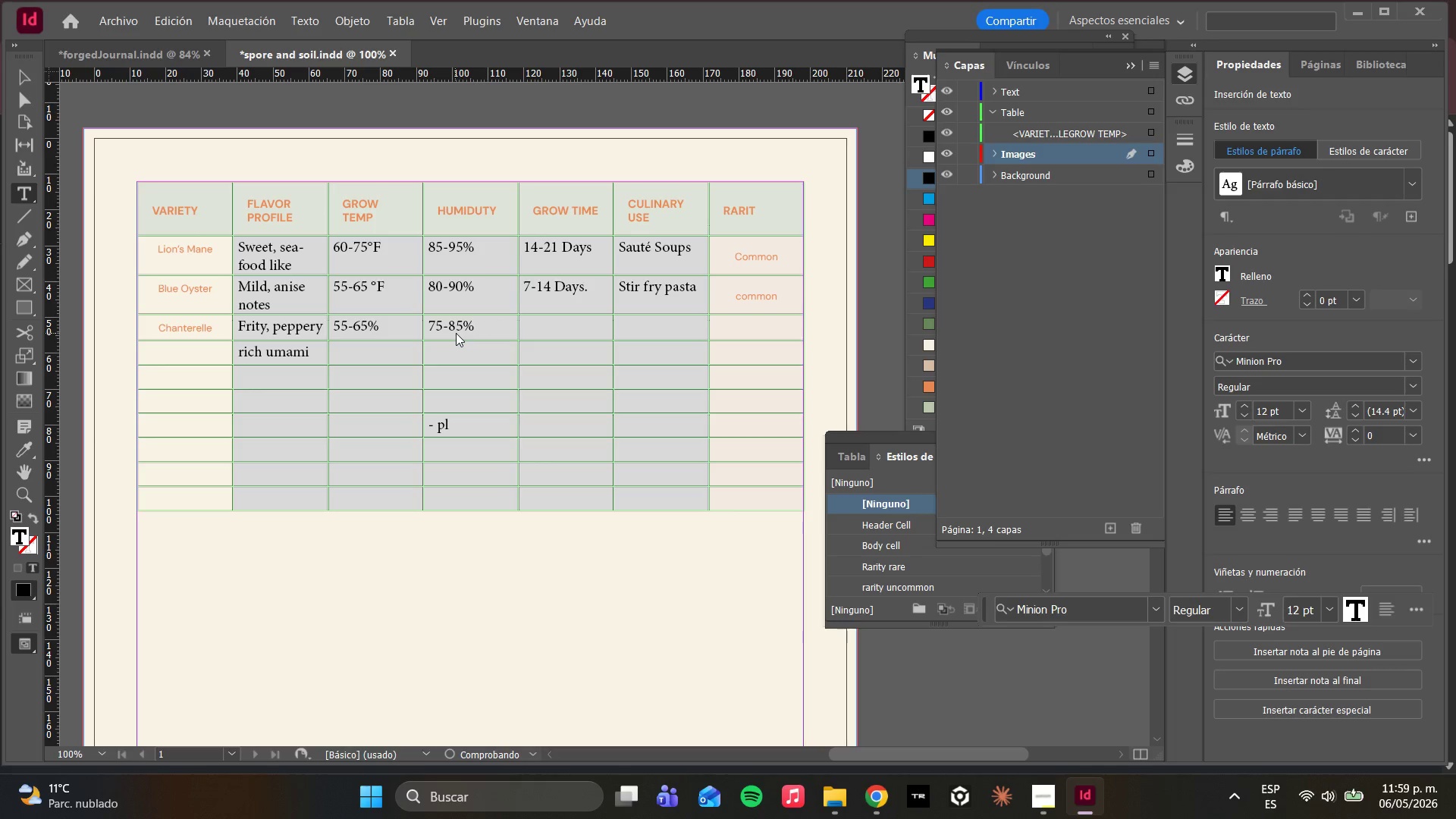 
key(ArrowRight)
 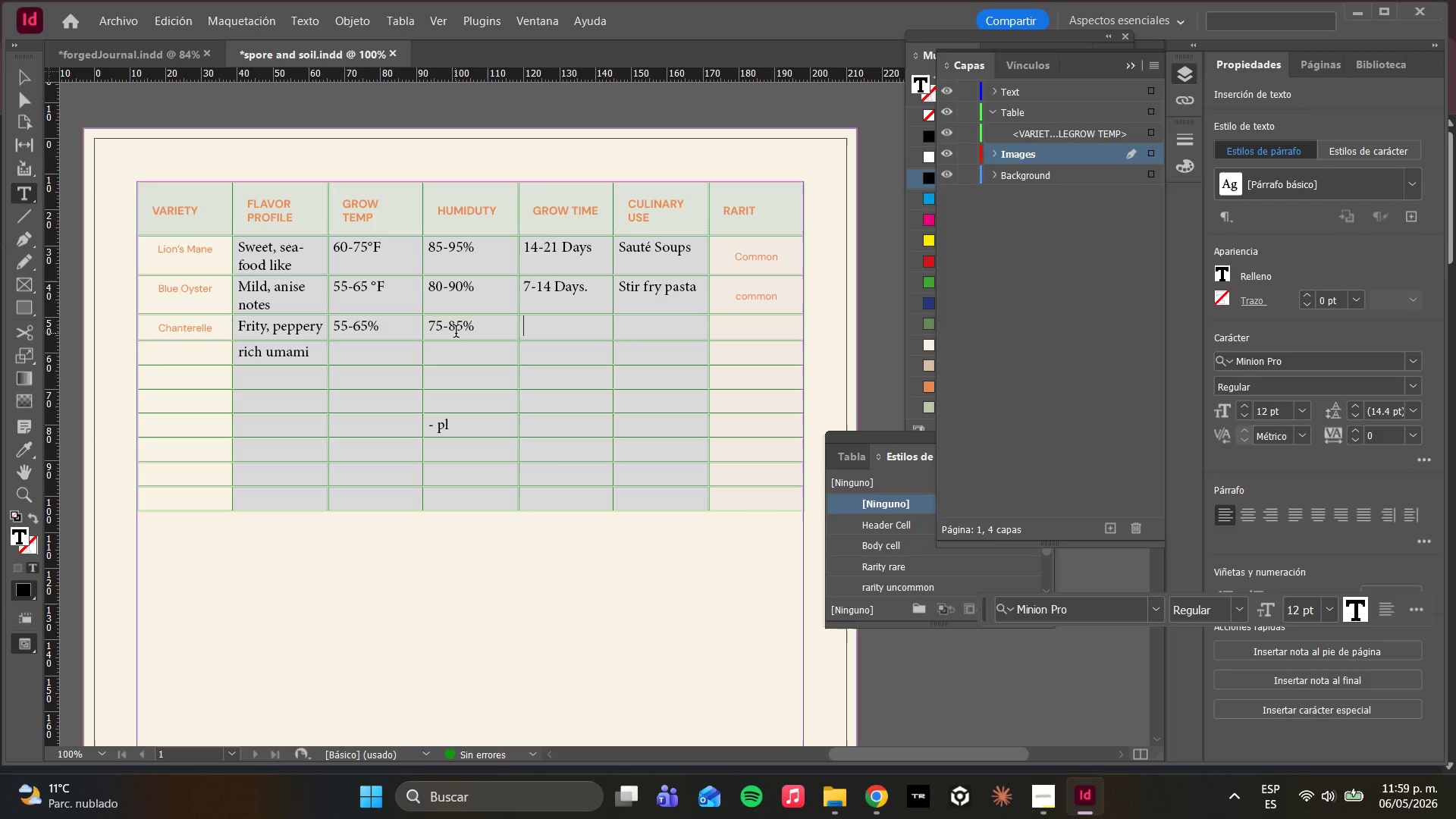 
type(Wild o)
key(Backspace)
type(Only)
 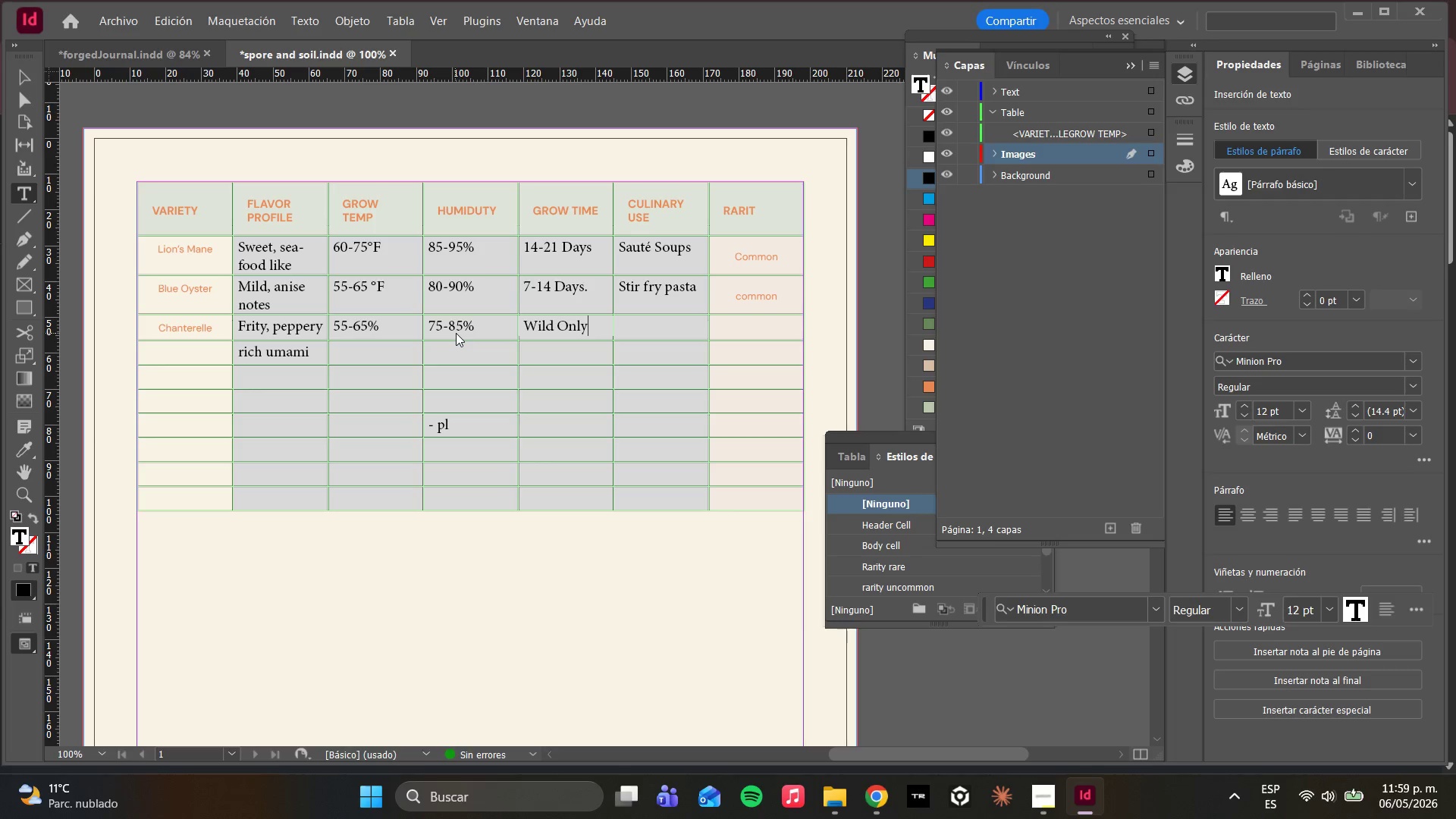 
key(ArrowRight)
 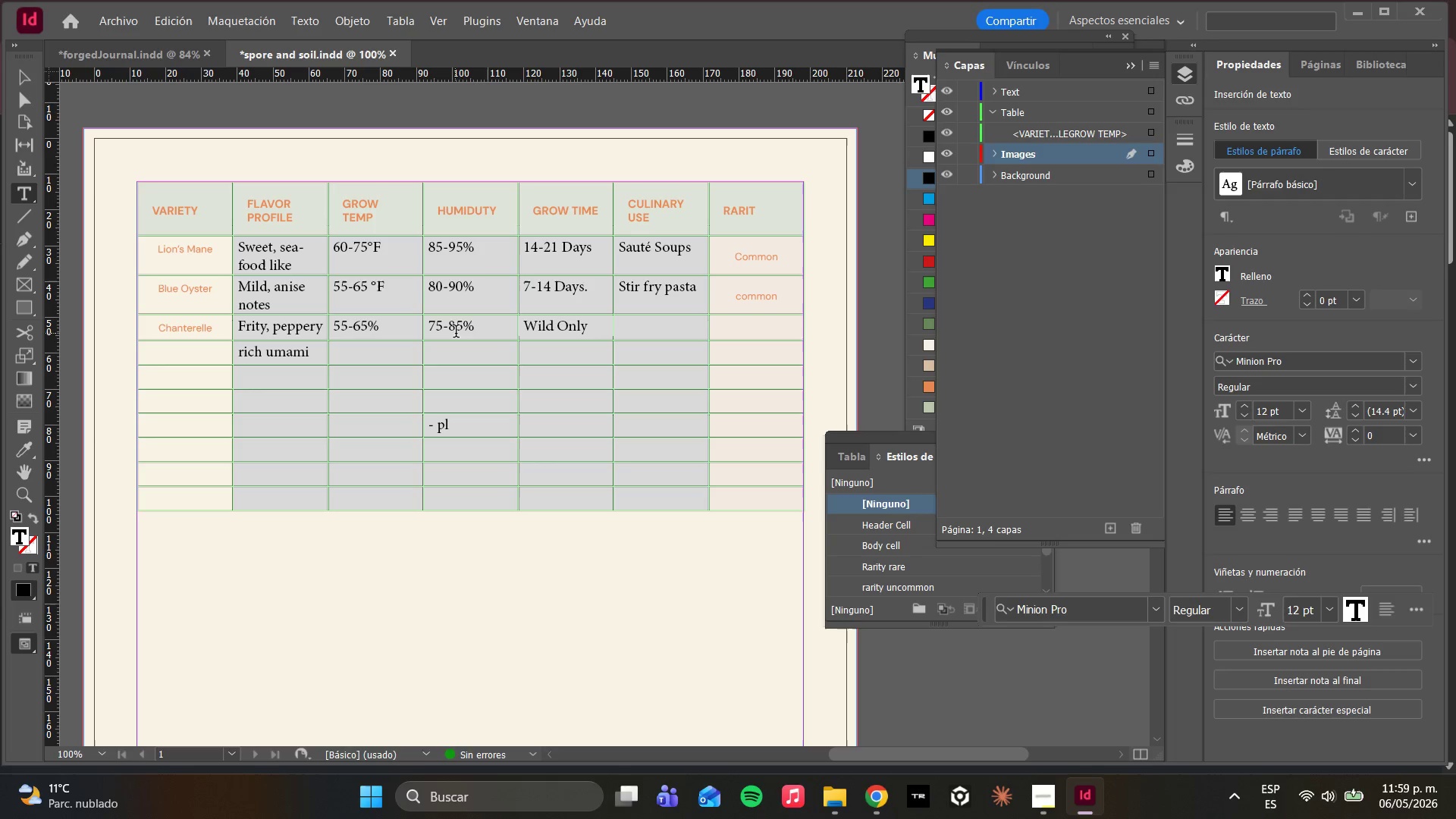 
type(FA)
key(Backspace)
type(ine dining)
 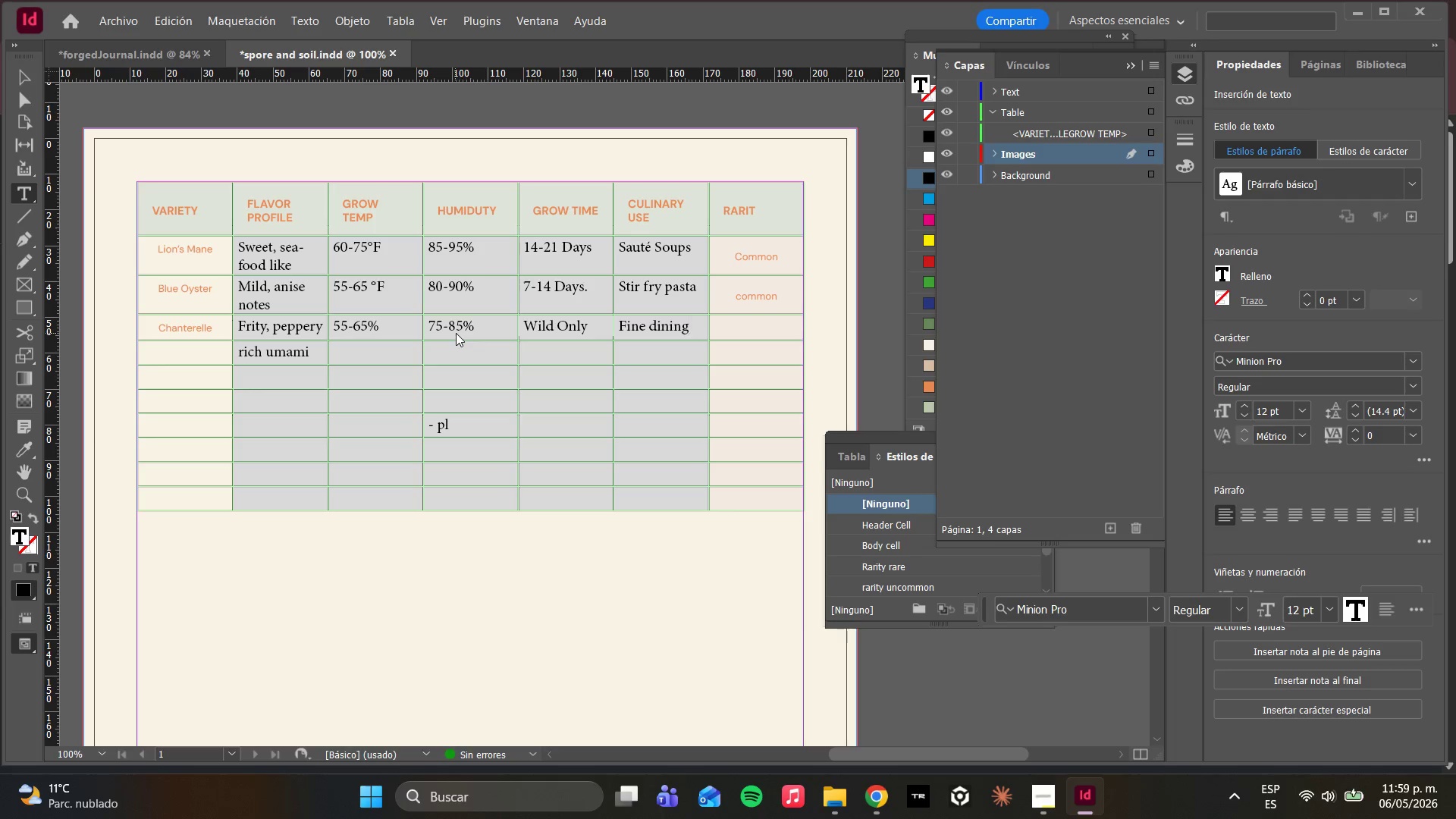 
key(Space)
 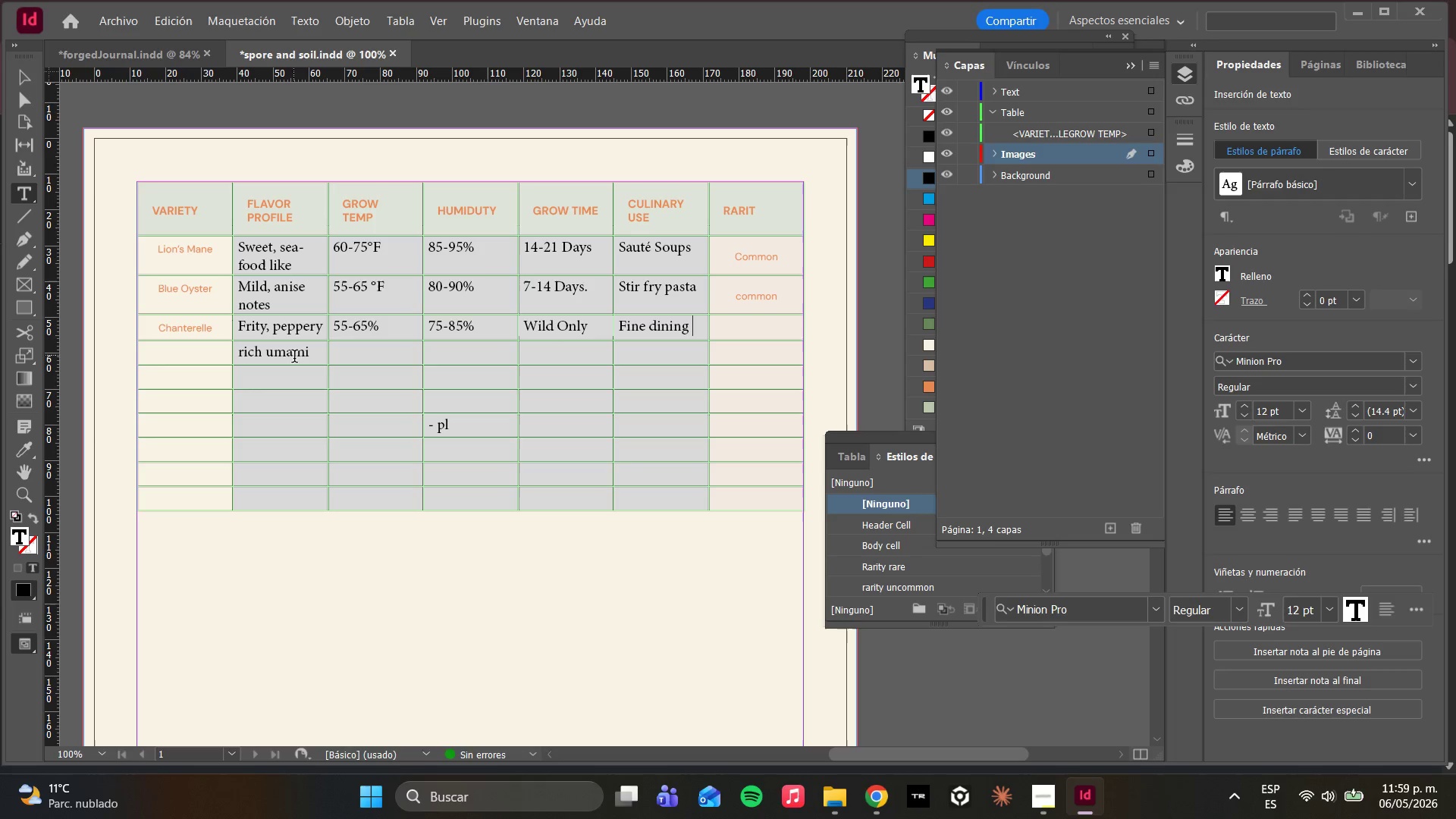 
wait(6.24)
 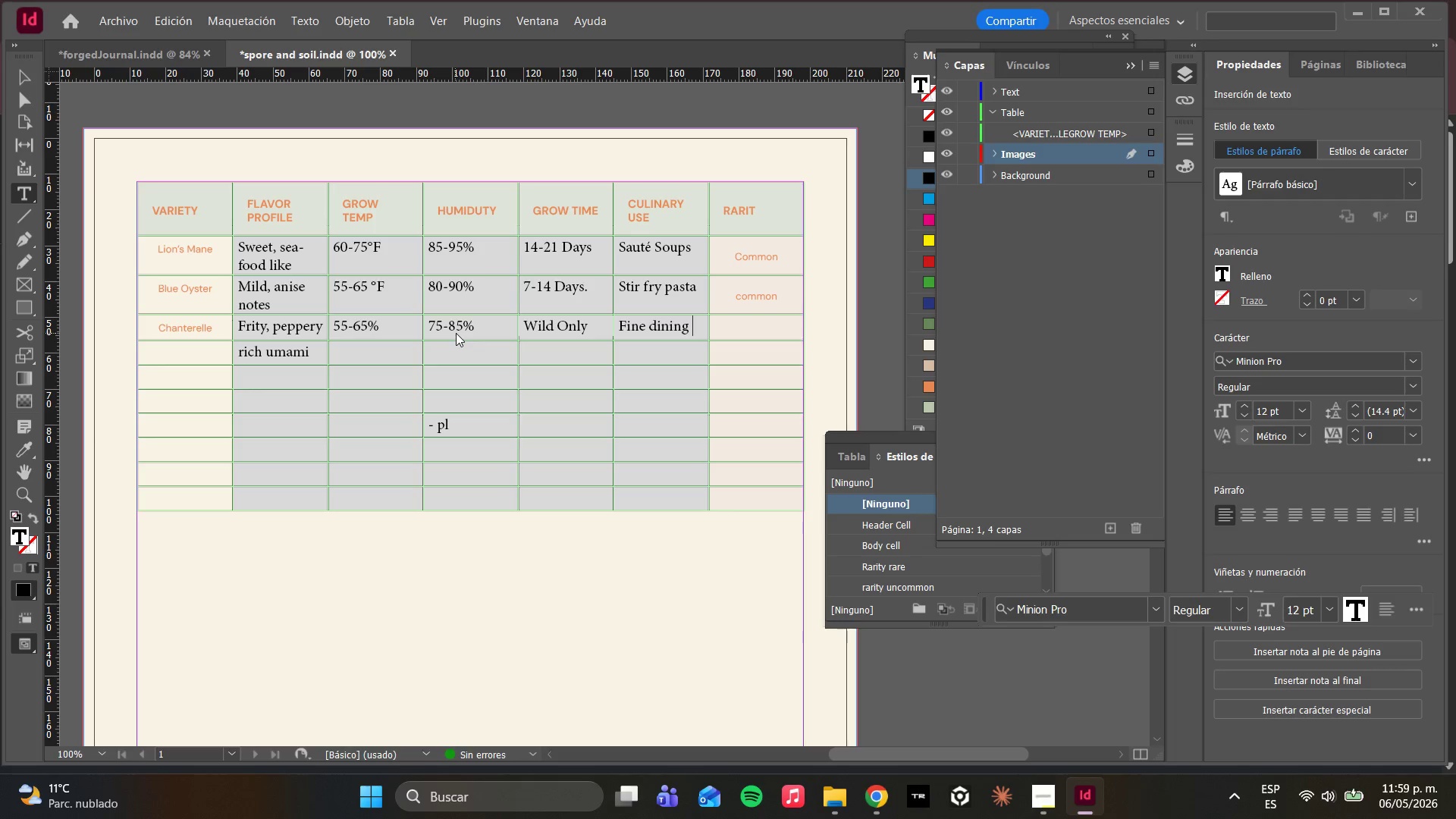 
double_click([260, 351])
 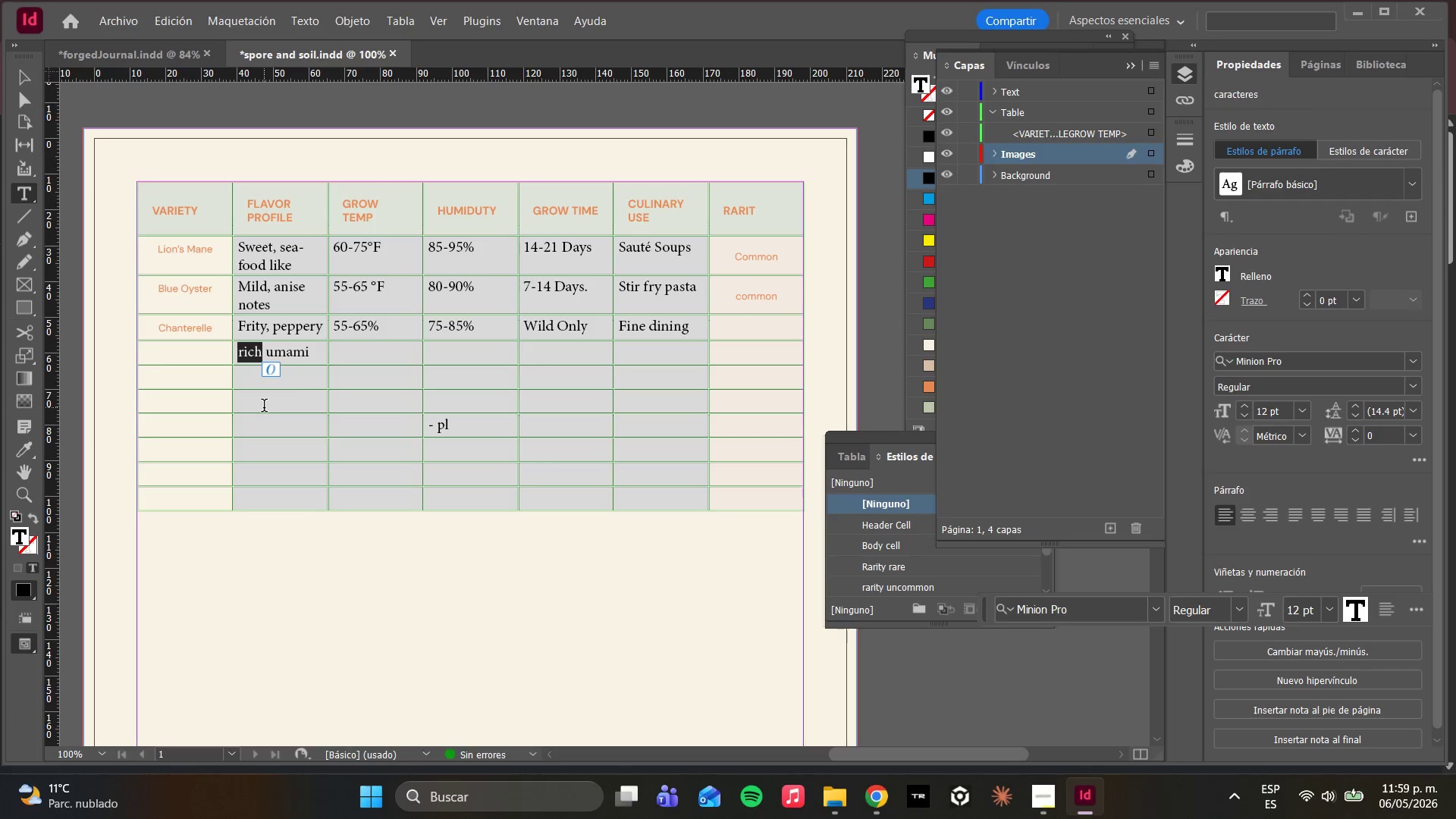 
wait(17.5)
 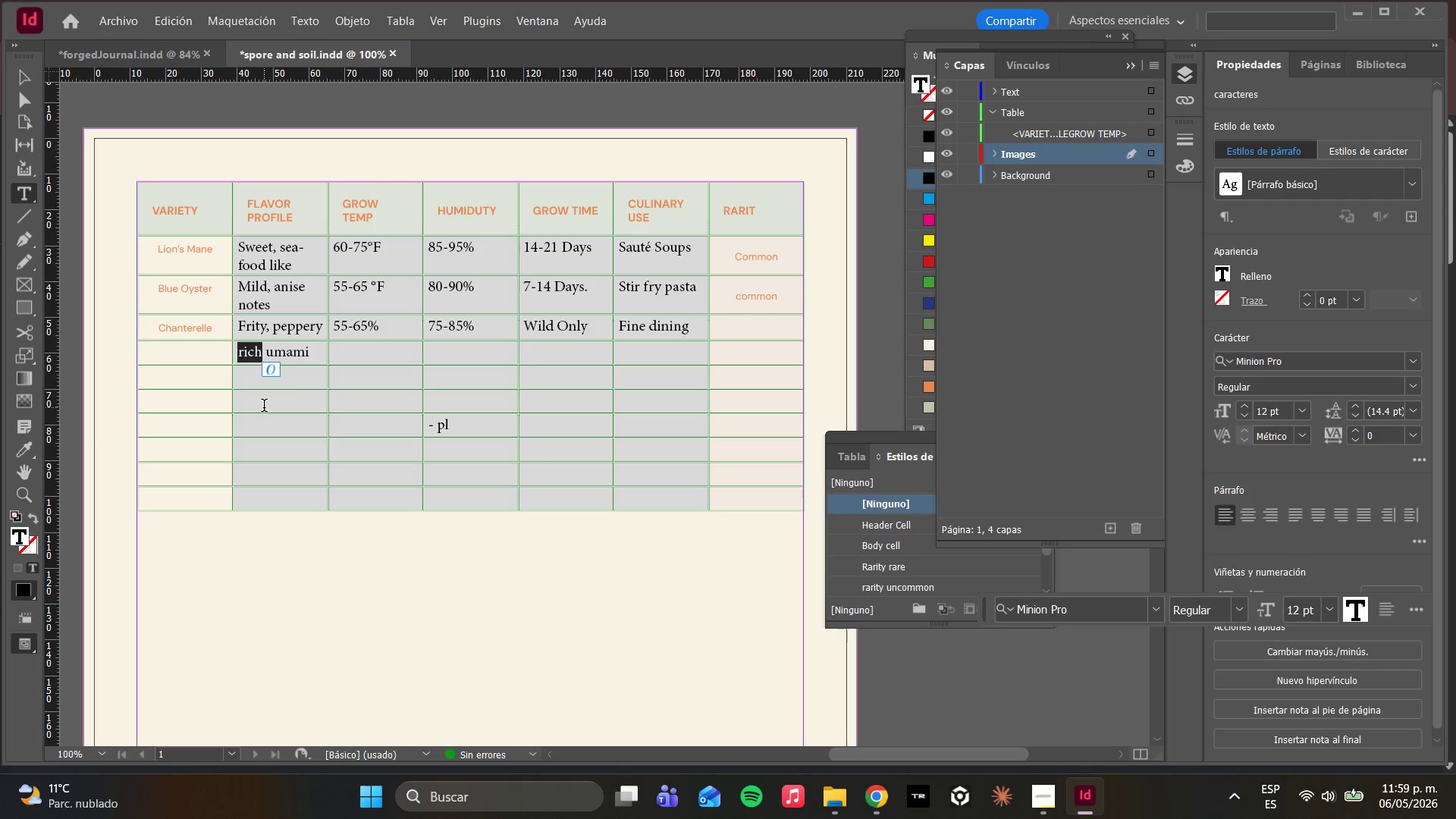 
left_click([756, 326])
 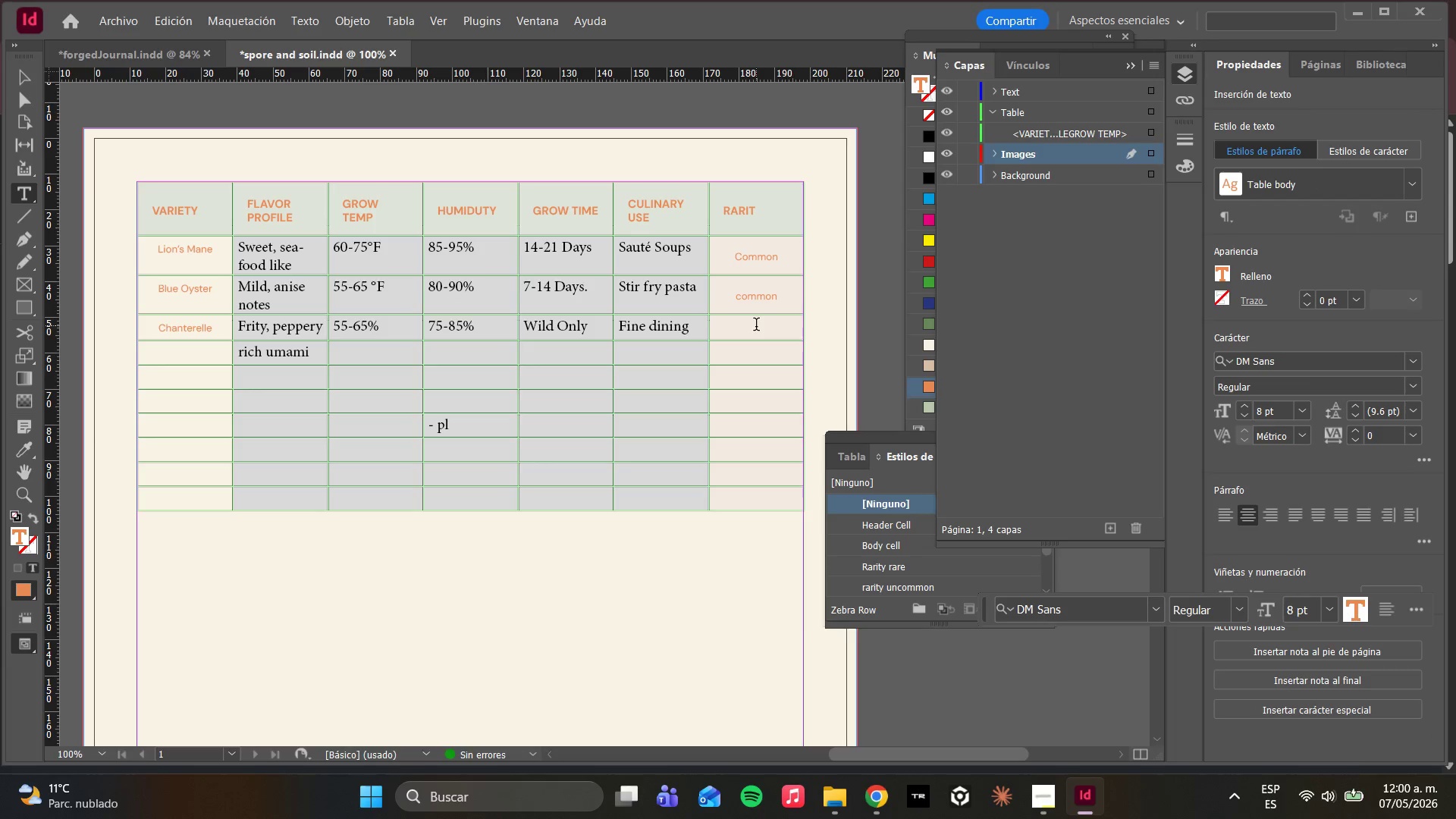 
type(Y)
key(Backspace)
type(Uncommon)
 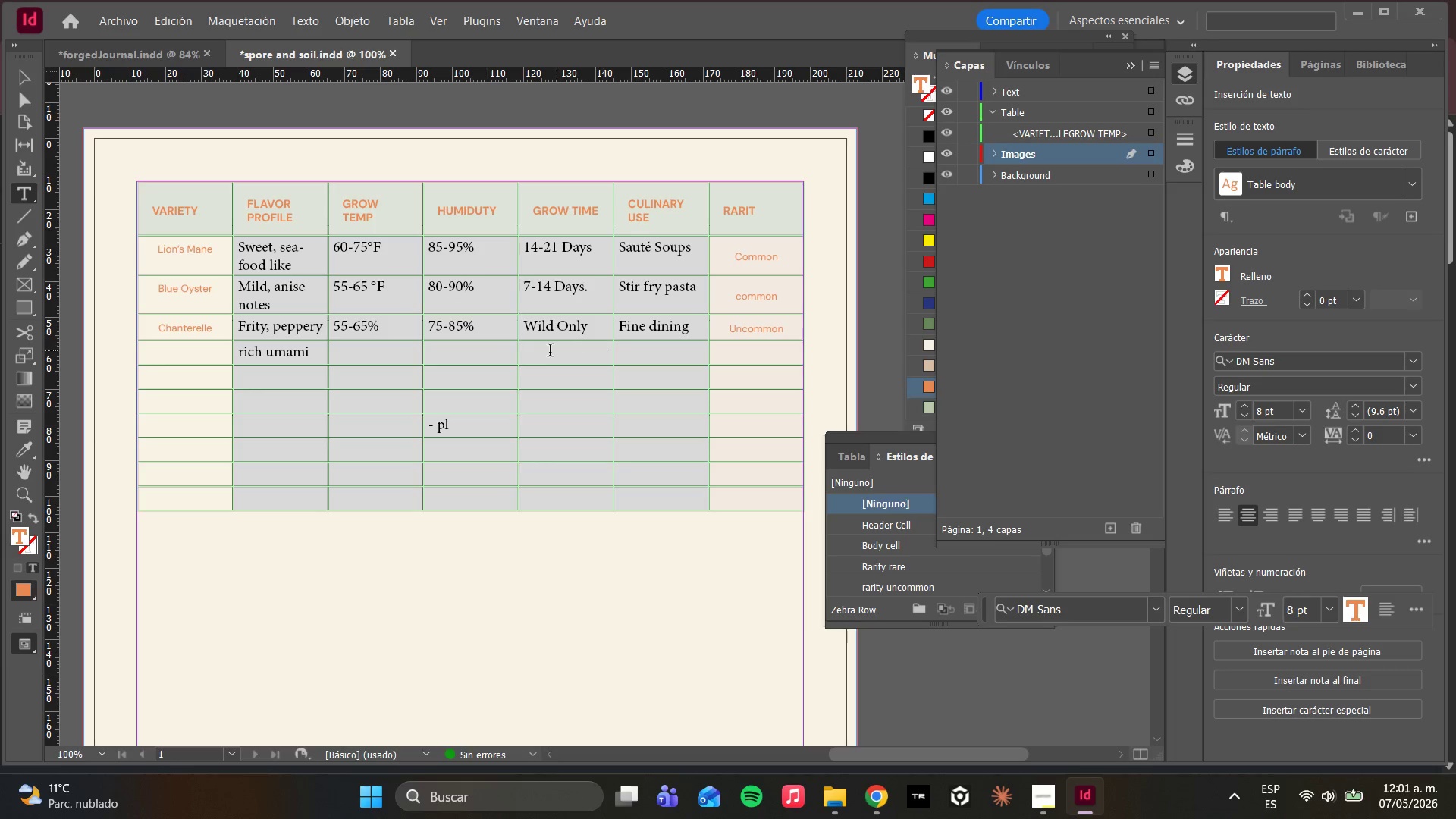 
wait(66.67)
 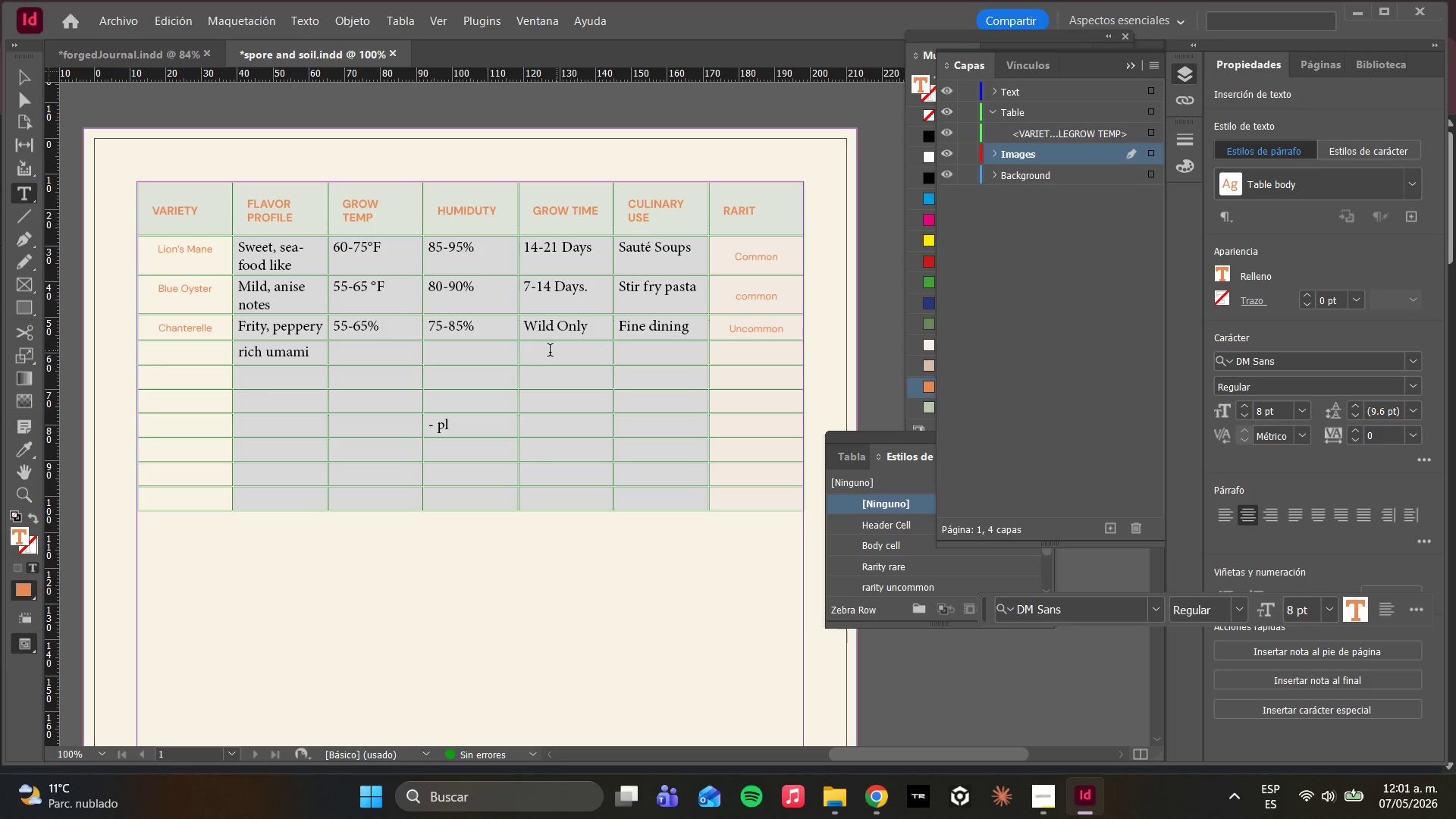 
left_click([201, 359])
 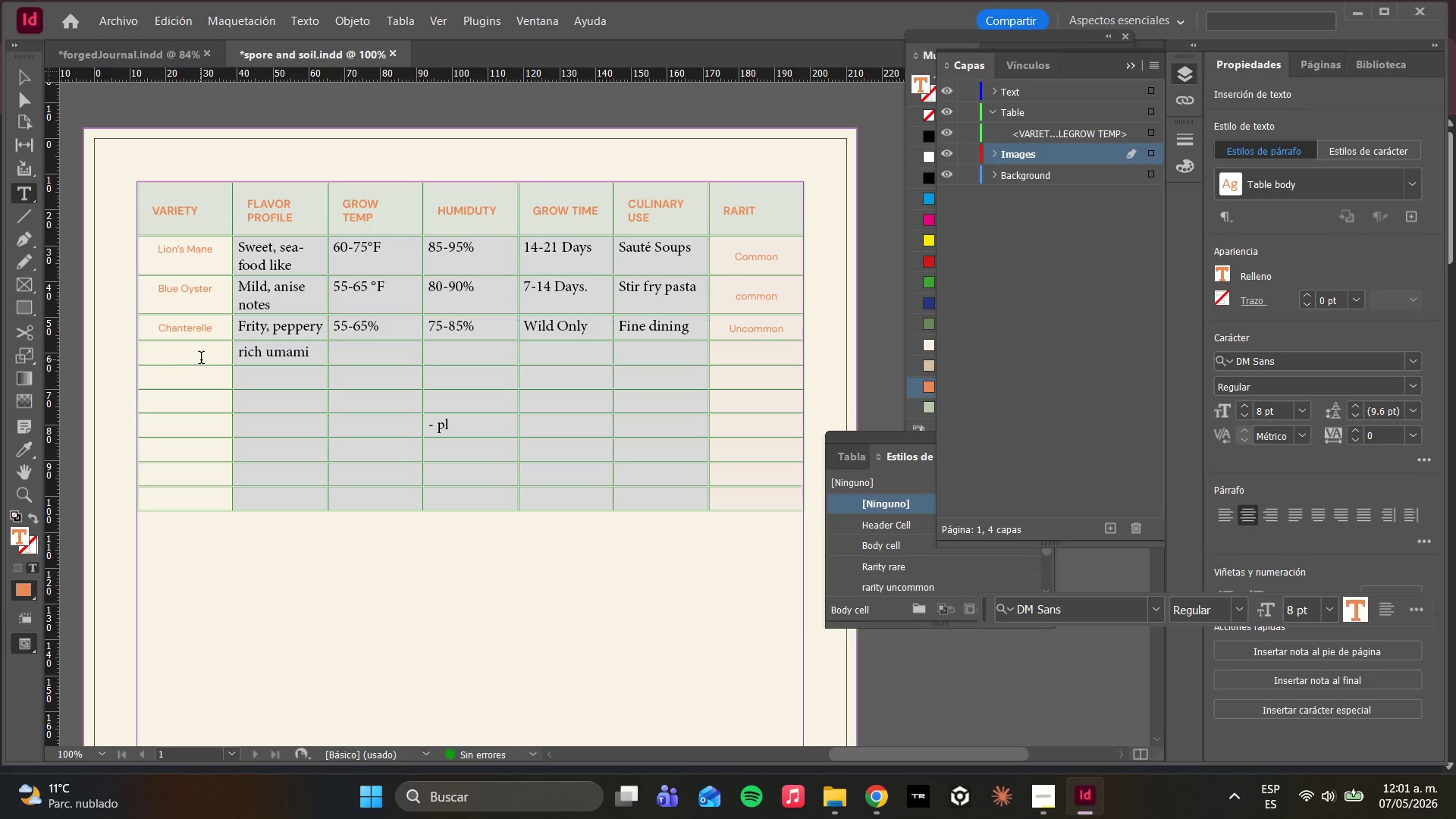 
type(Shiitake)
 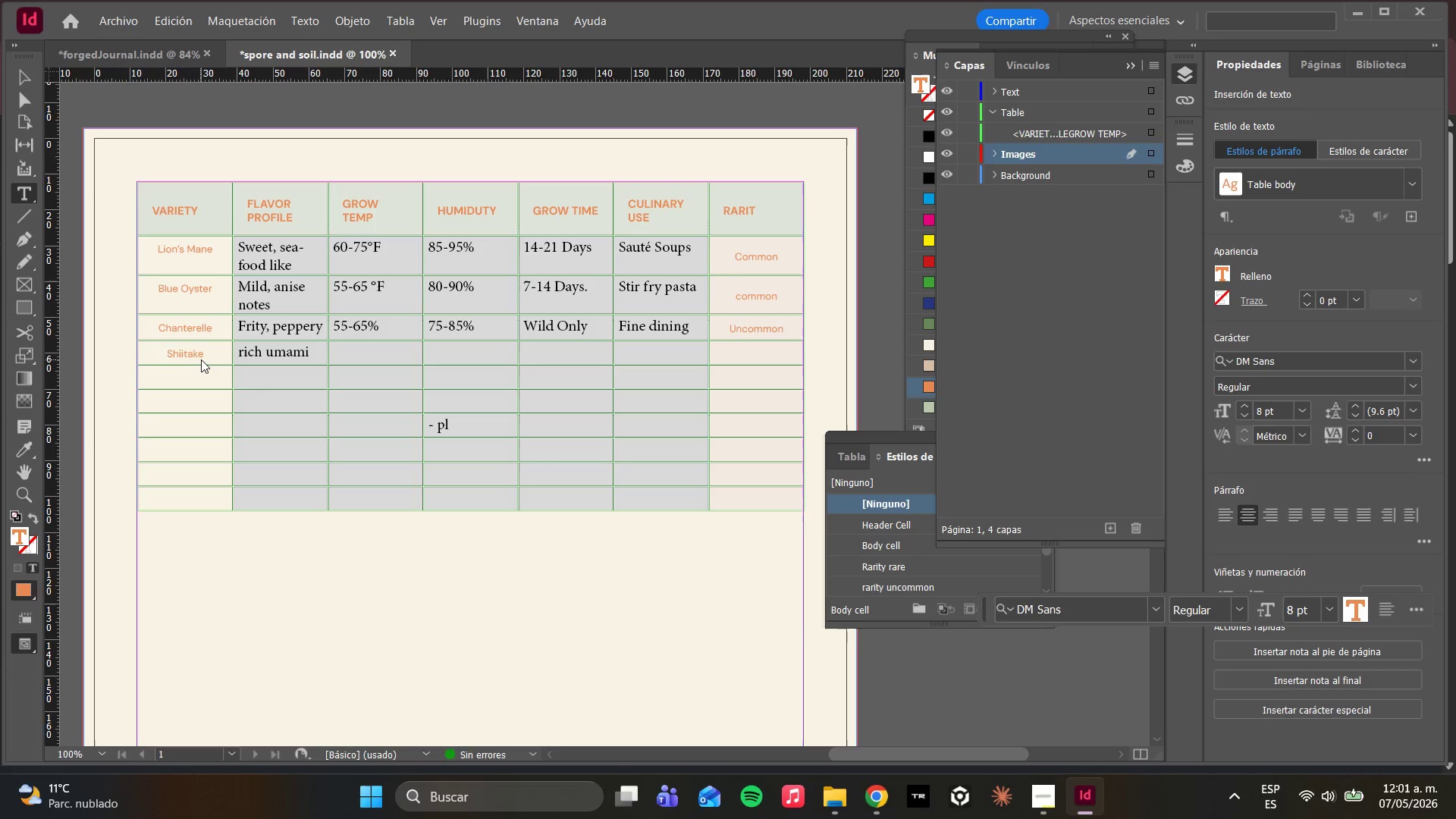 
key(ArrowRight)
 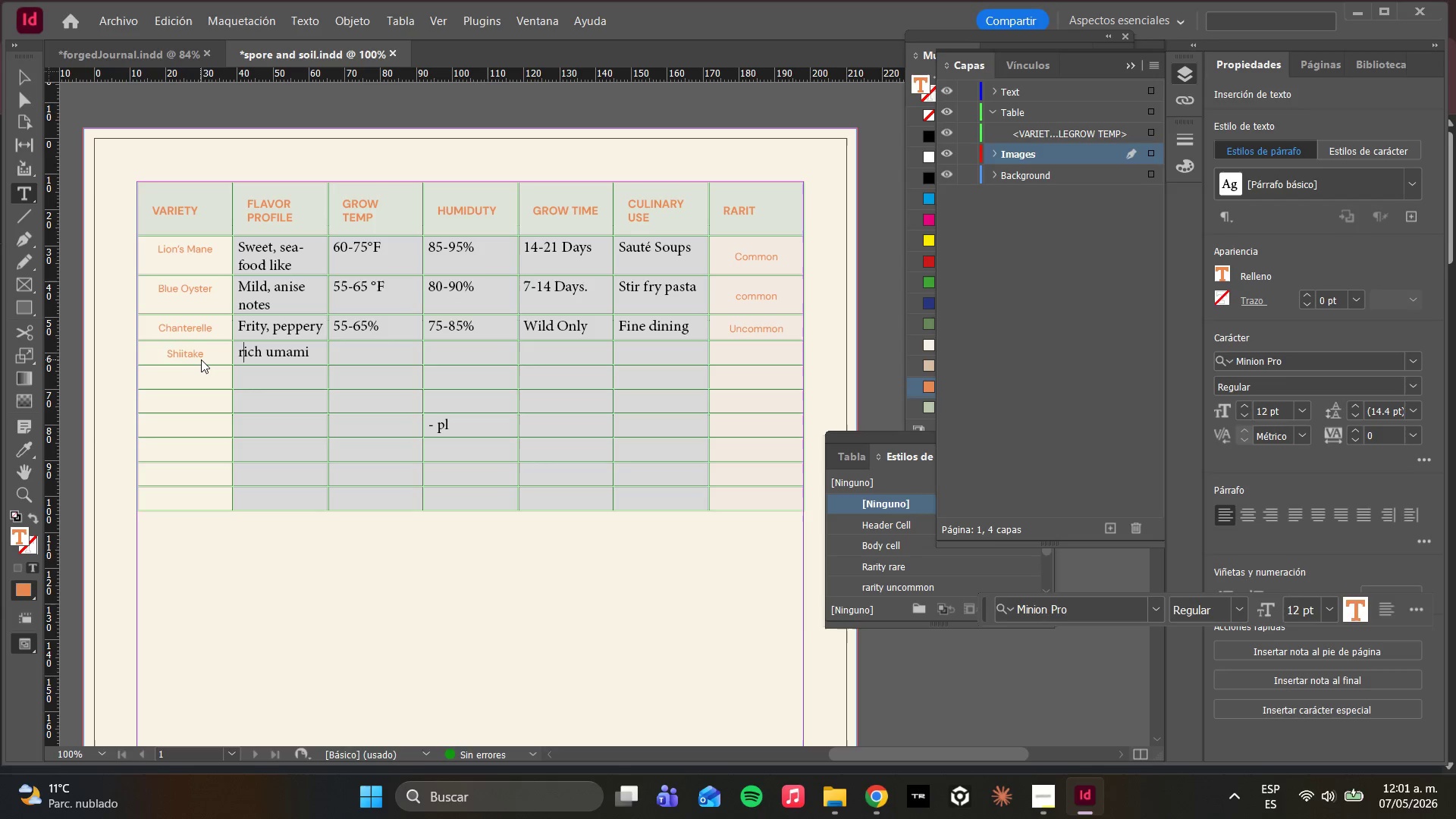 
key(ArrowRight)
 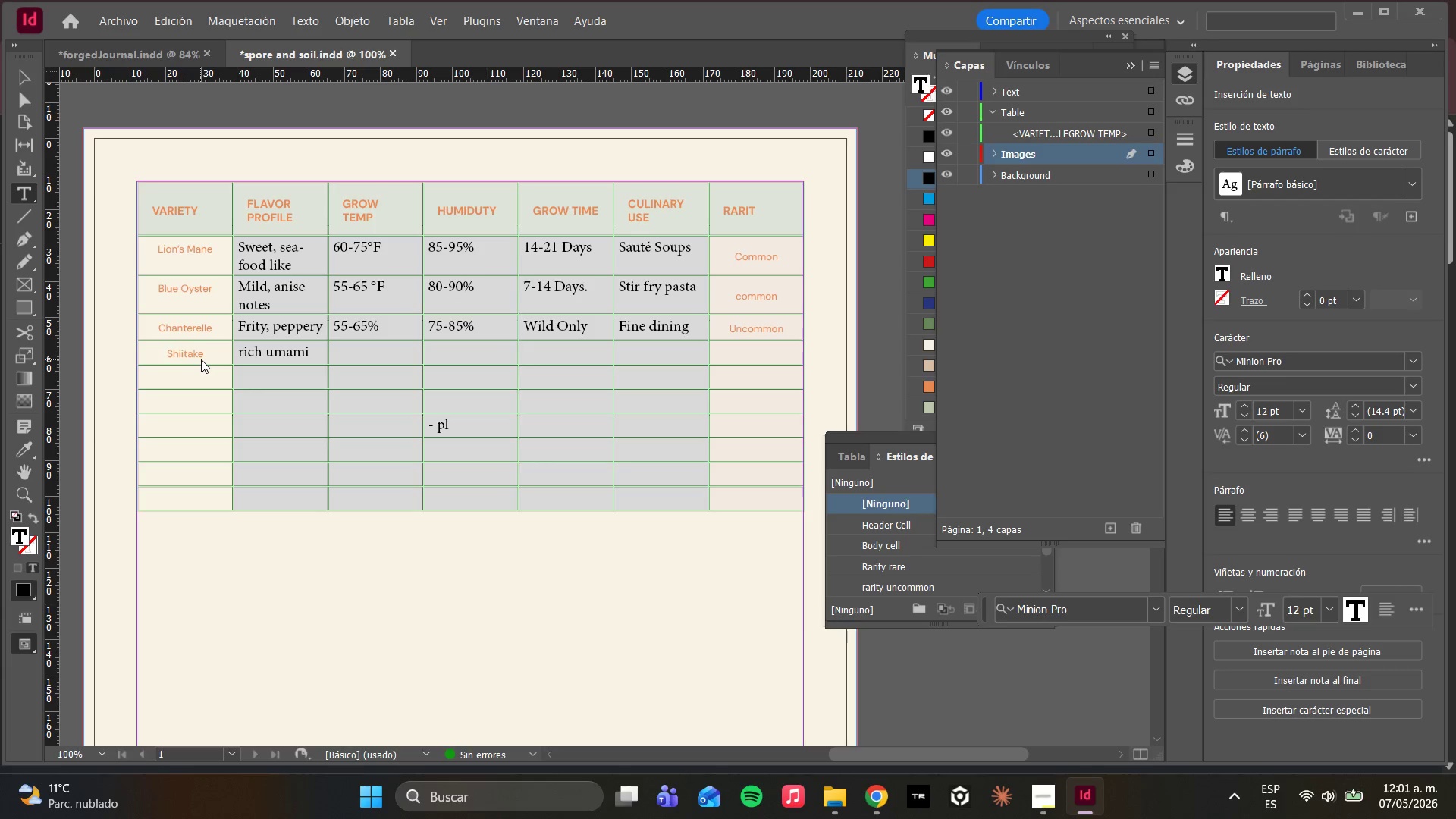 
key(Backspace)
 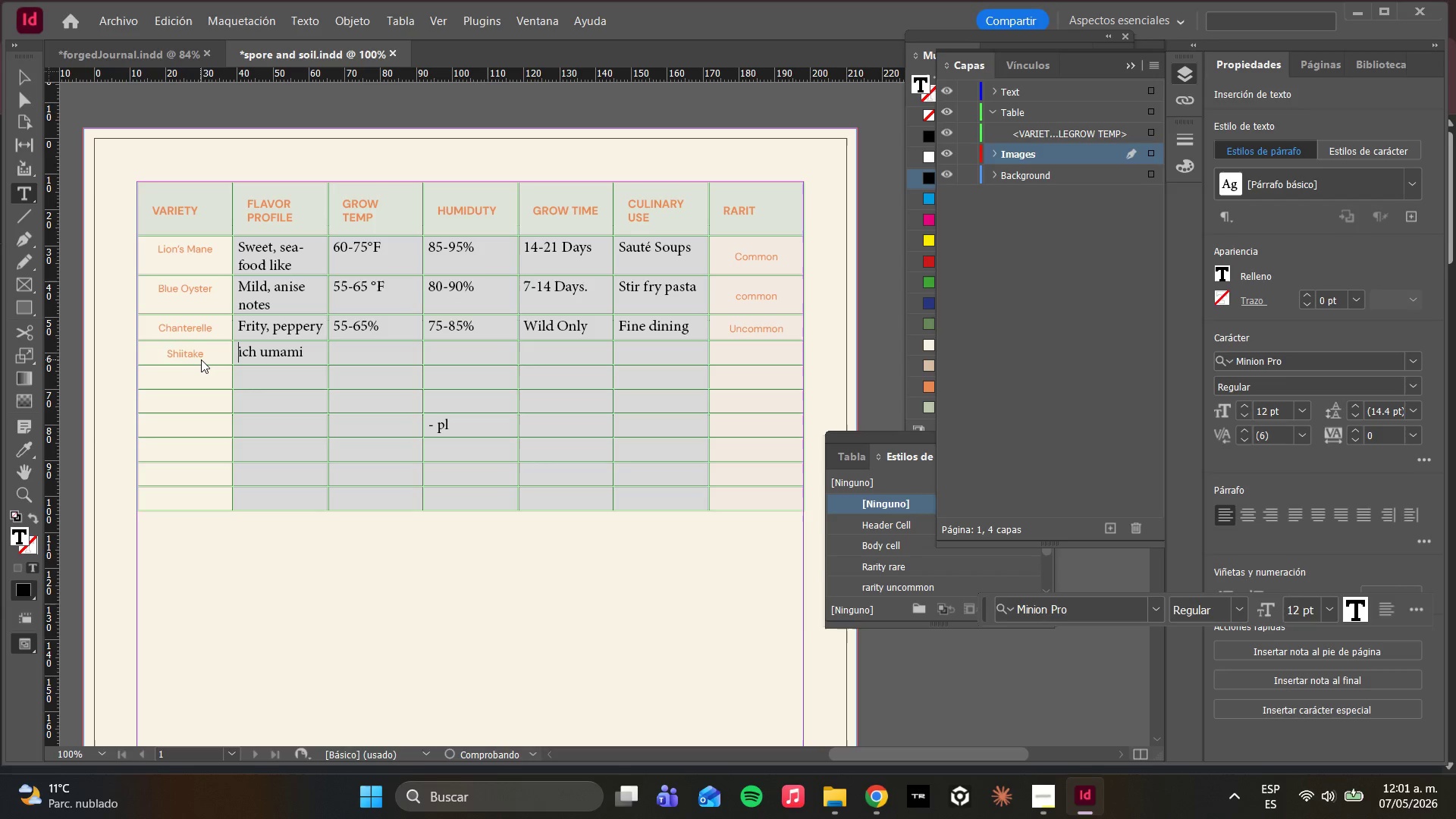 
key(CapsLock)
 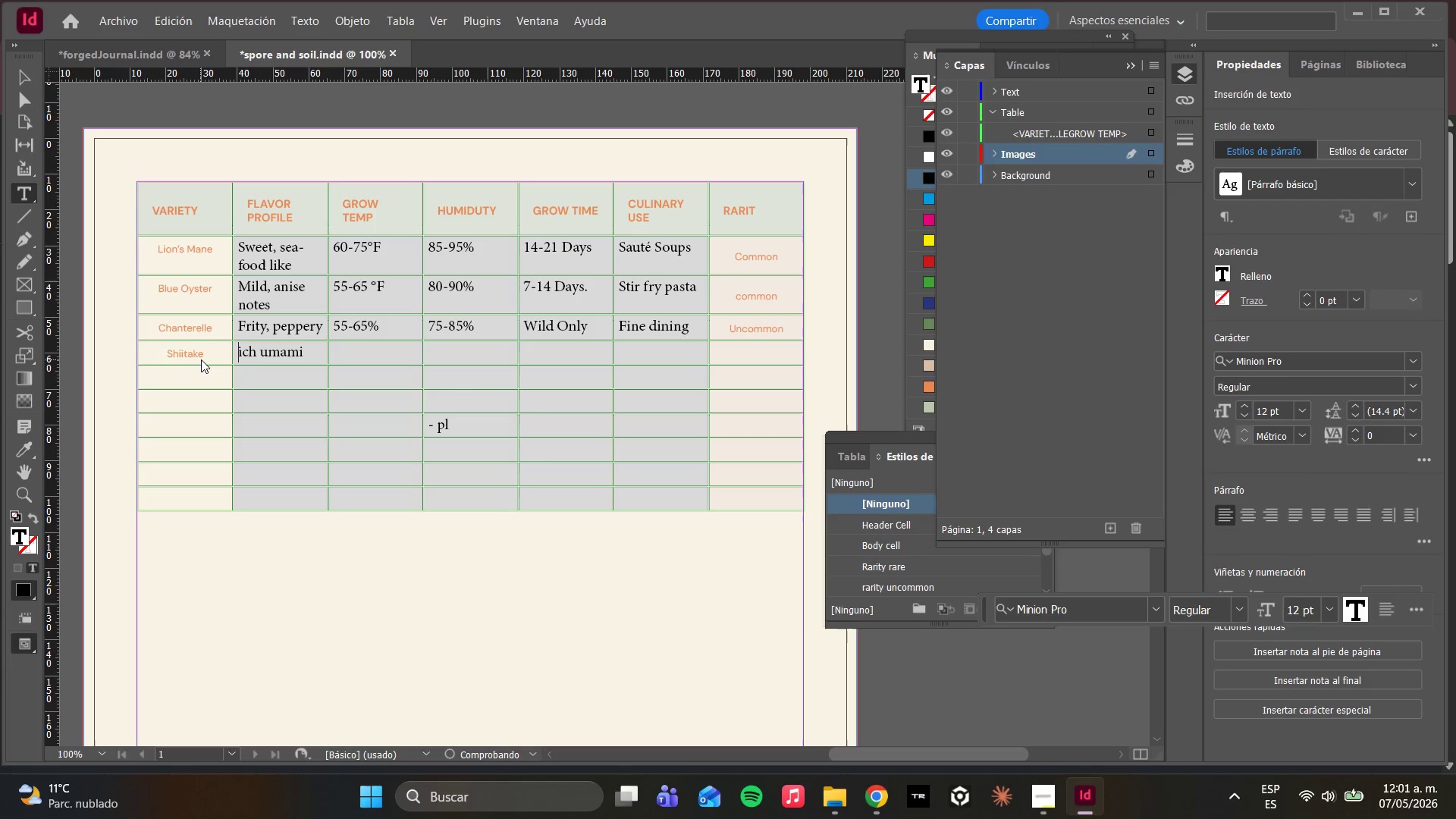 
key(R)
 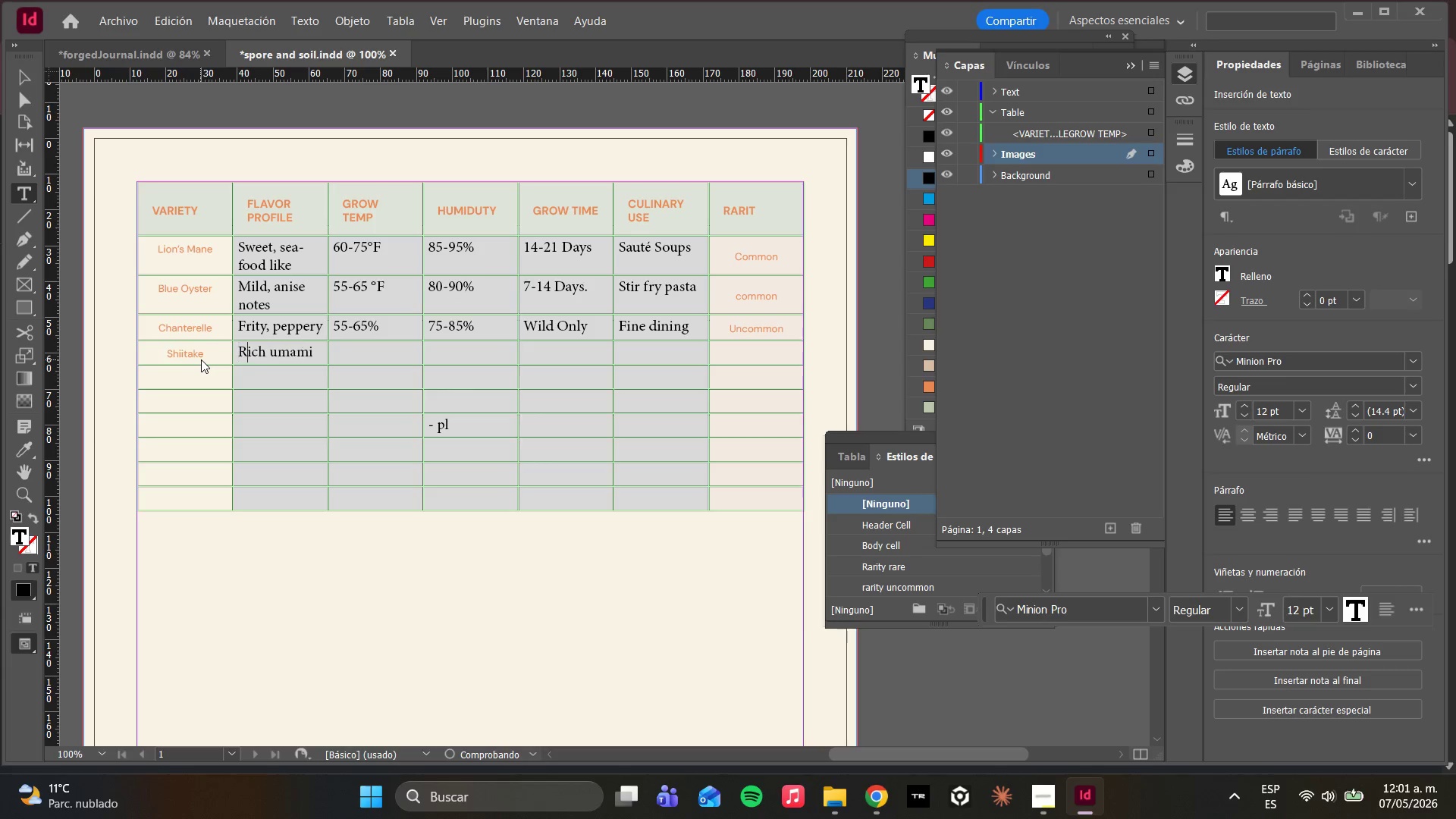 
key(CapsLock)
 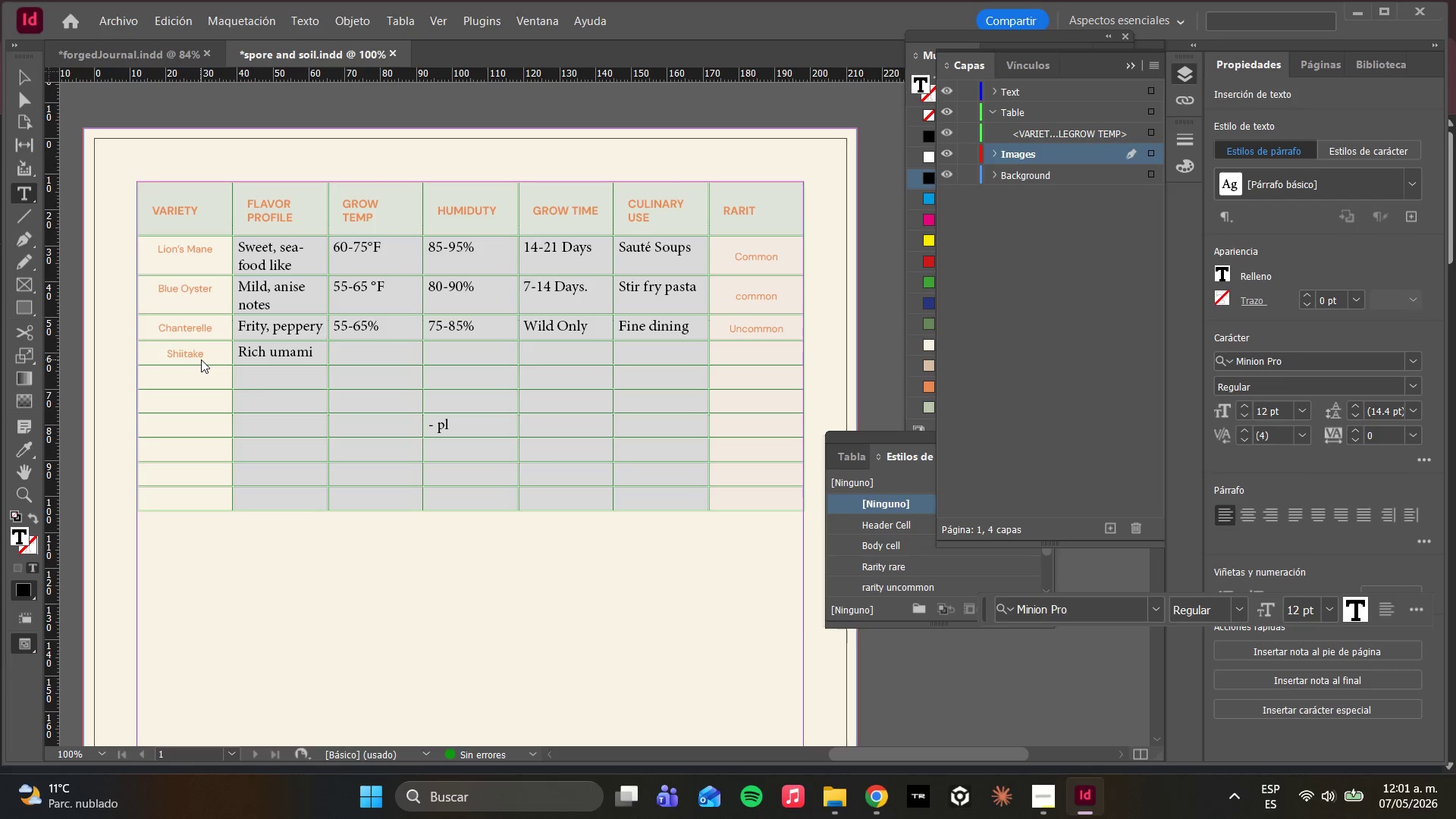 
key(ArrowRight)
 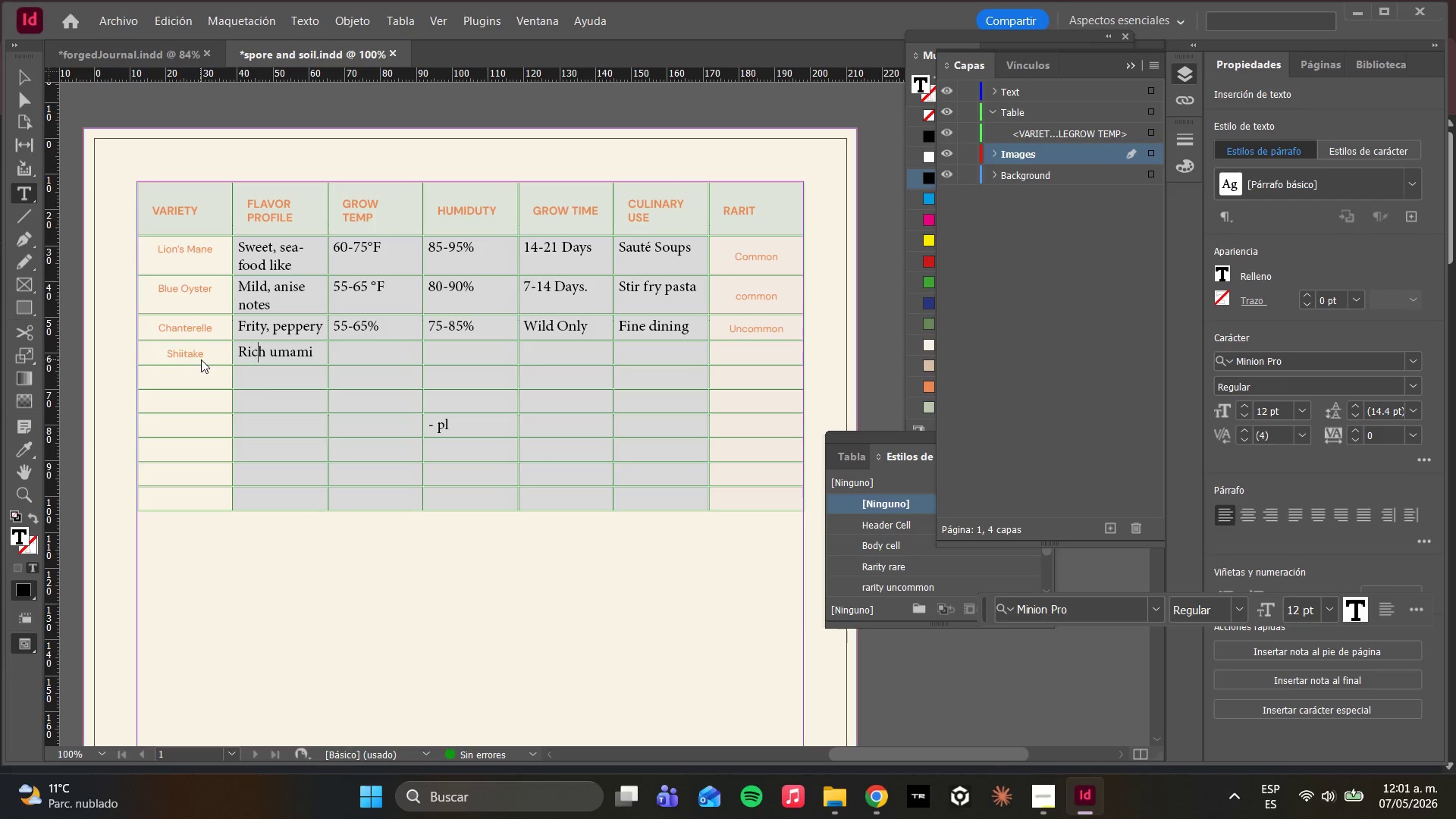 
key(ArrowRight)
 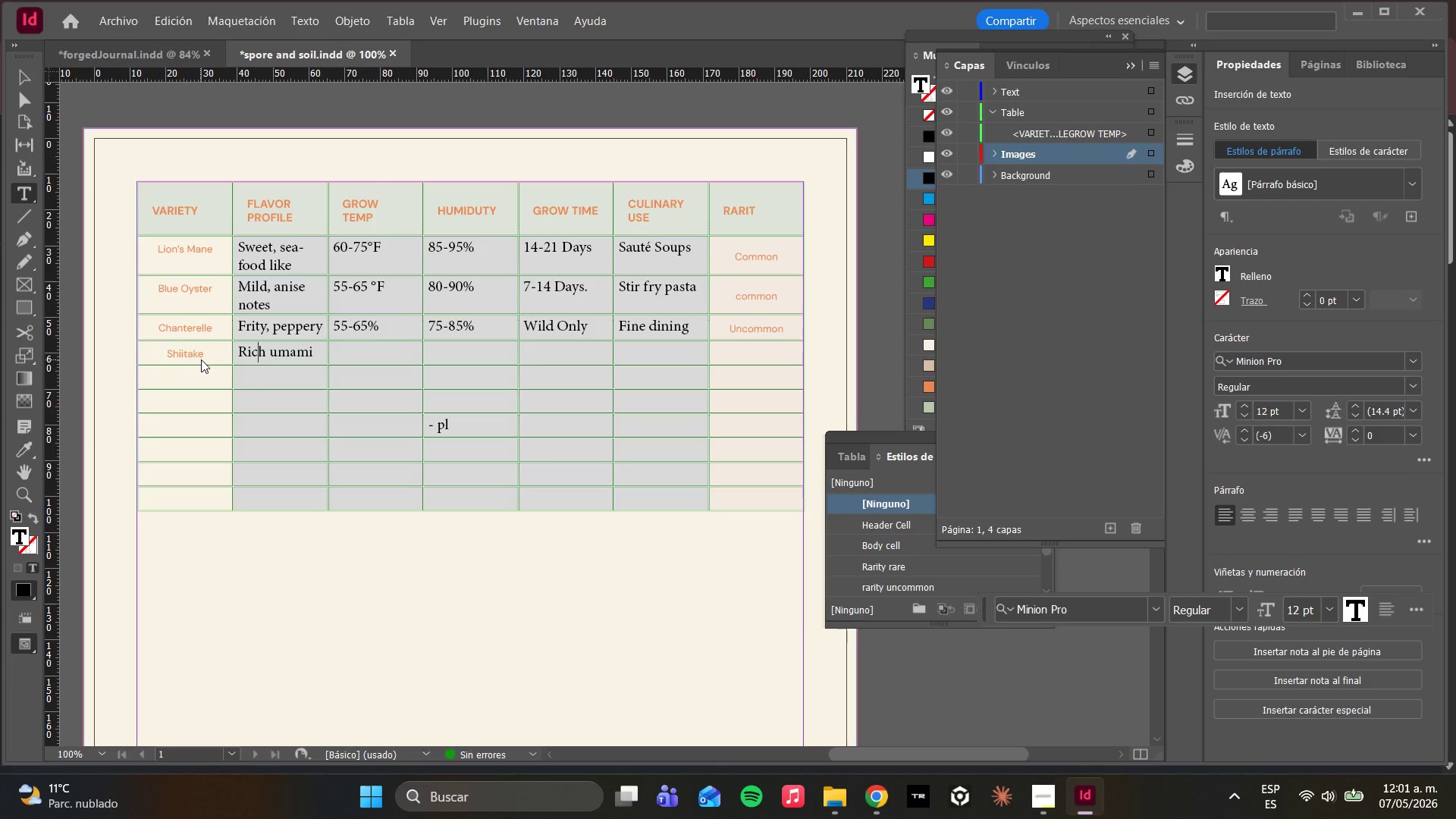 
key(ArrowRight)
 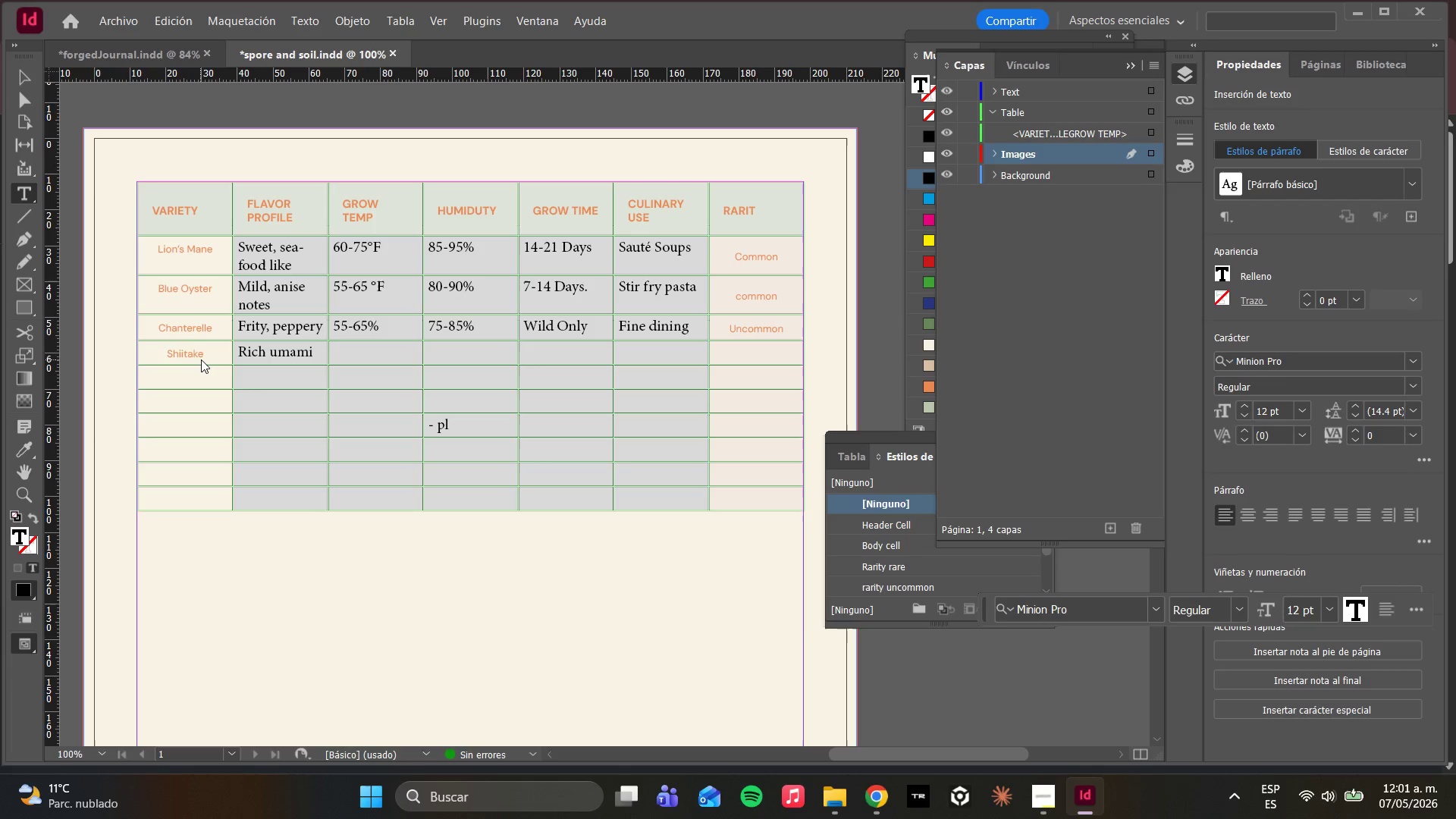 
key(ArrowRight)
 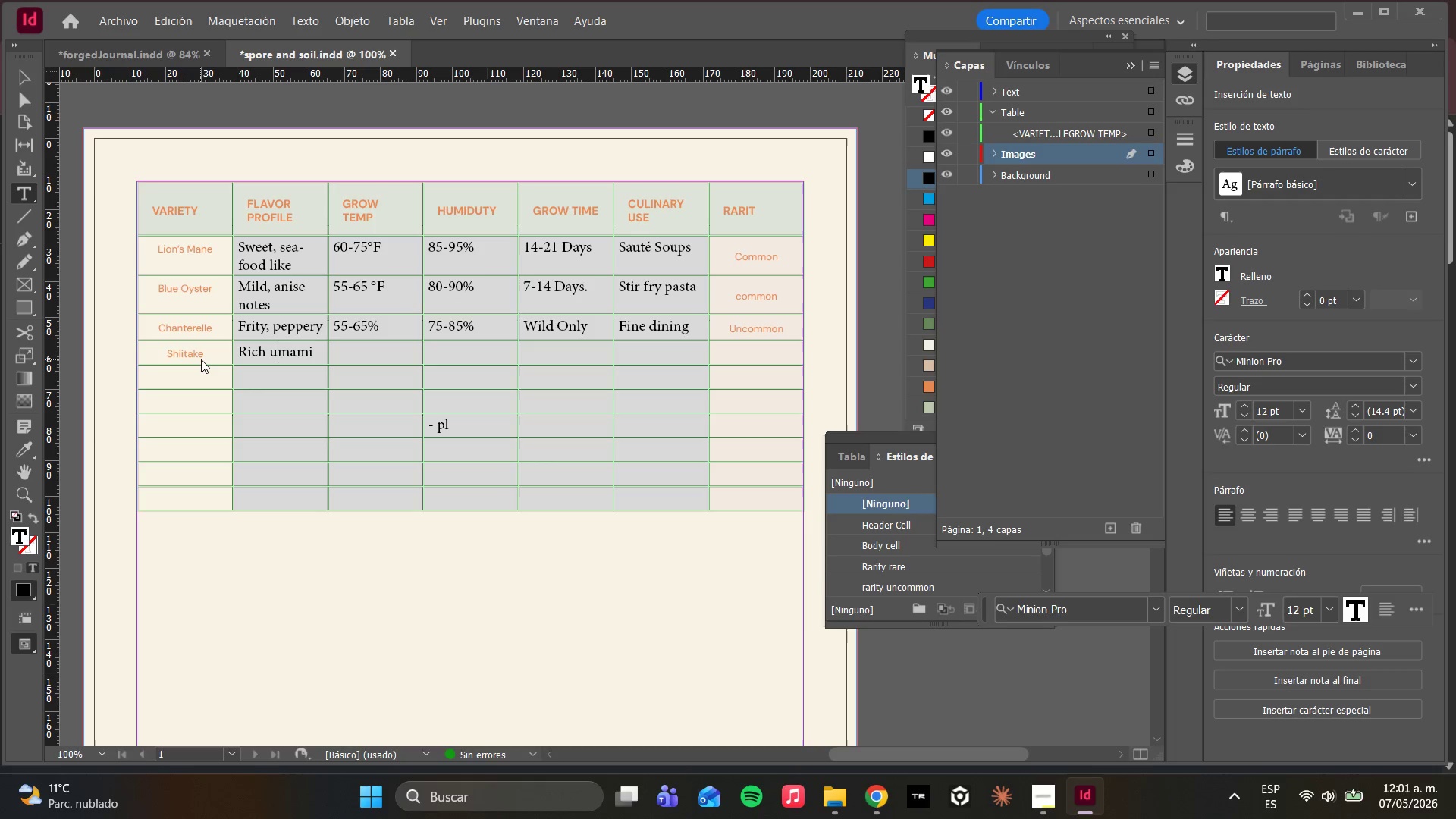 
key(Backspace)
 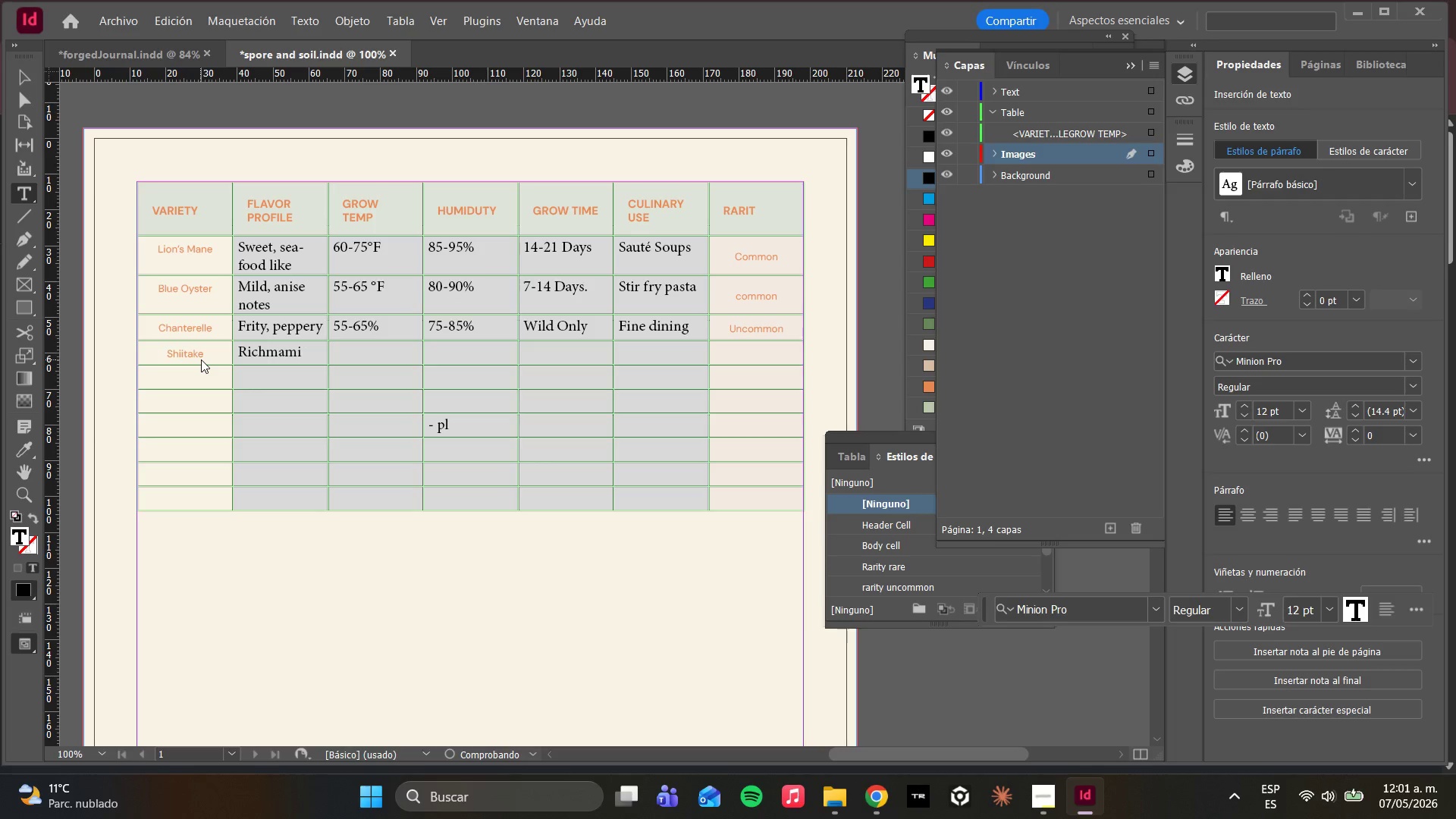 
key(Backspace)
 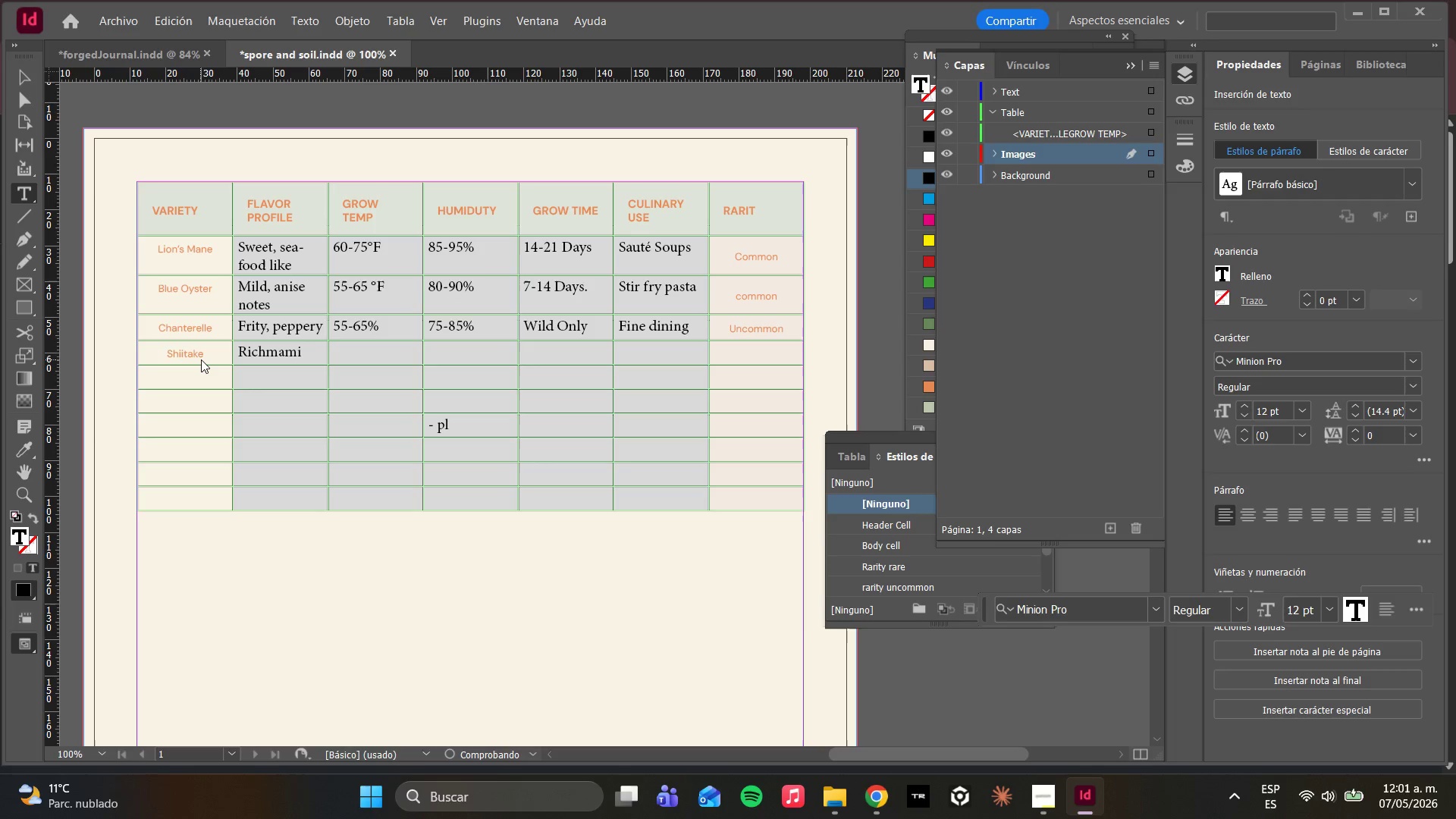 
key(Comma)
 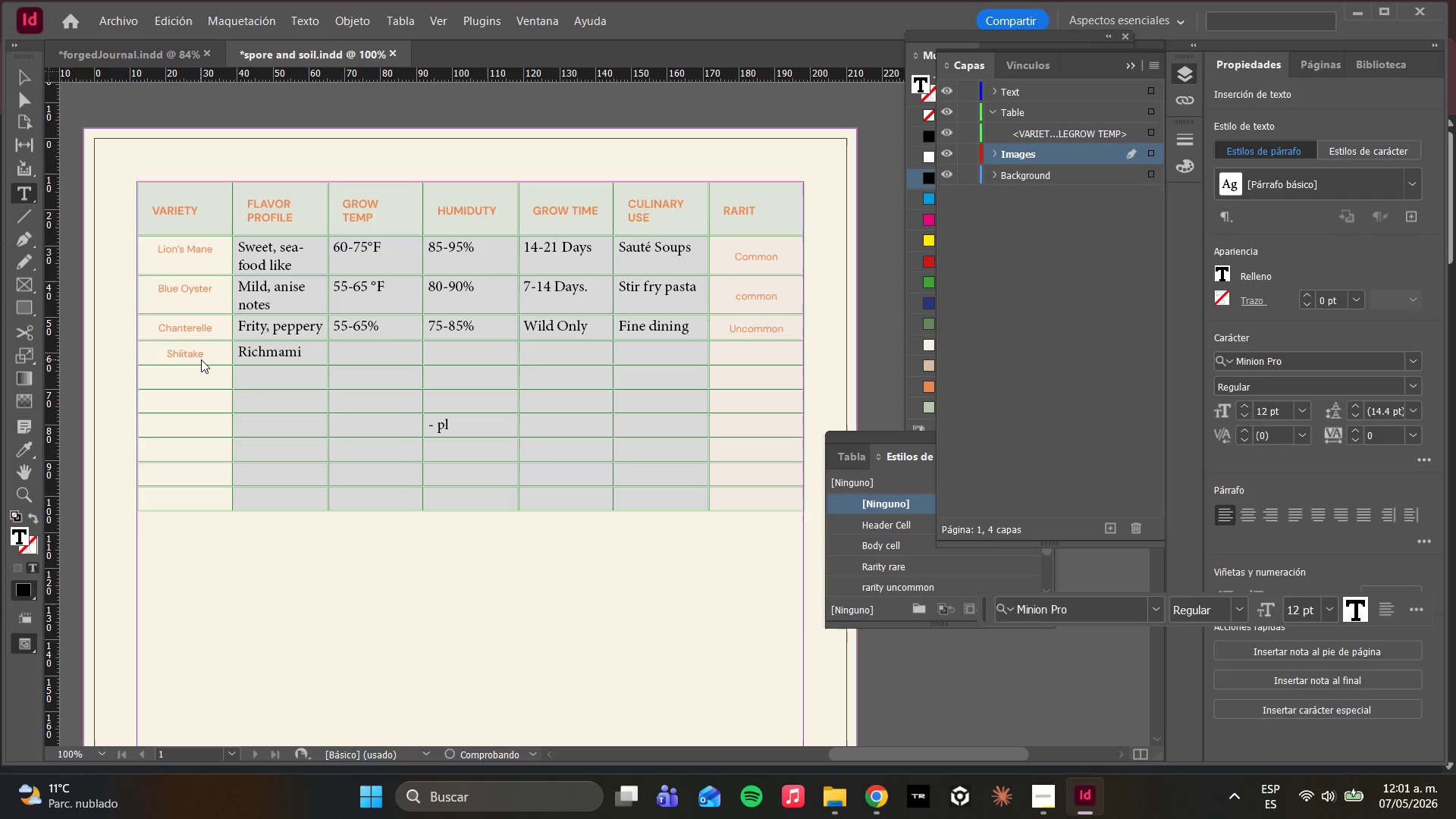 
key(Space)
 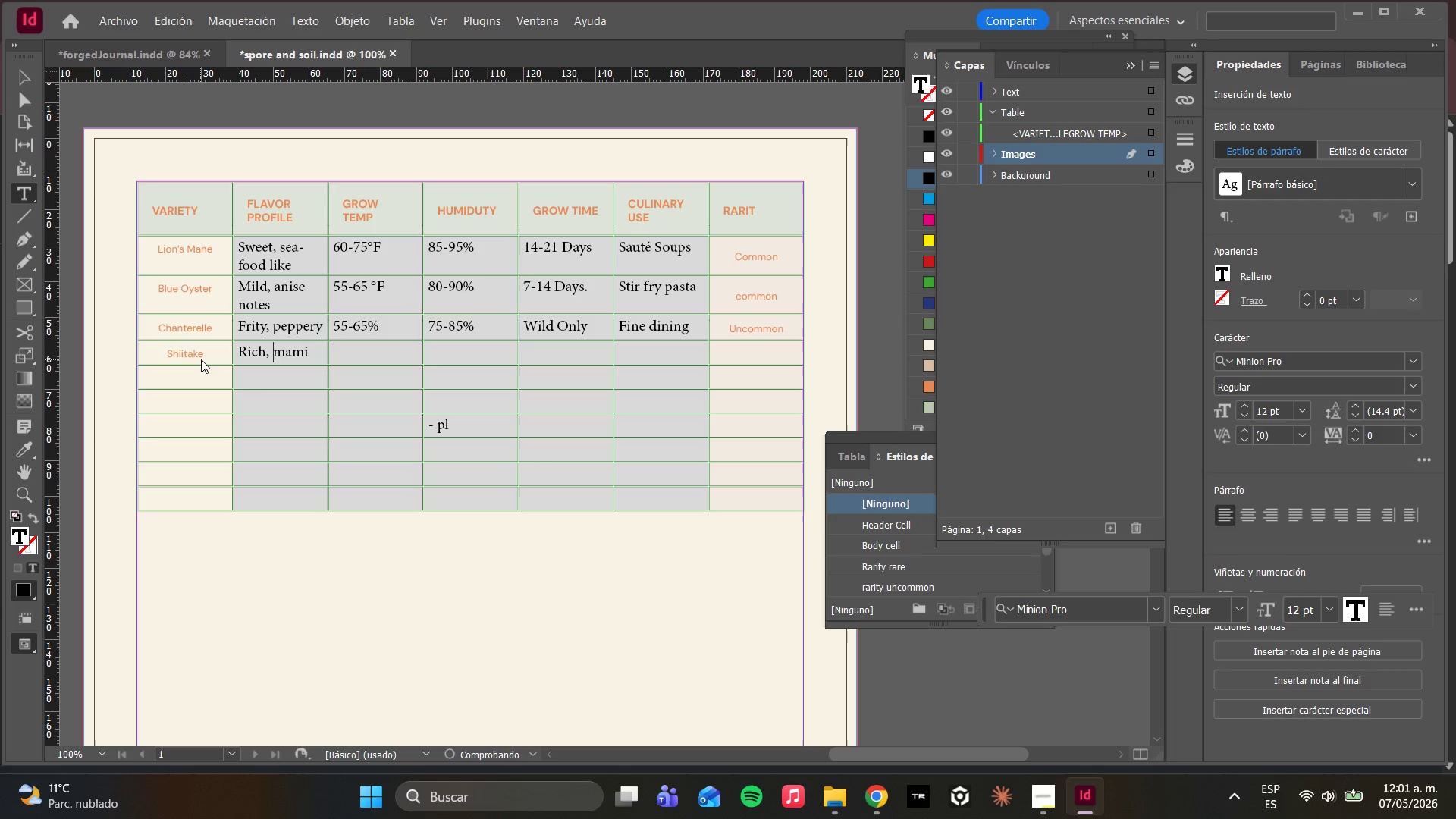 
key(CapsLock)
 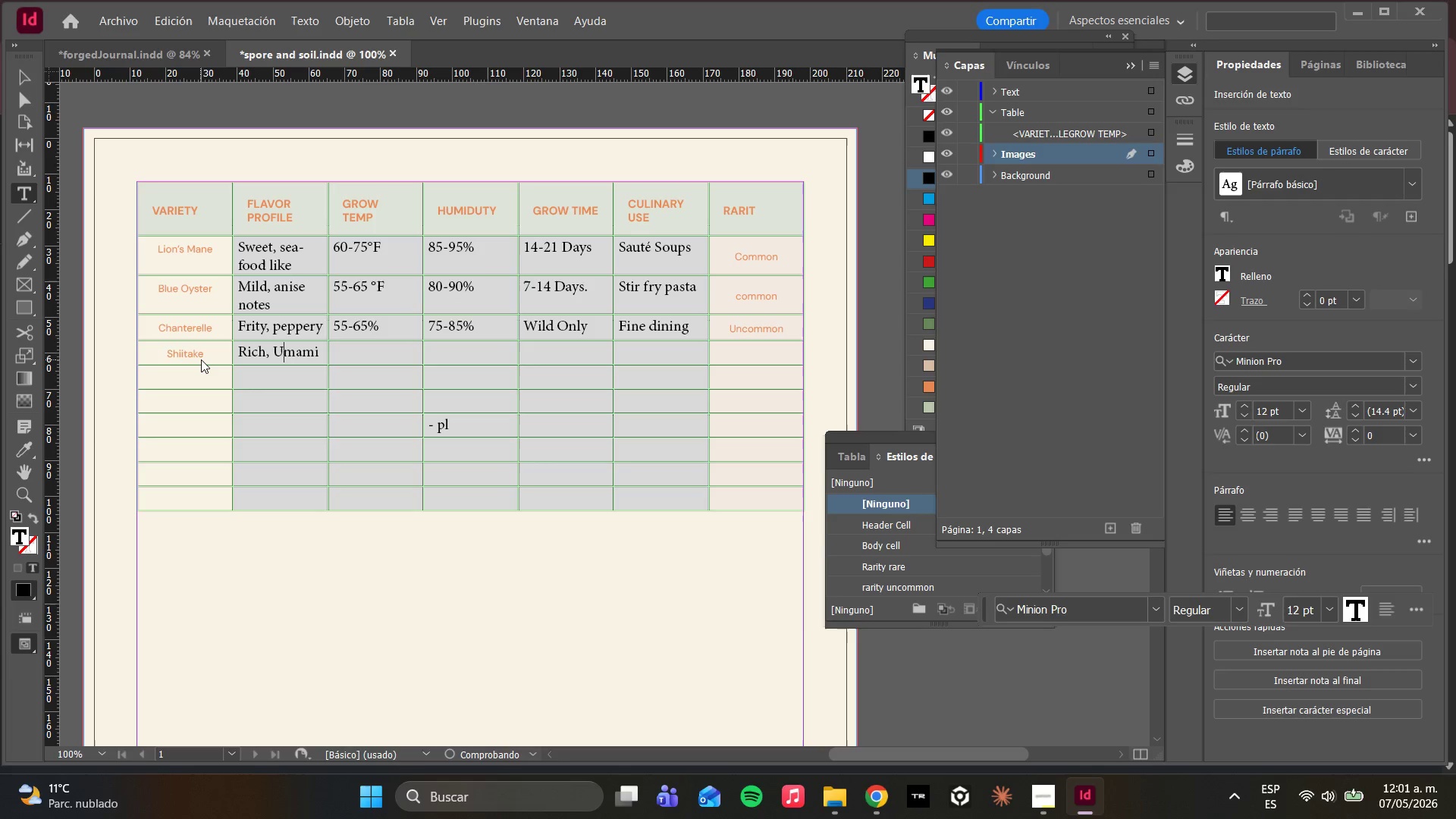 
key(U)
 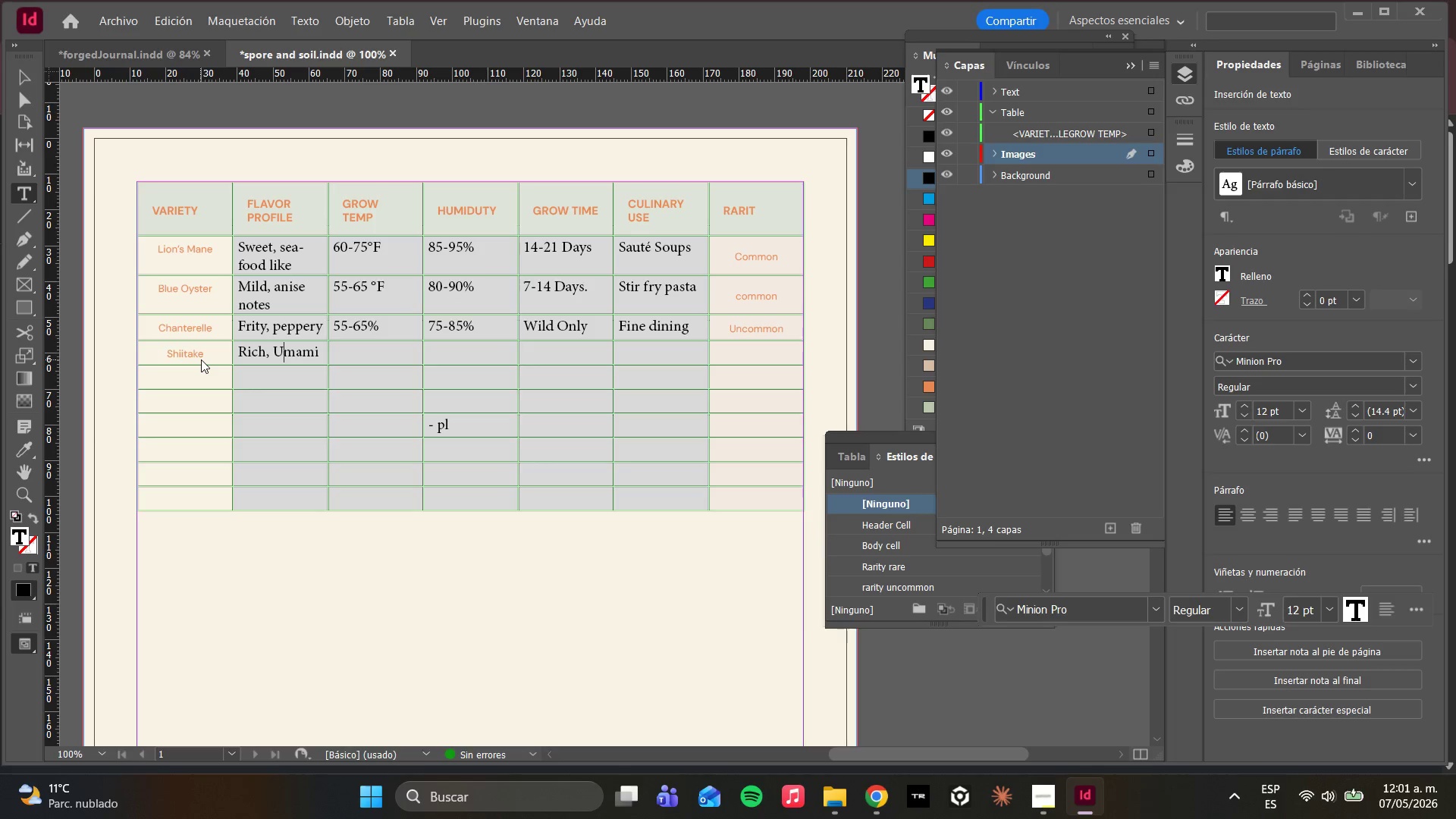 
key(Backspace)
 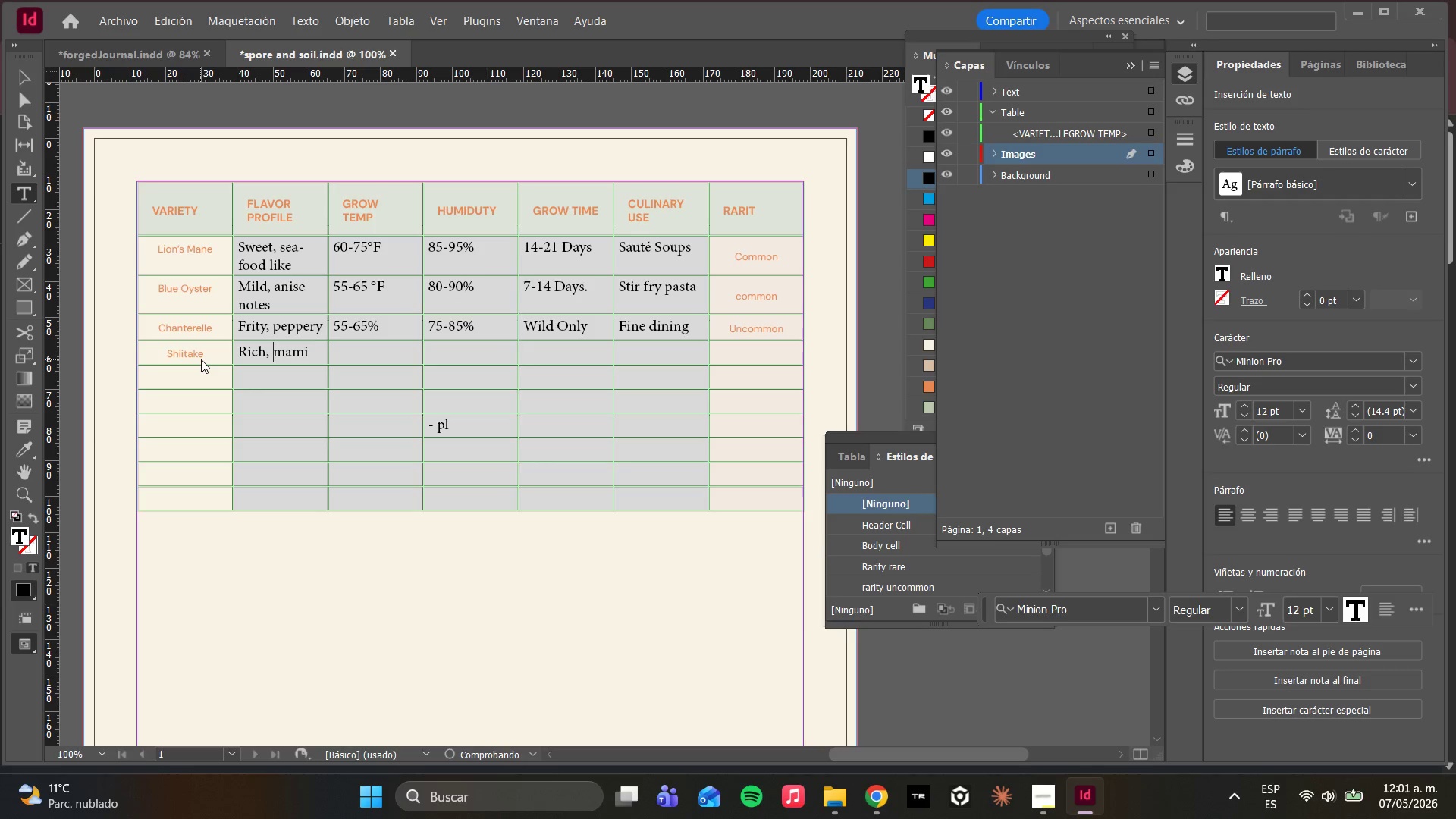 
key(CapsLock)
 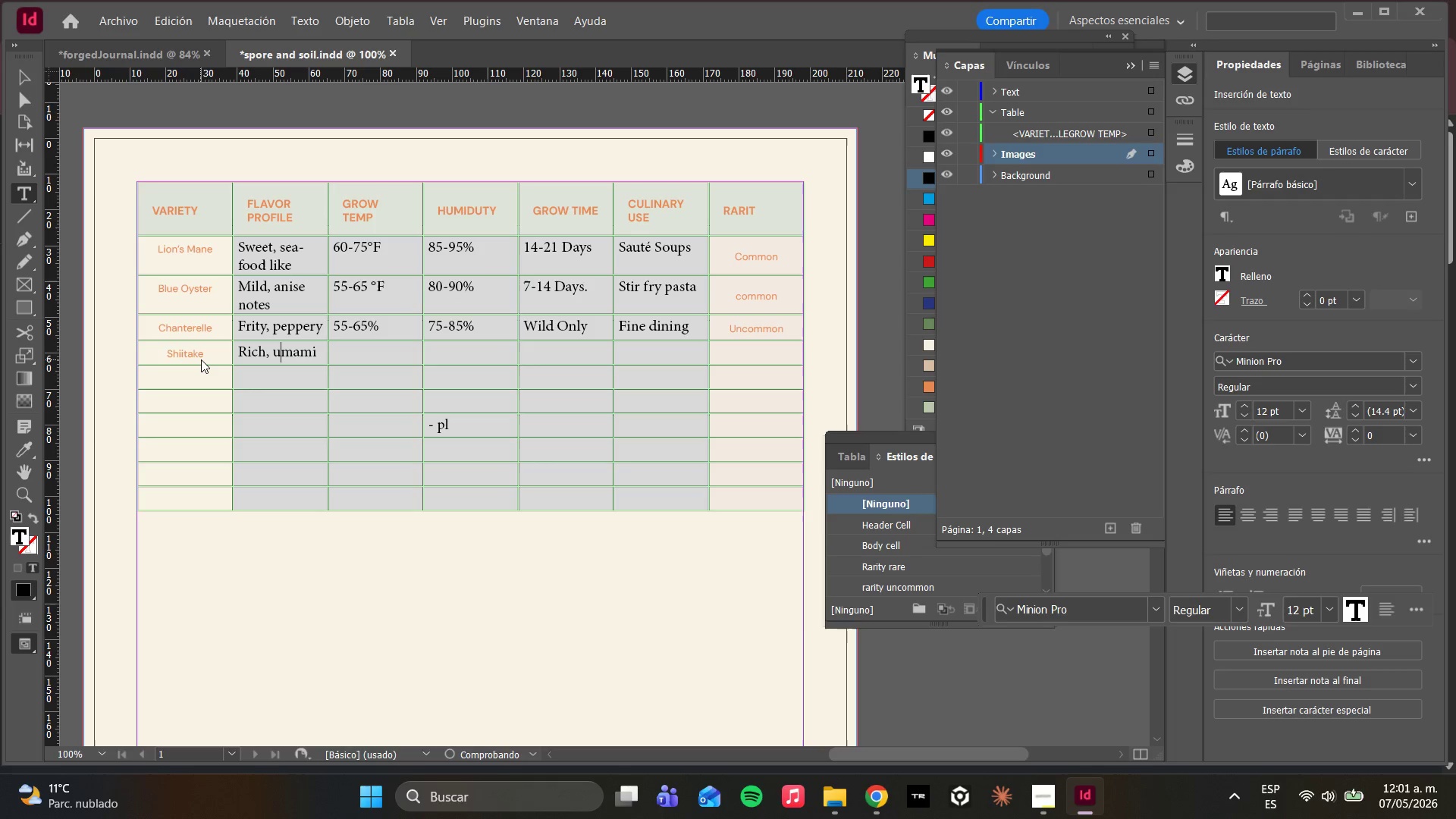 
key(U)
 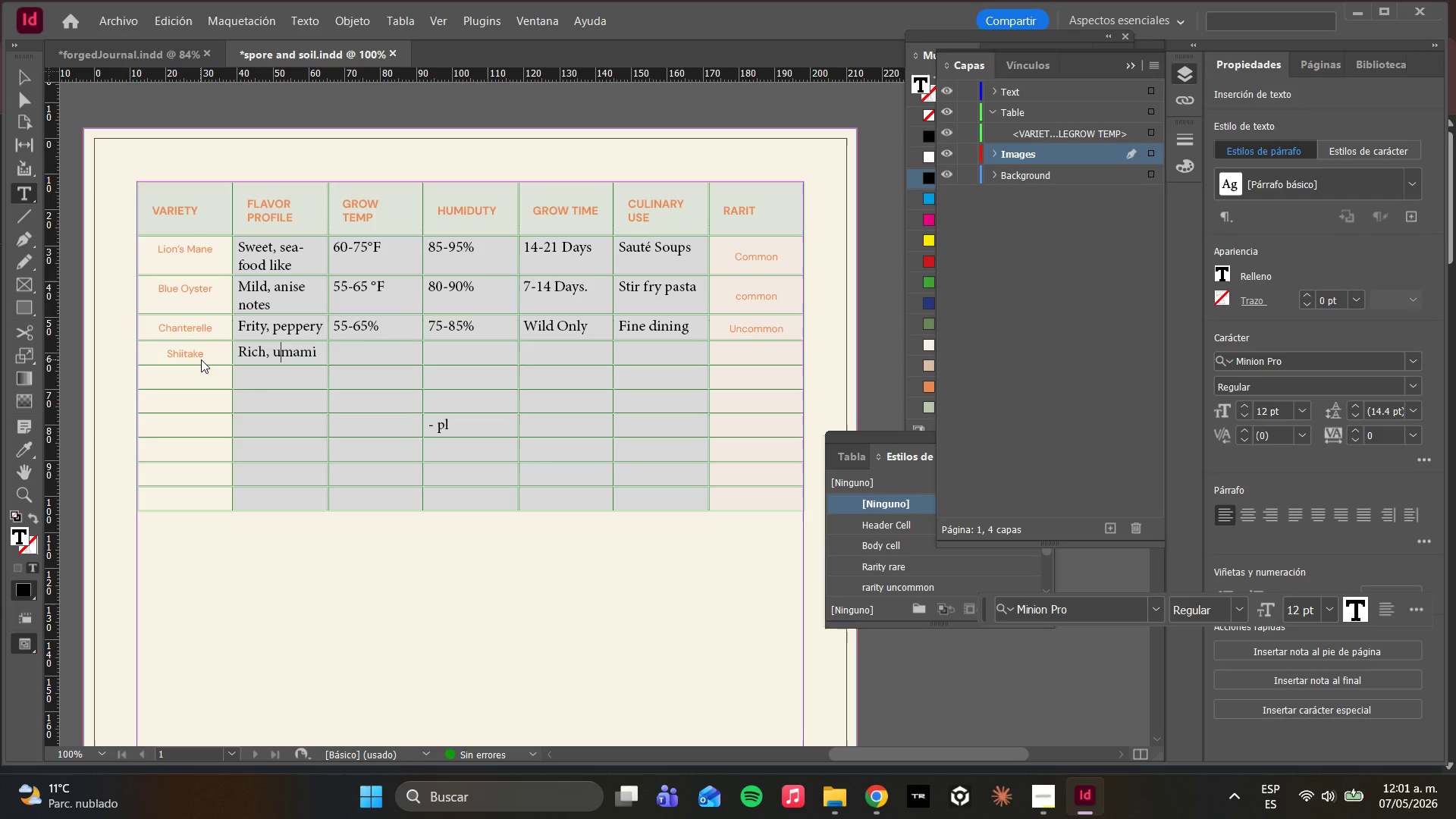 
wait(13.62)
 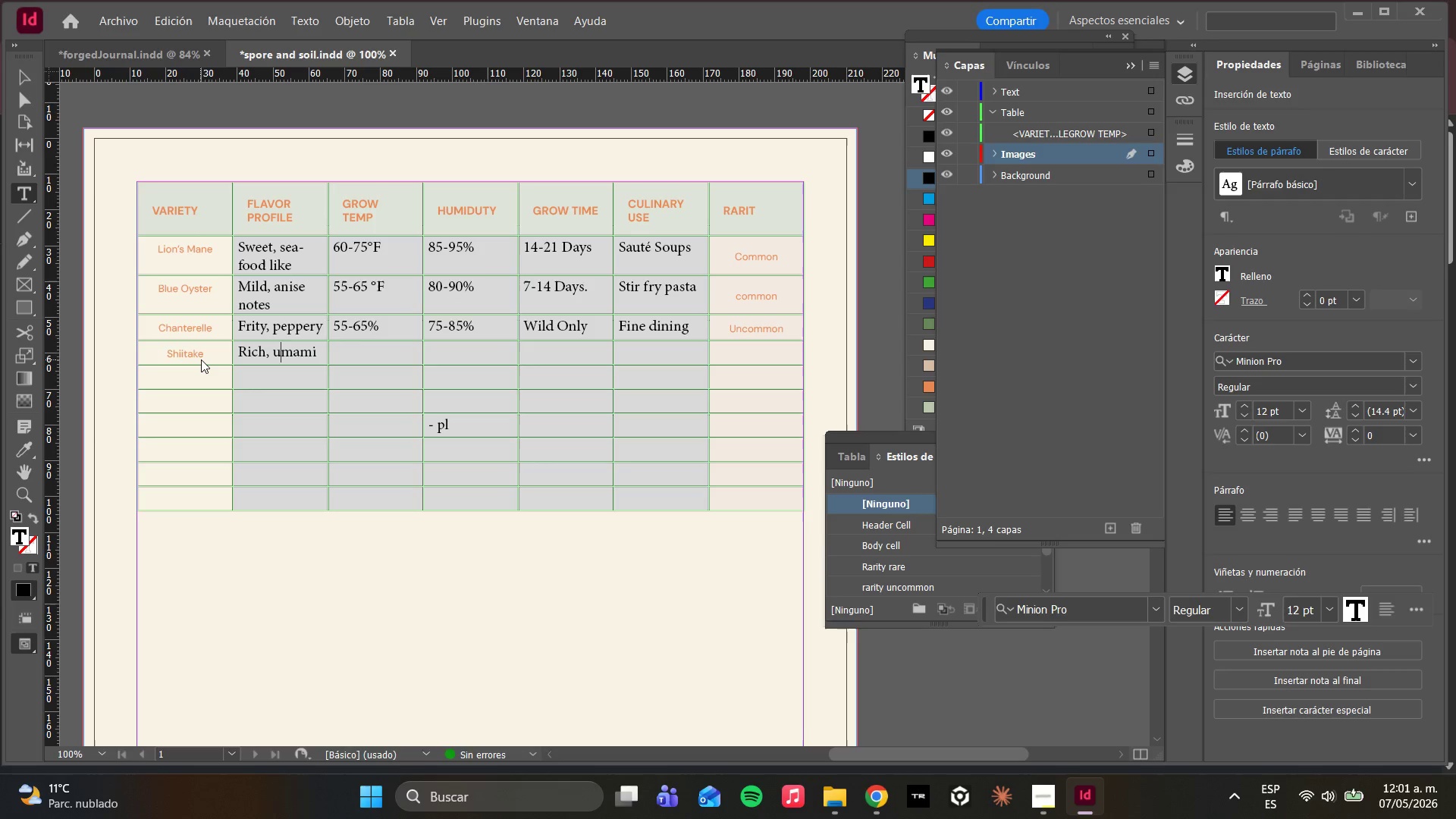 
key(ArrowRight)
 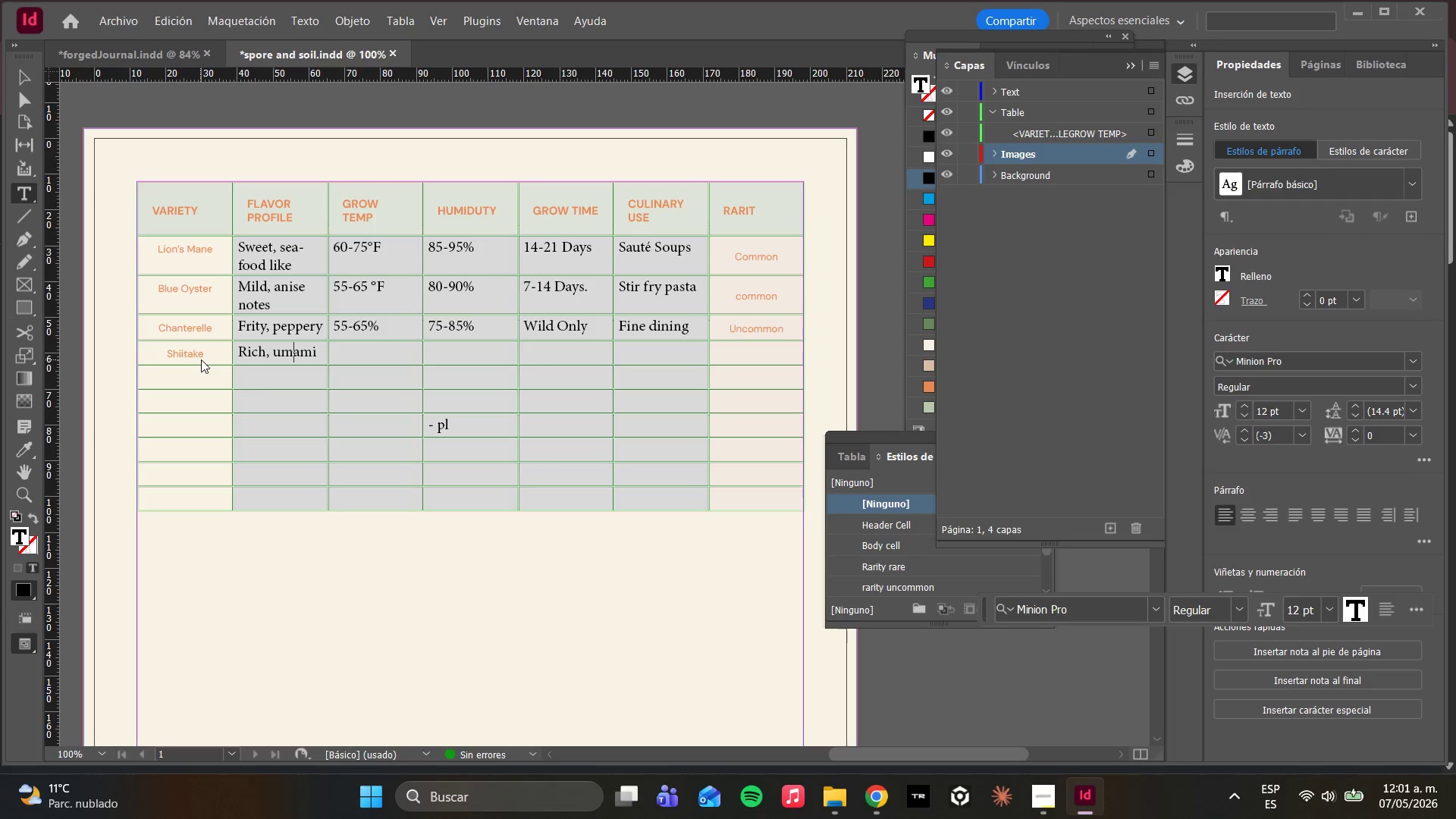 
key(ArrowRight)
 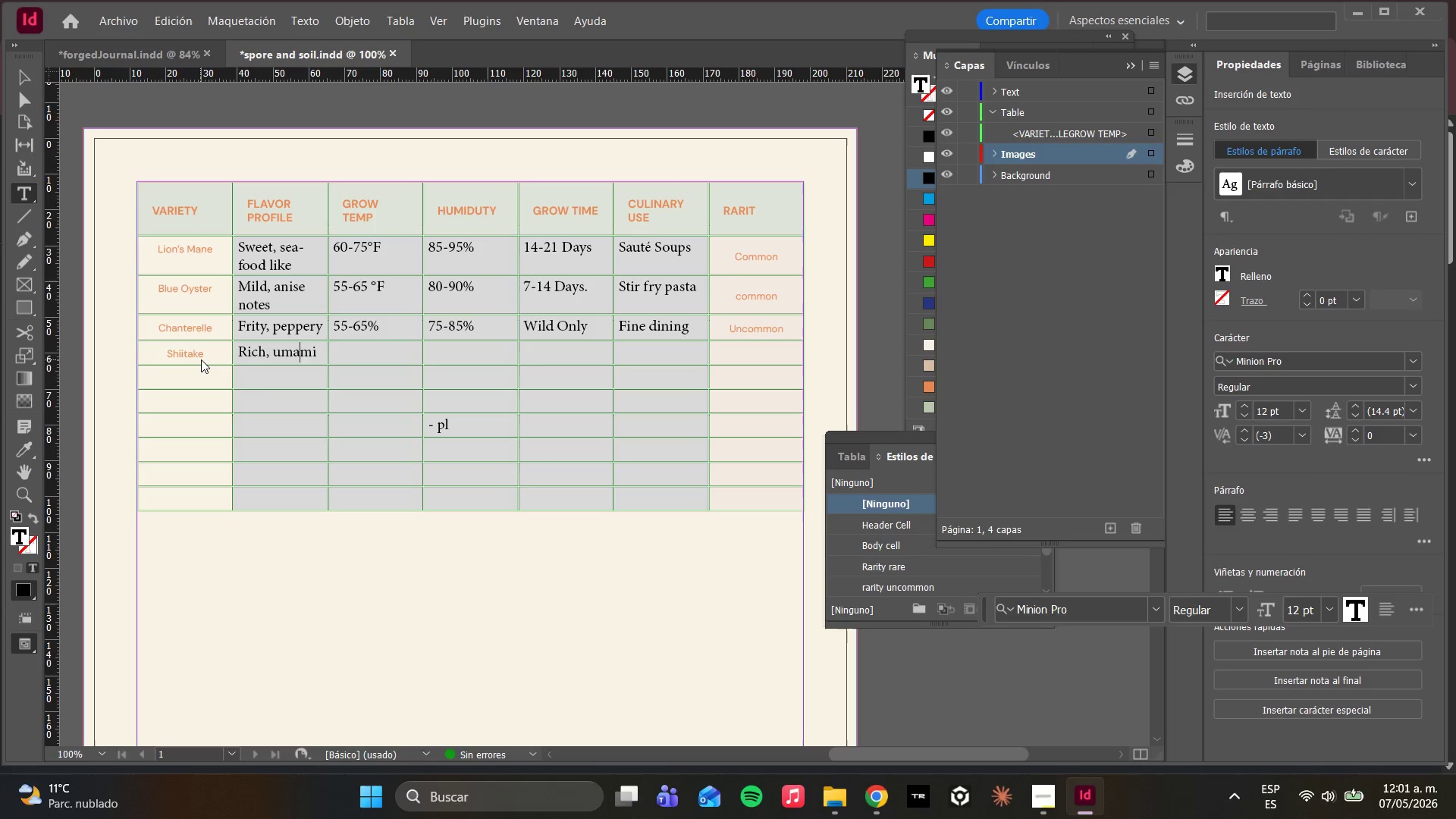 
key(ArrowRight)
 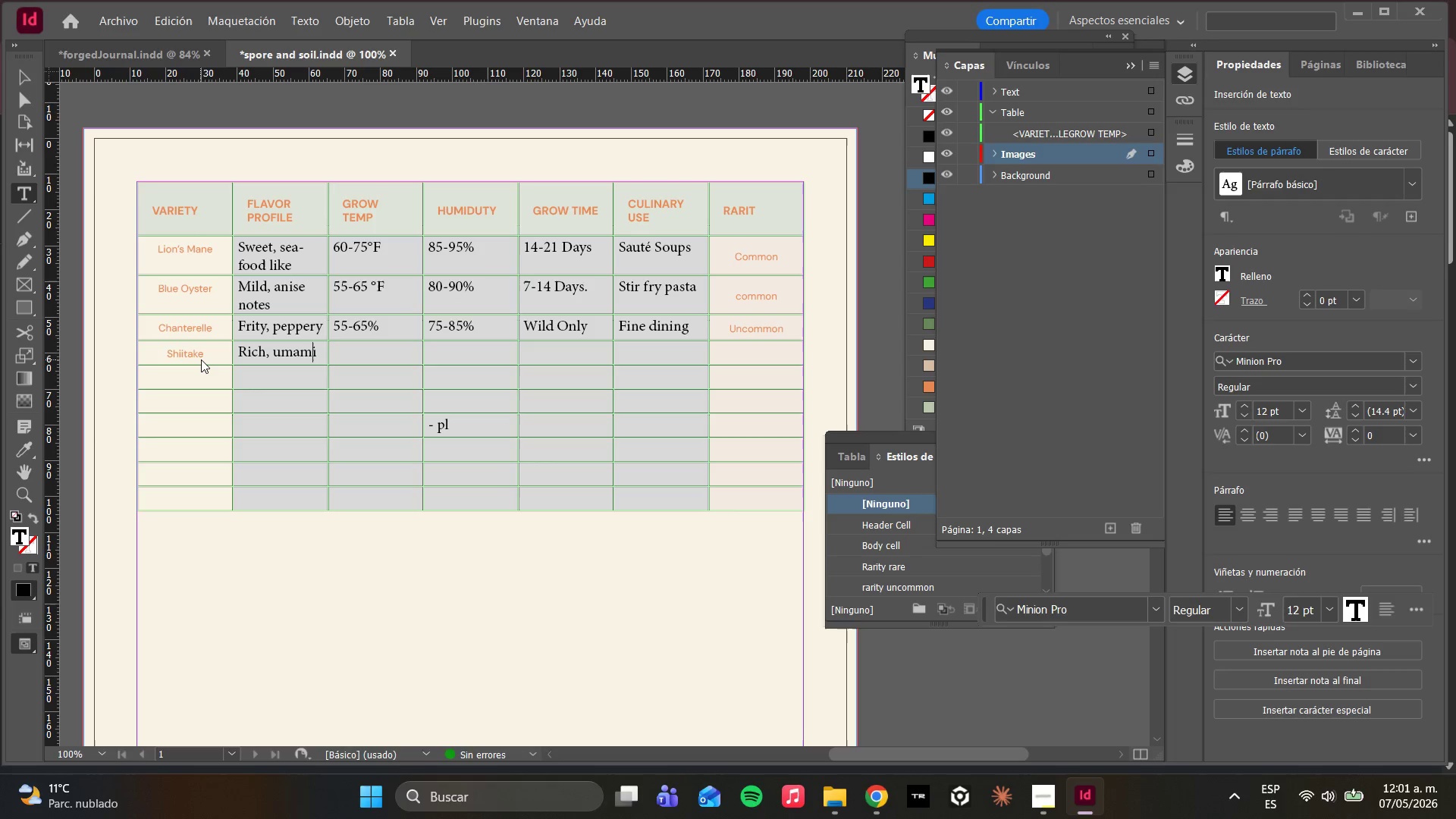 
key(ArrowRight)
 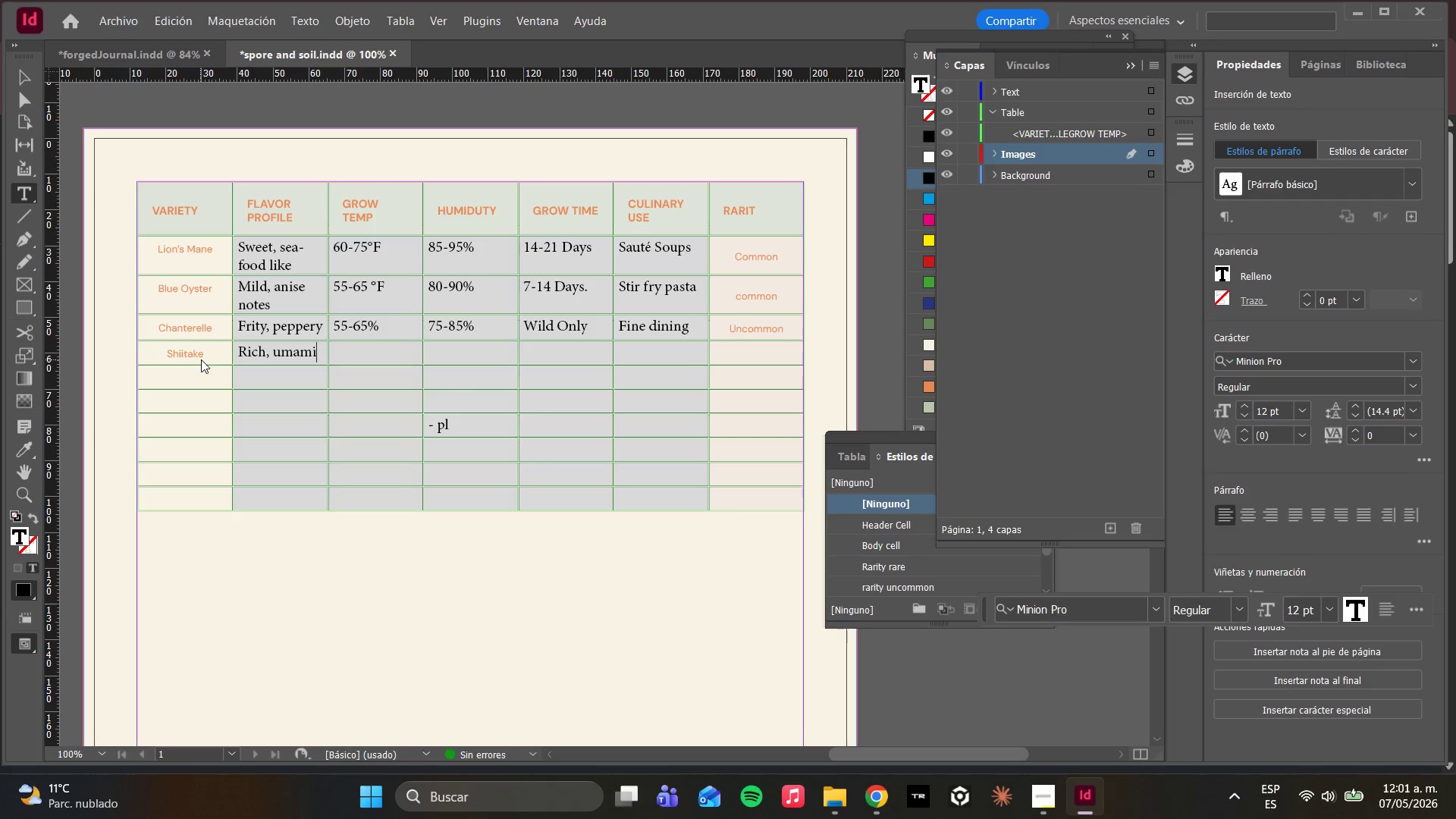 
key(ArrowRight)
 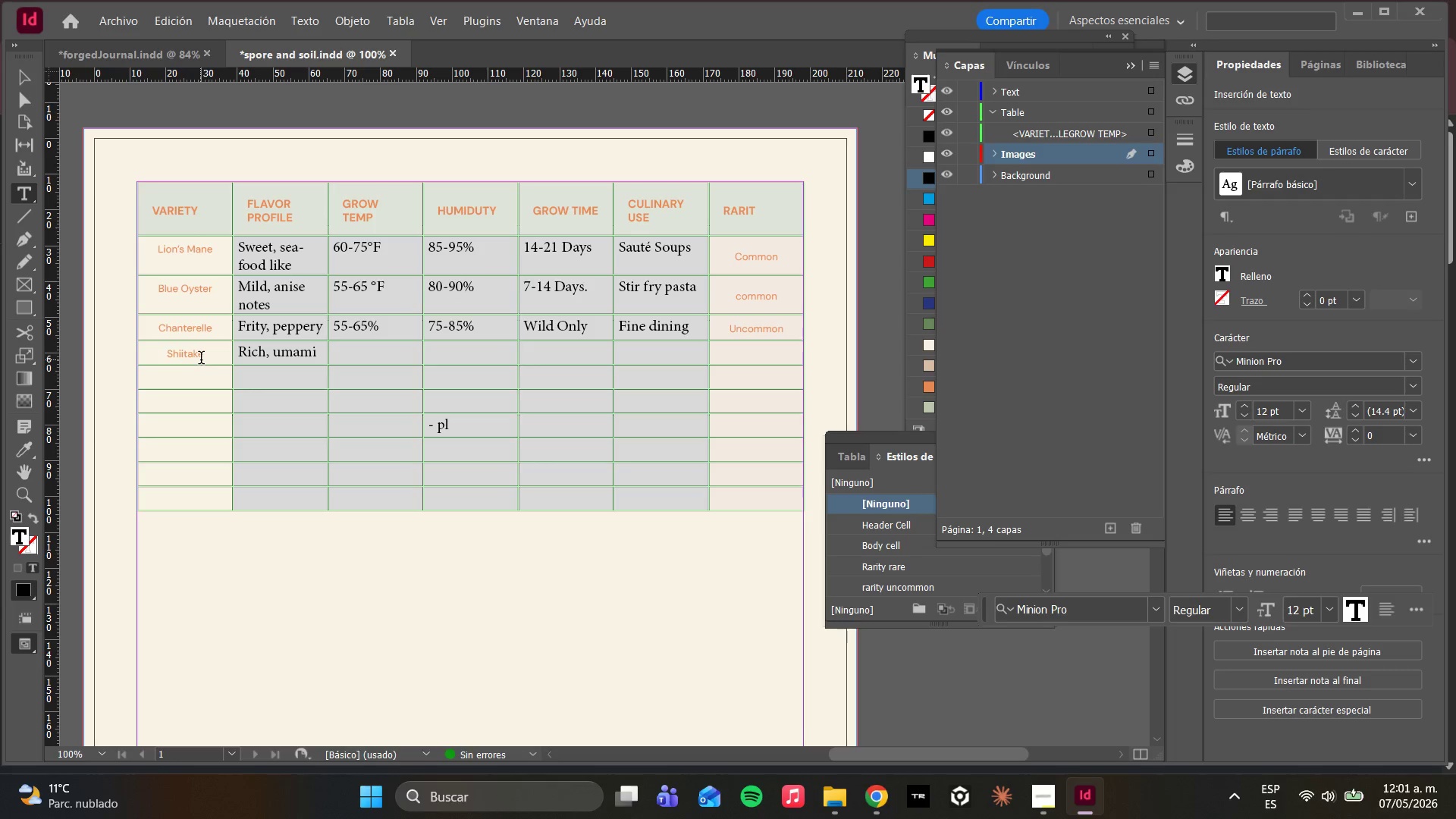 
key(6)
 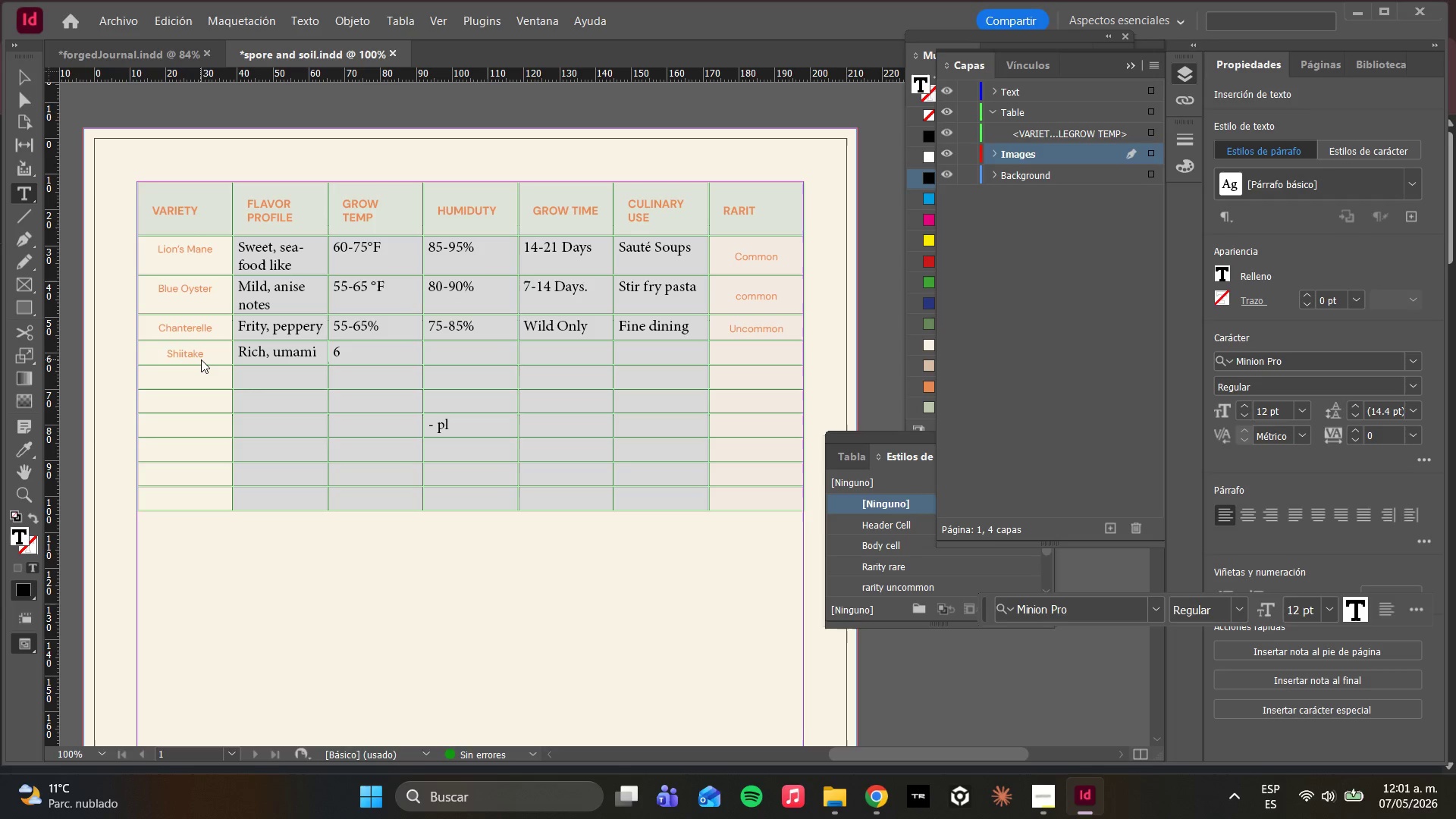 
type(0, 75 )
 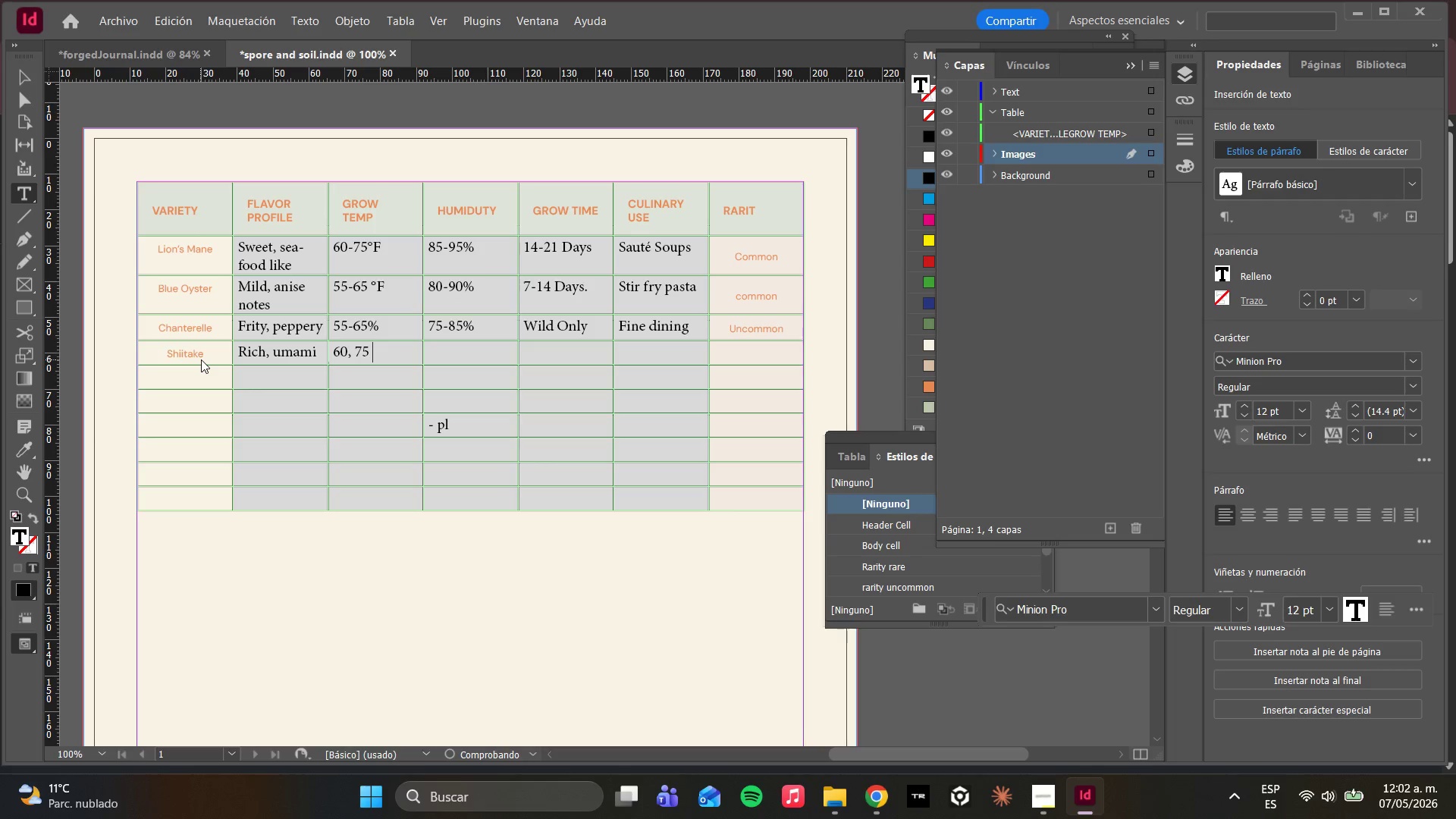 
key(Control+ControlLeft)
 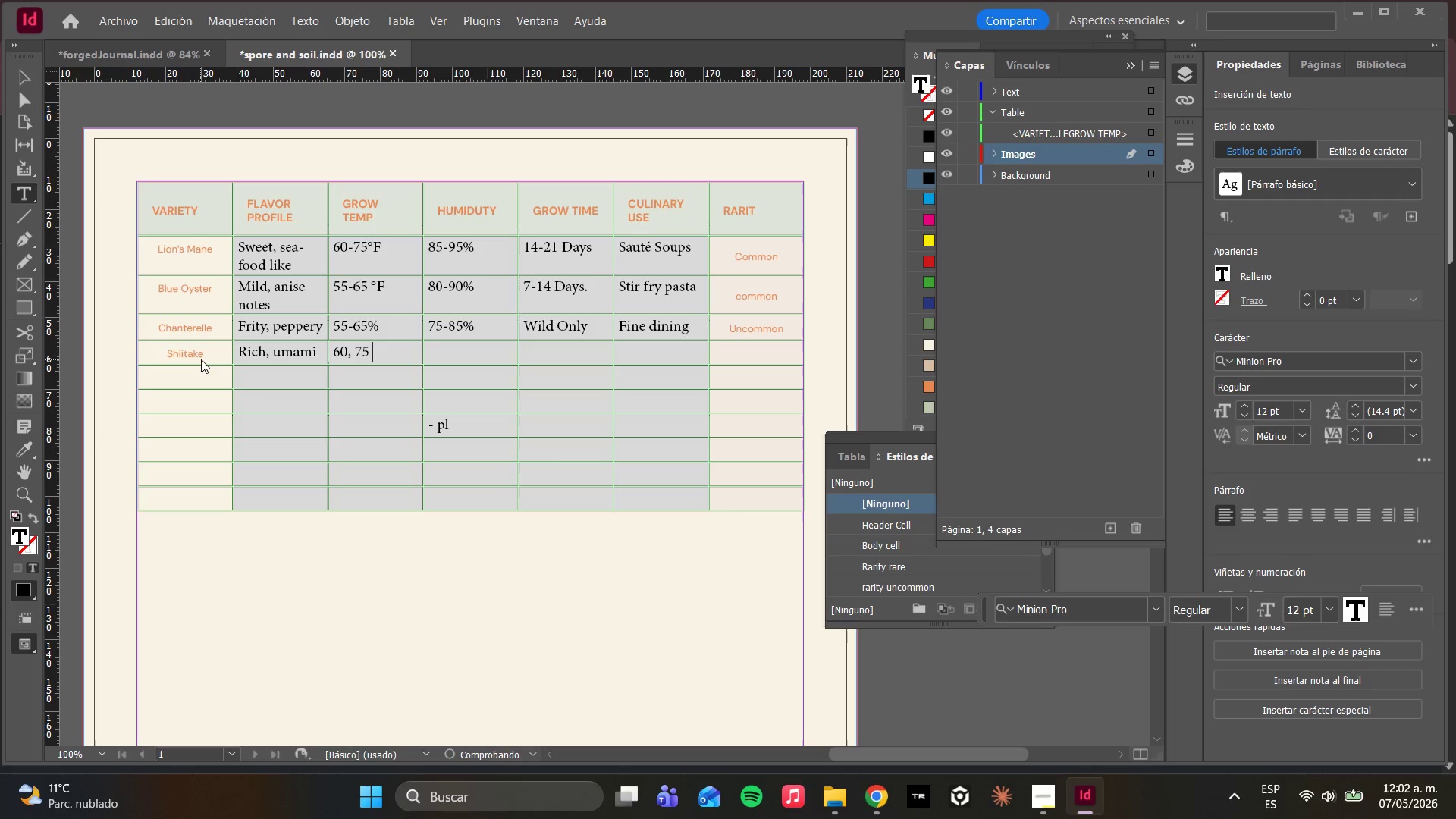 
key(Control+V)
 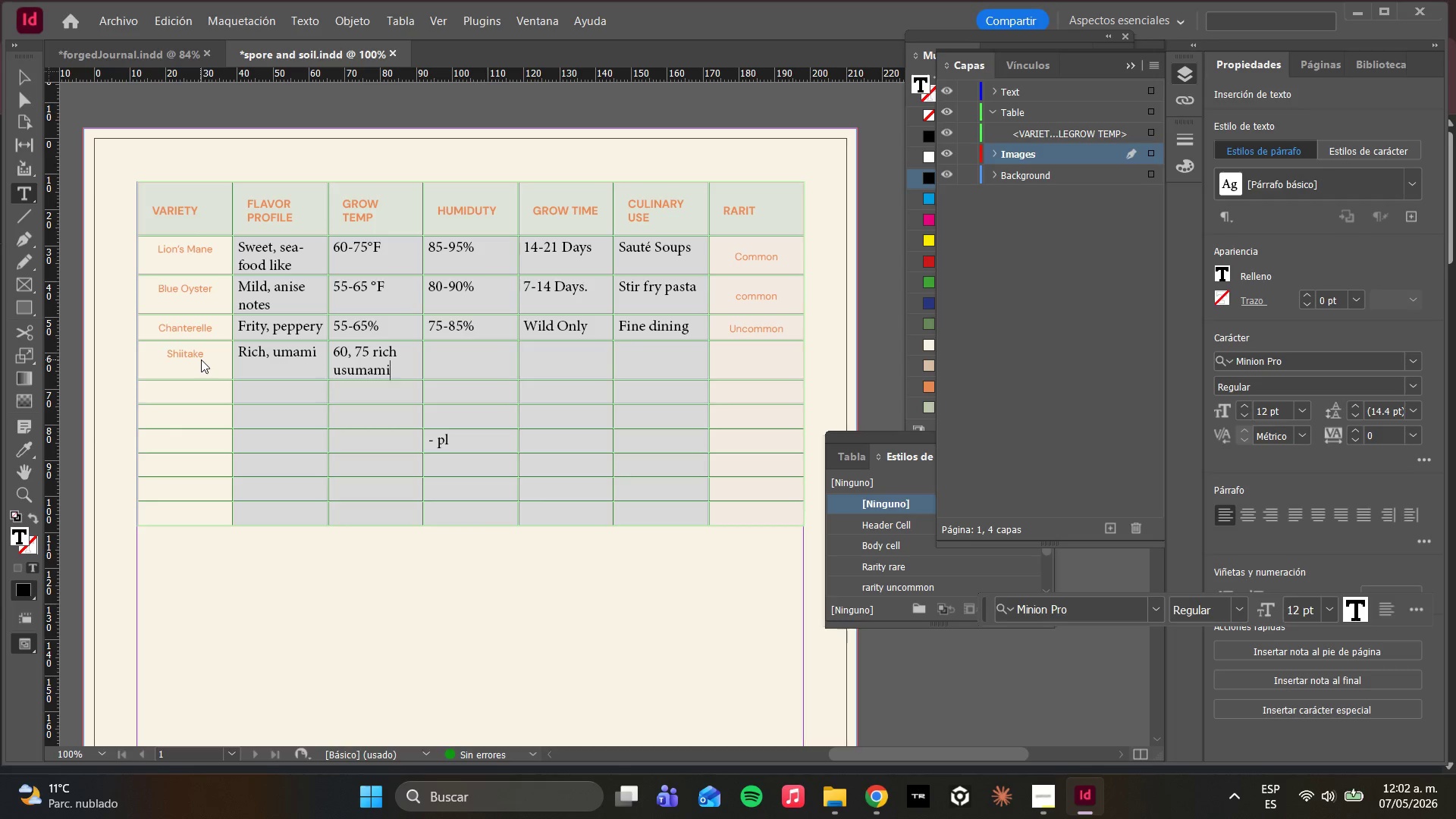 
key(Control+Z)
 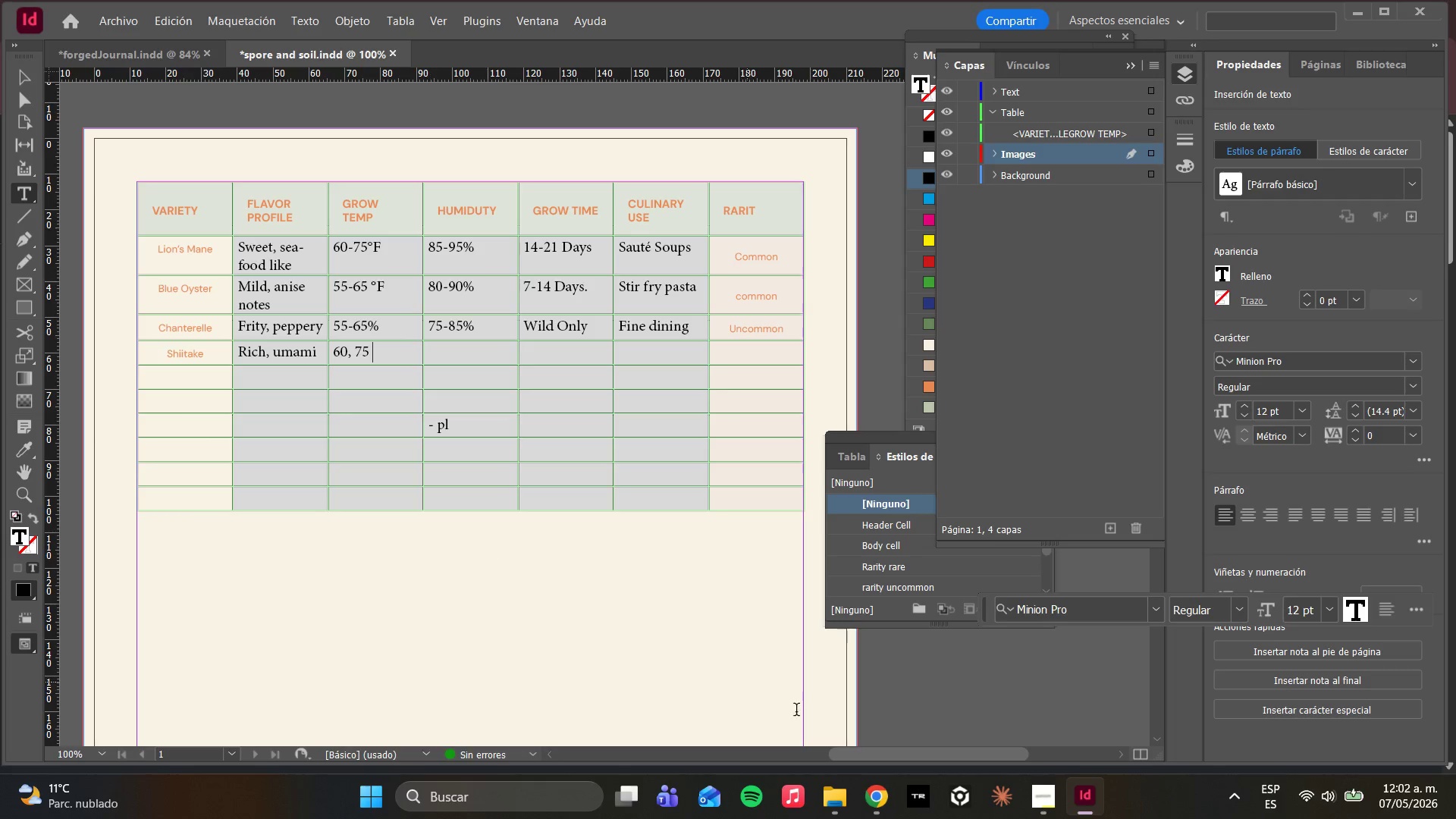 
left_click([877, 811])
 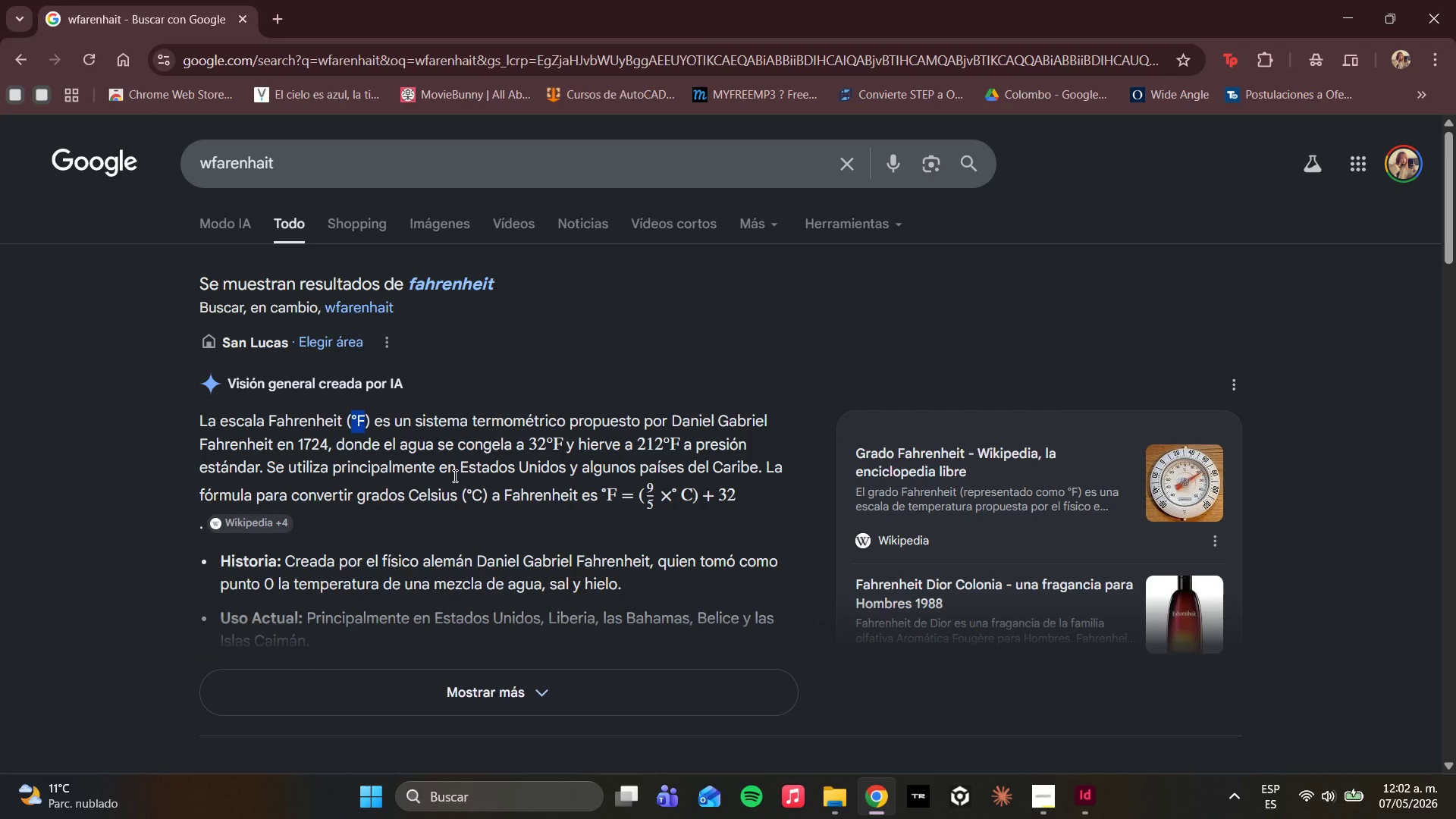 
key(Control+C)
 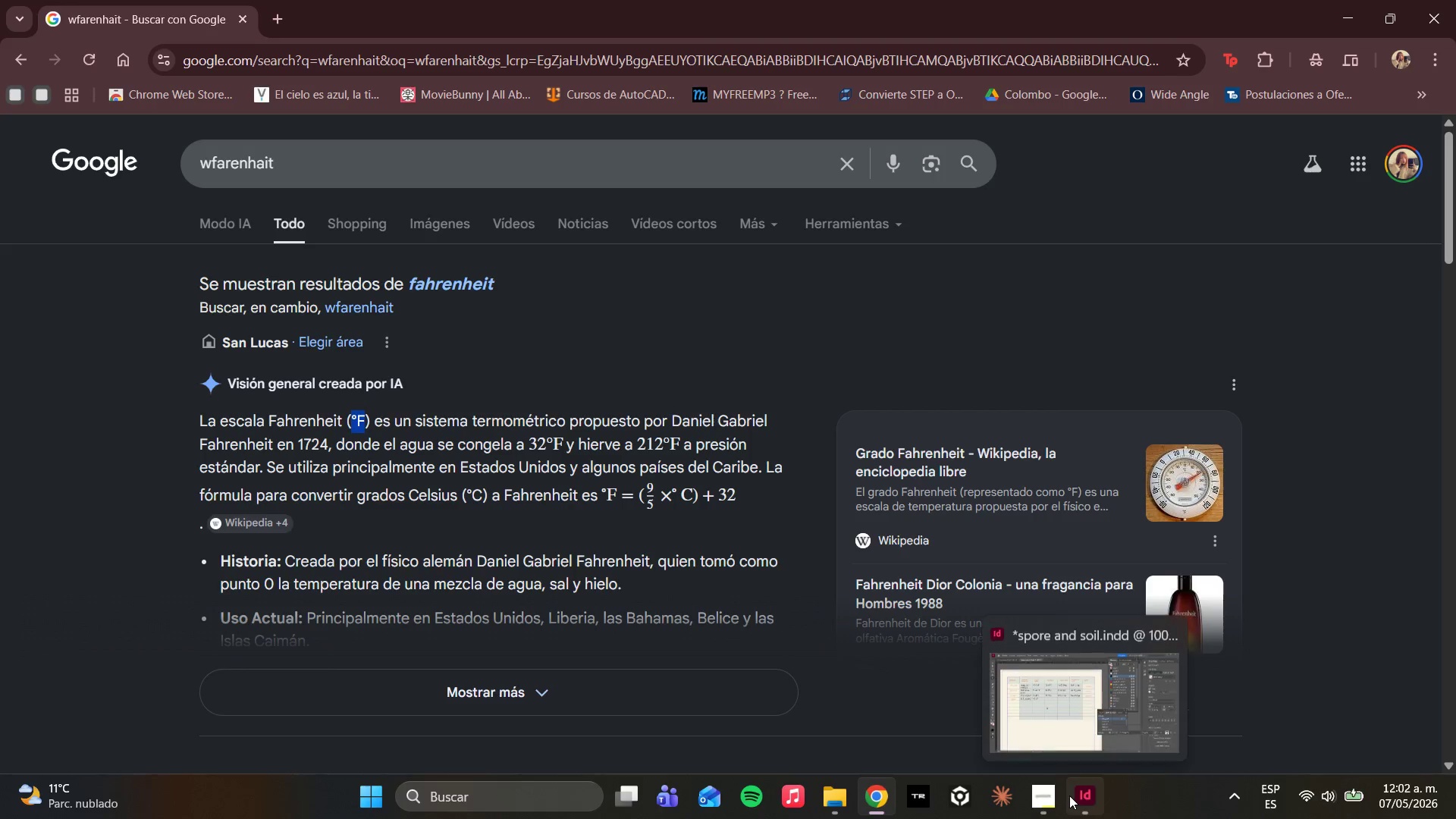 
left_click([1079, 797])
 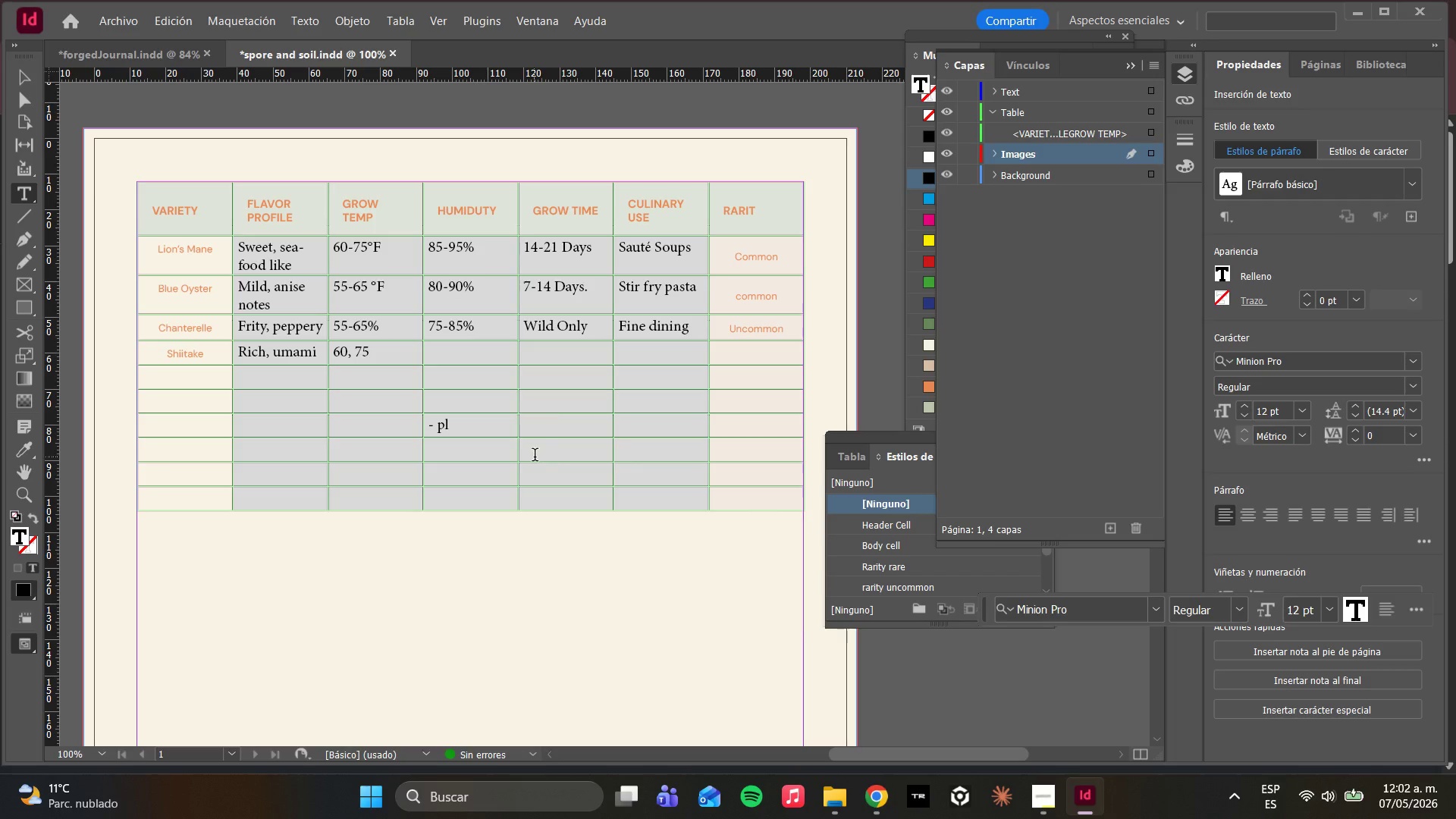 
key(Control+V)
 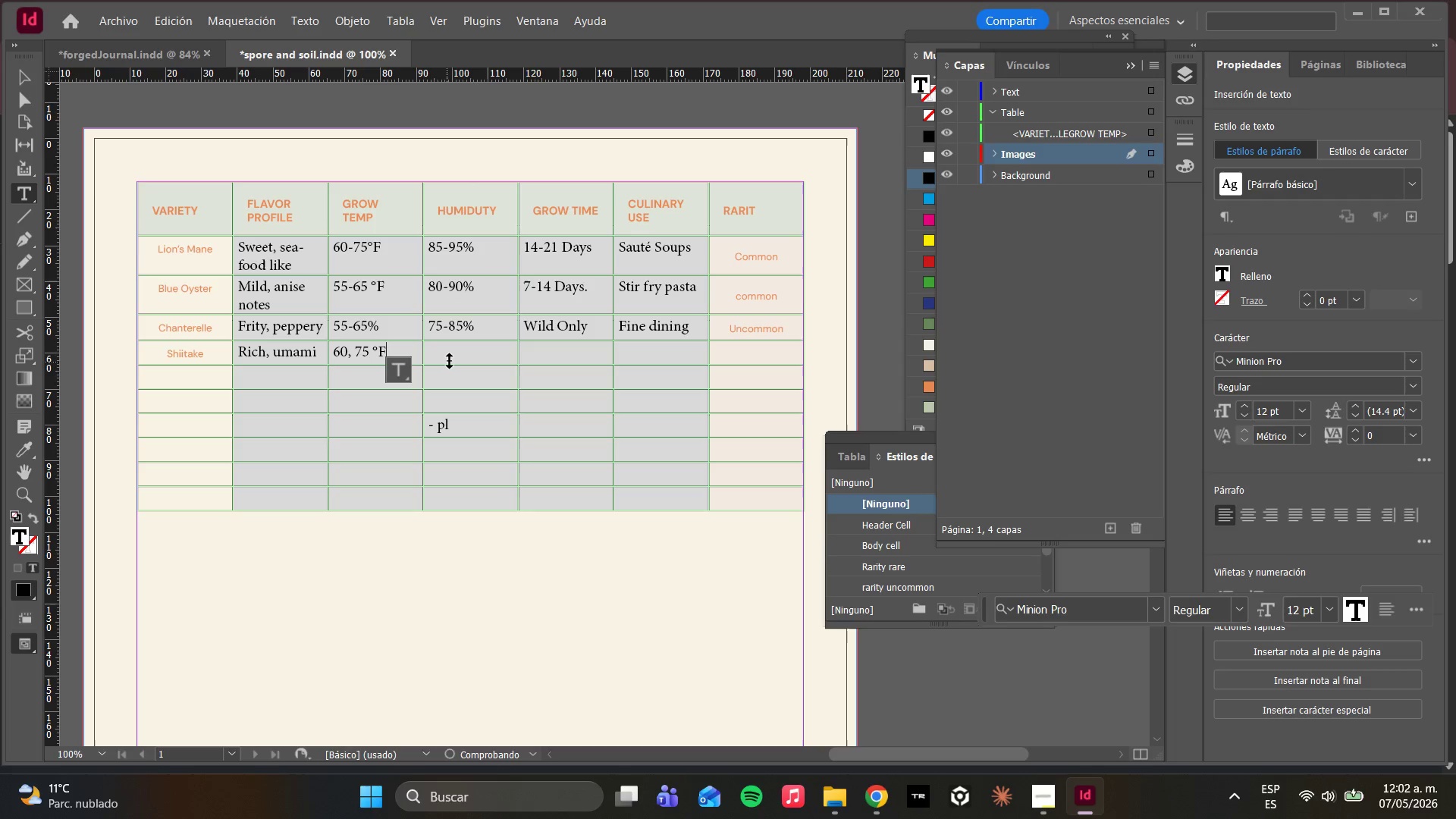 
left_click([450, 362])
 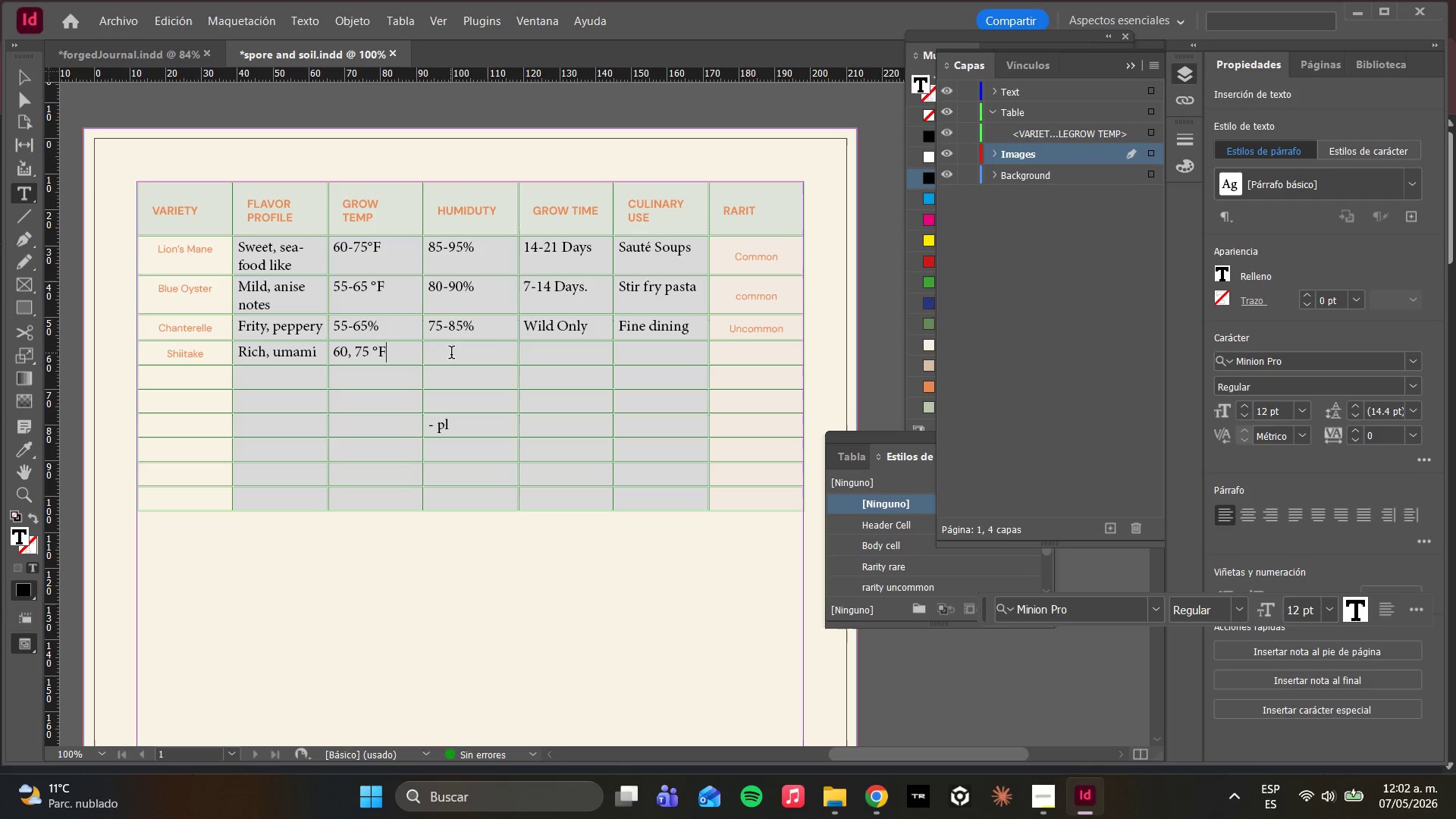 
left_click([451, 353])
 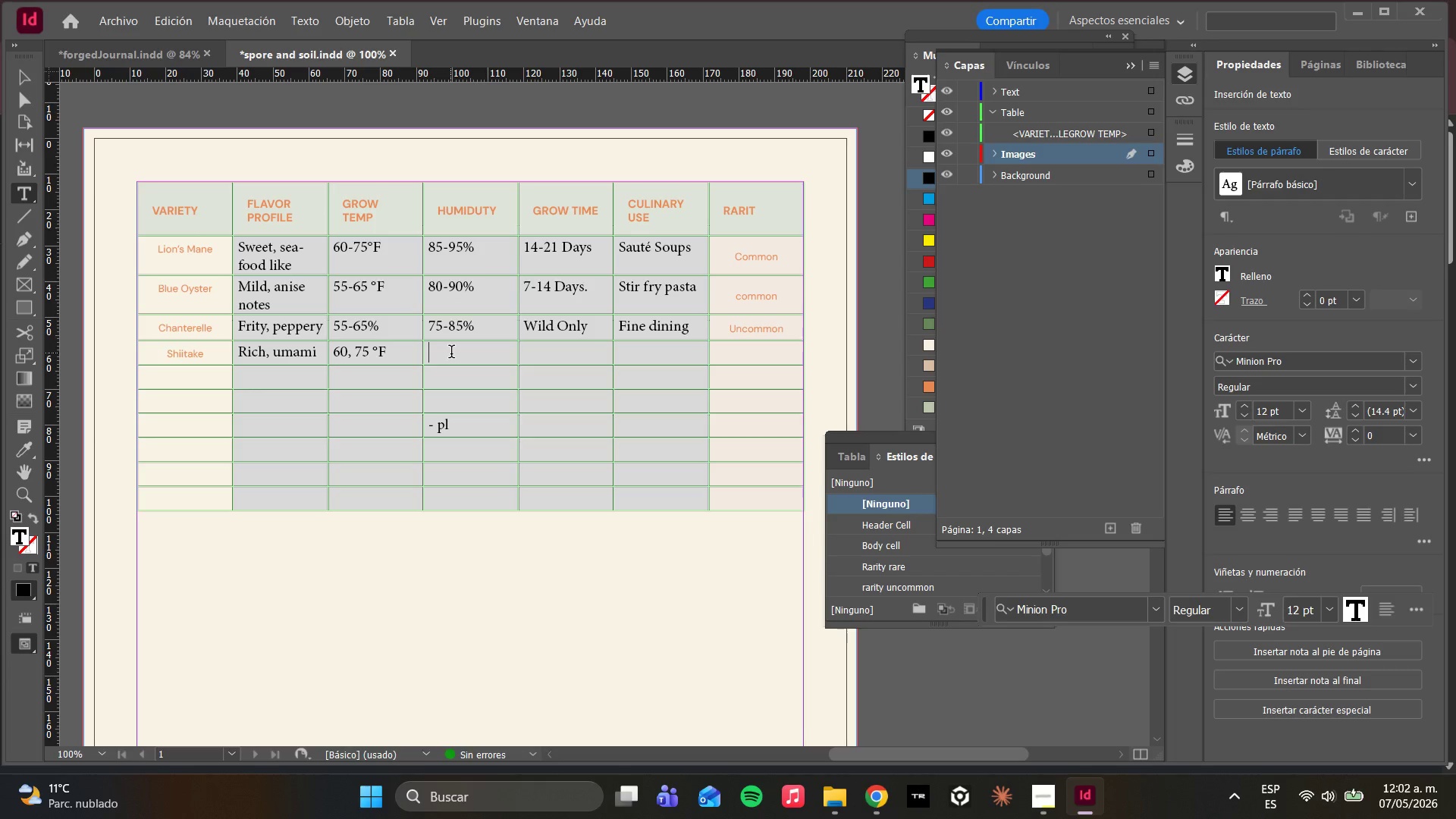 
wait(9.14)
 